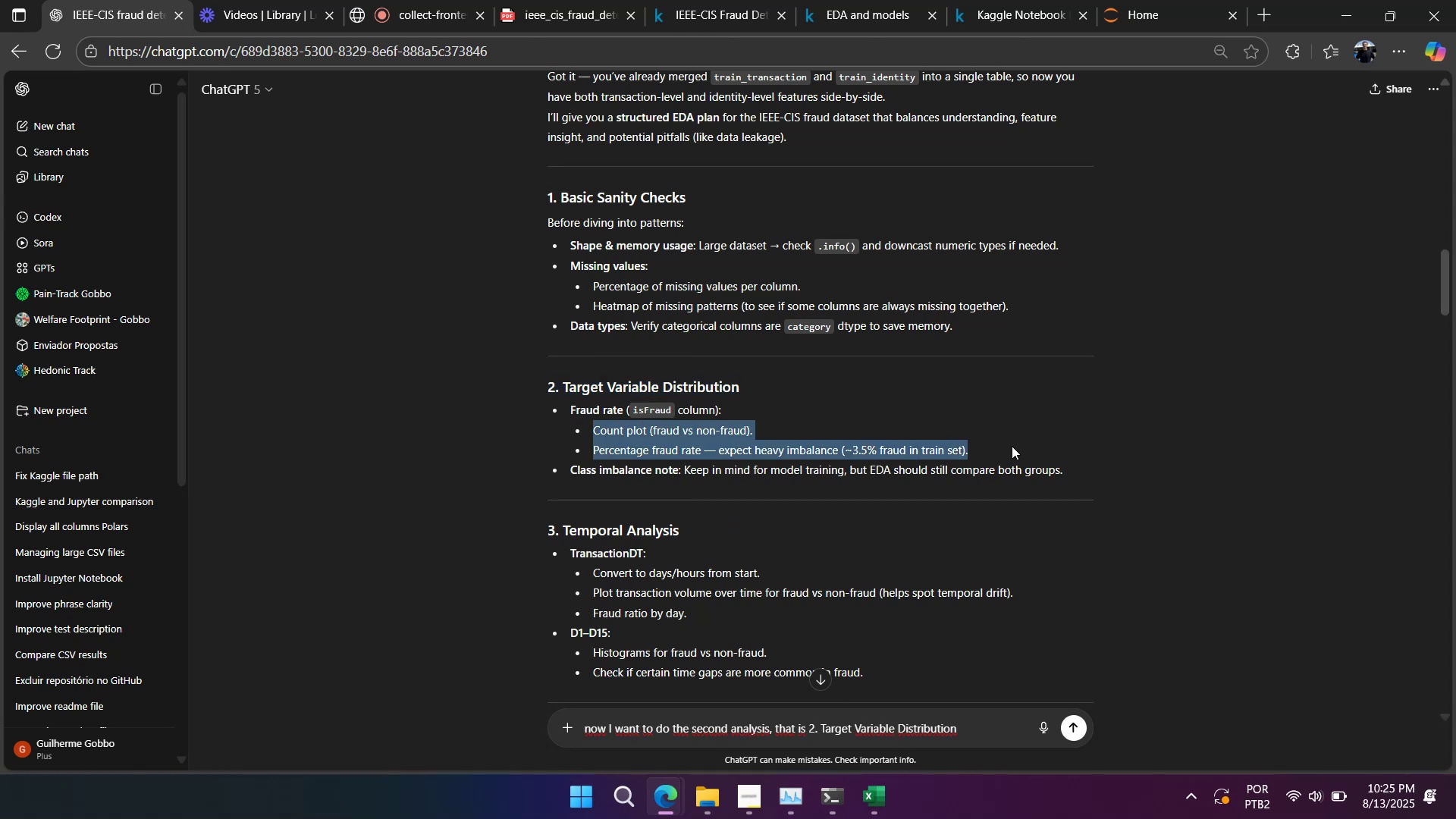 
key(Control+ControlLeft)
 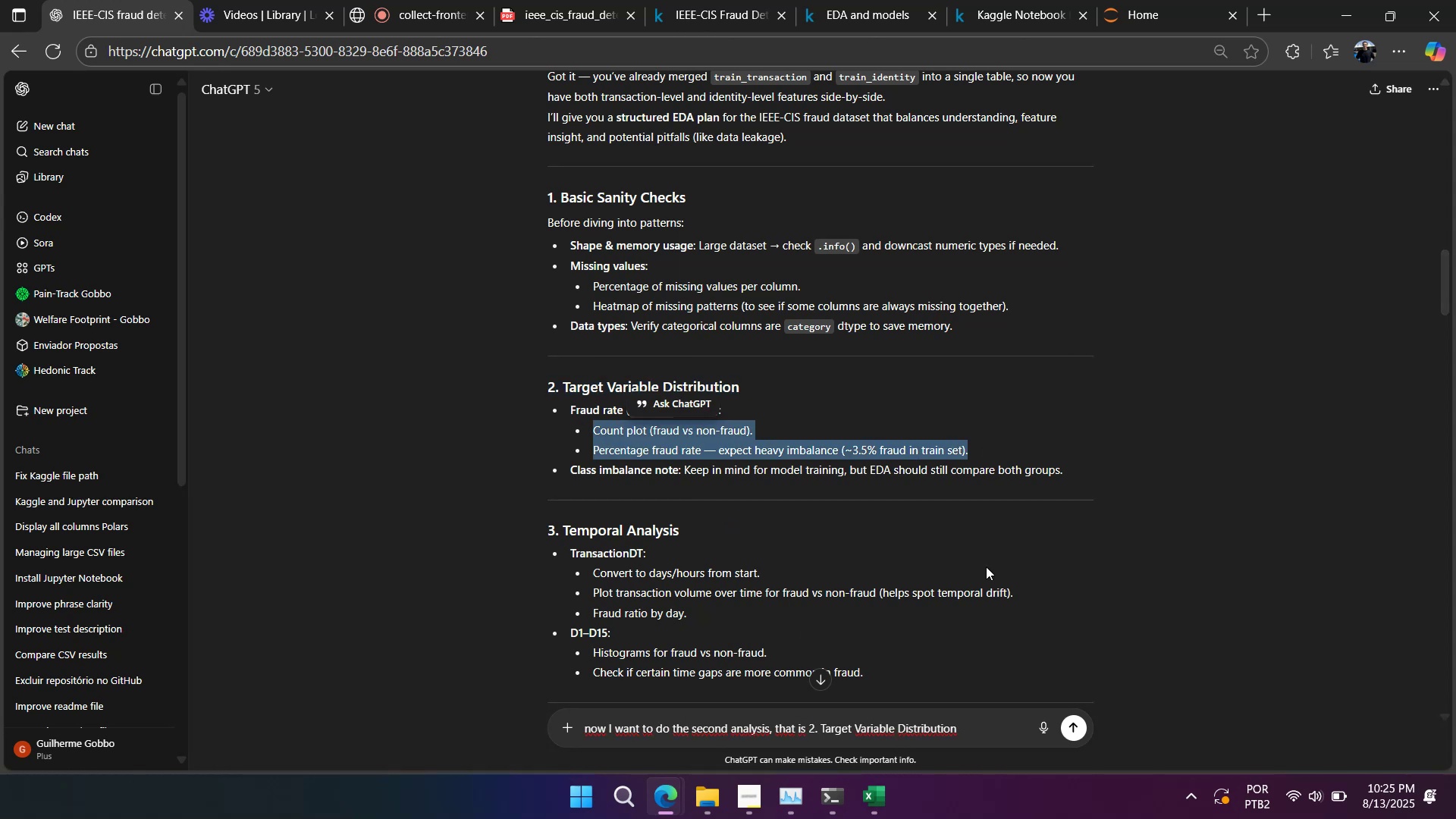 
key(Control+C)
 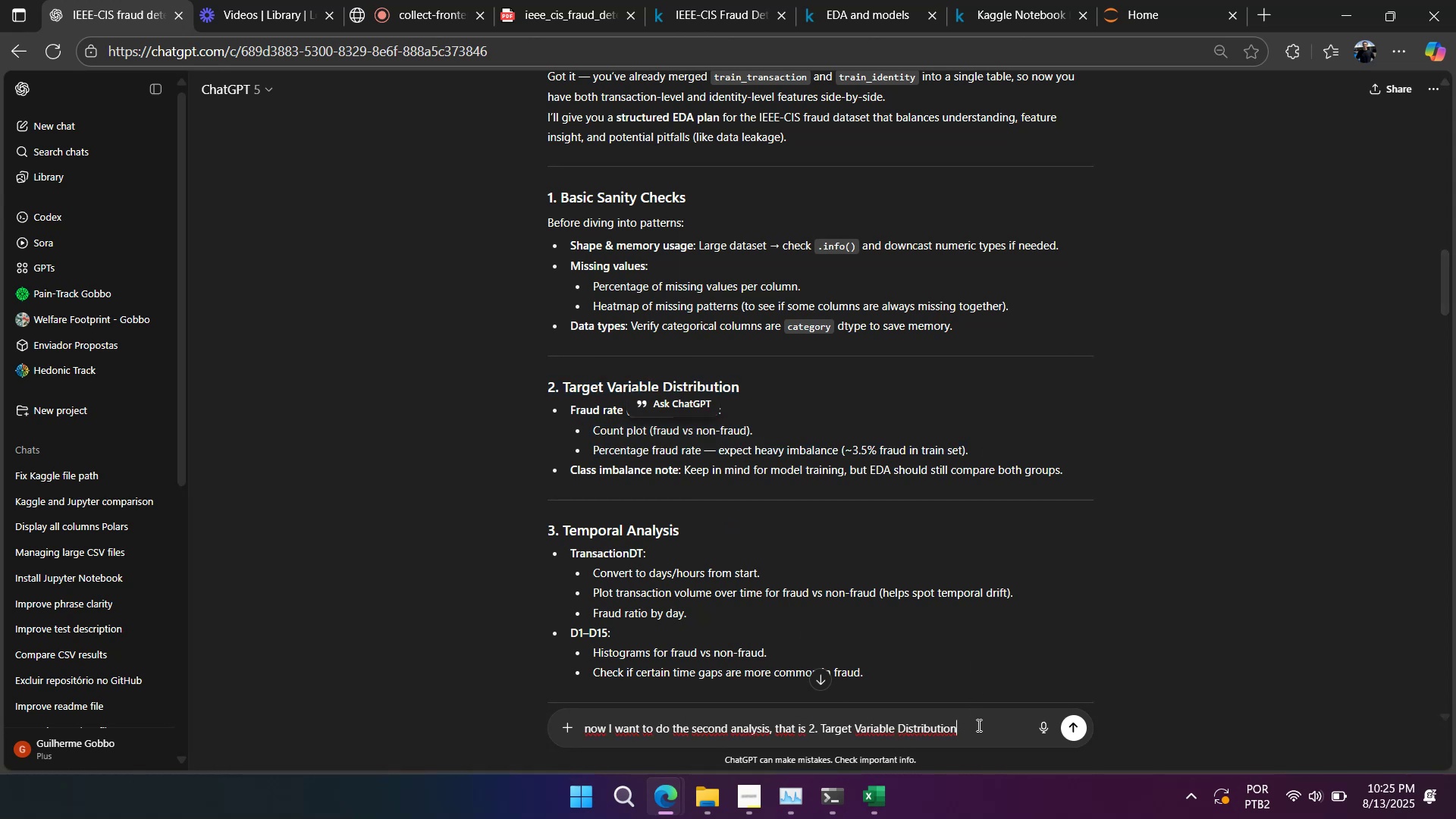 
key(Shift+Enter)
 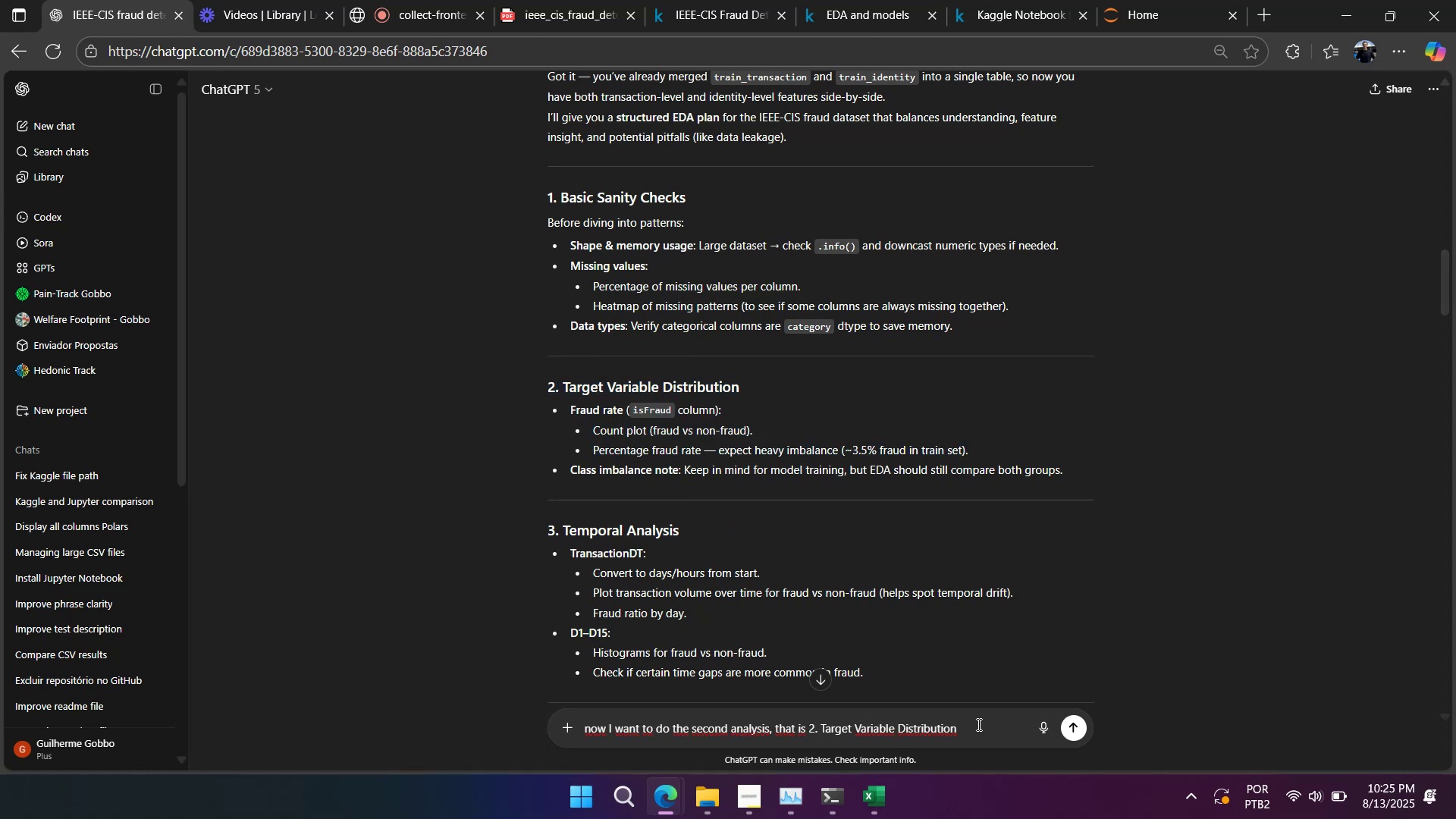 
key(Shift+Enter)
 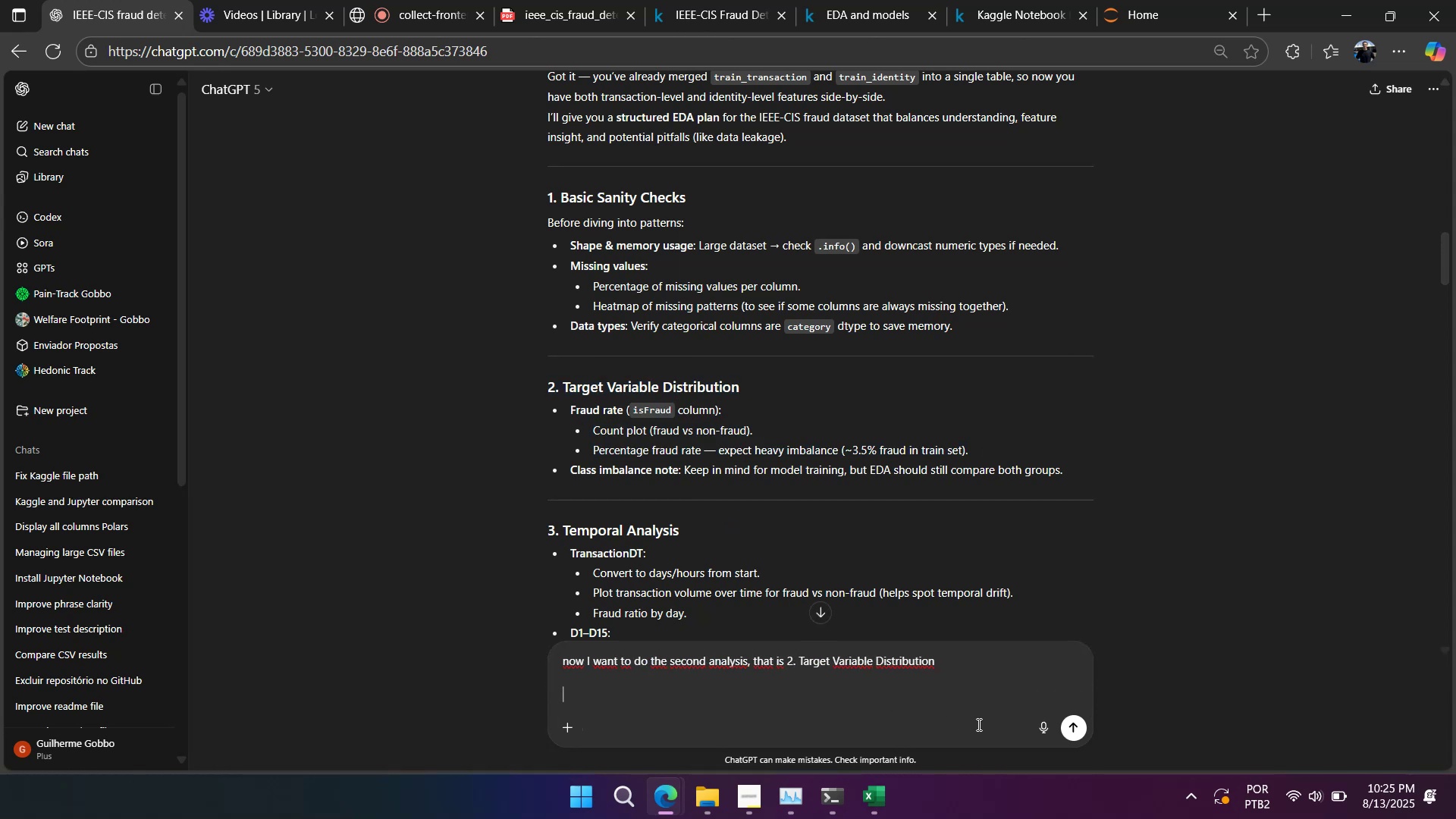 
key(Control+ControlLeft)
 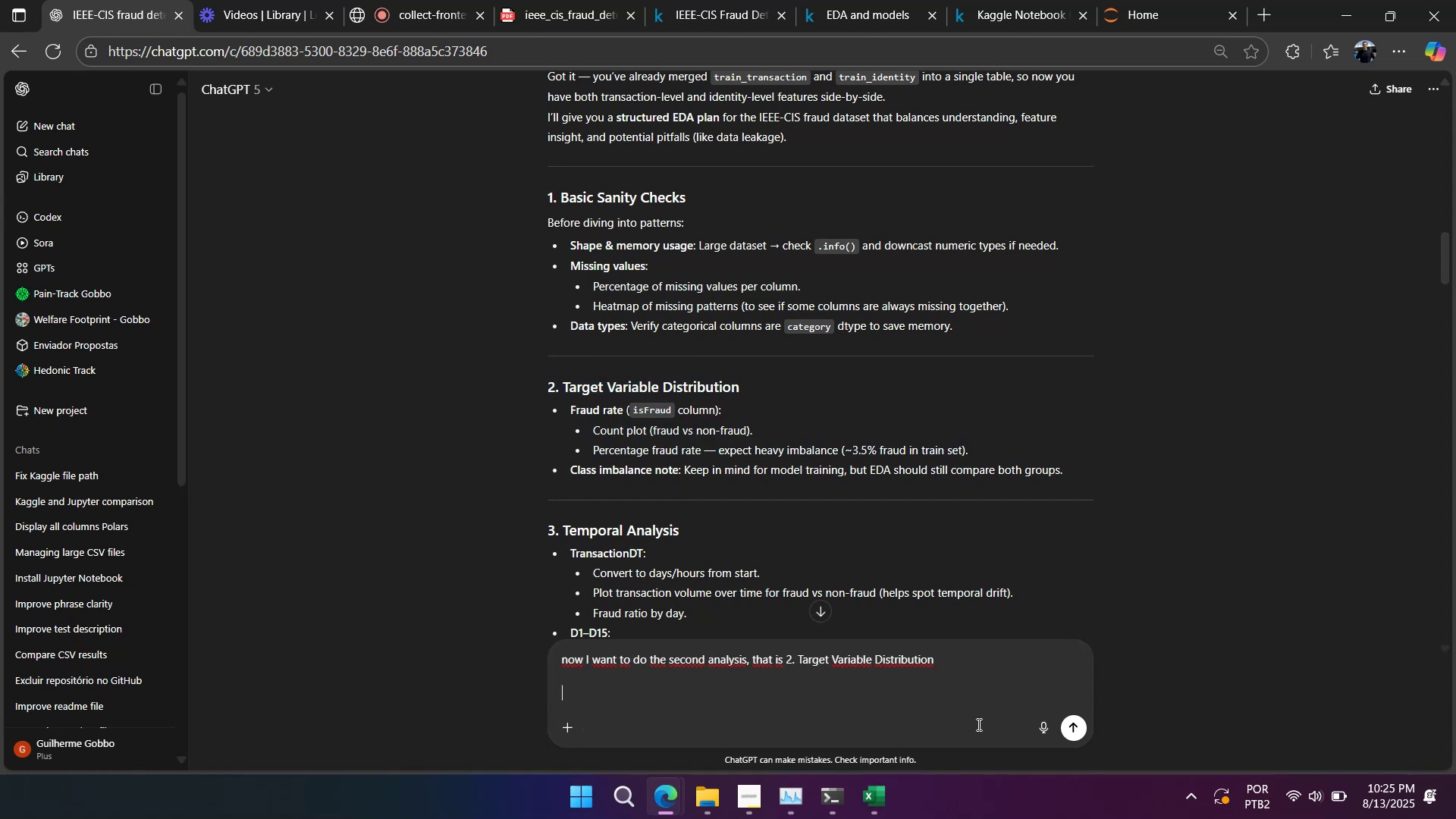 
key(Control+V)
 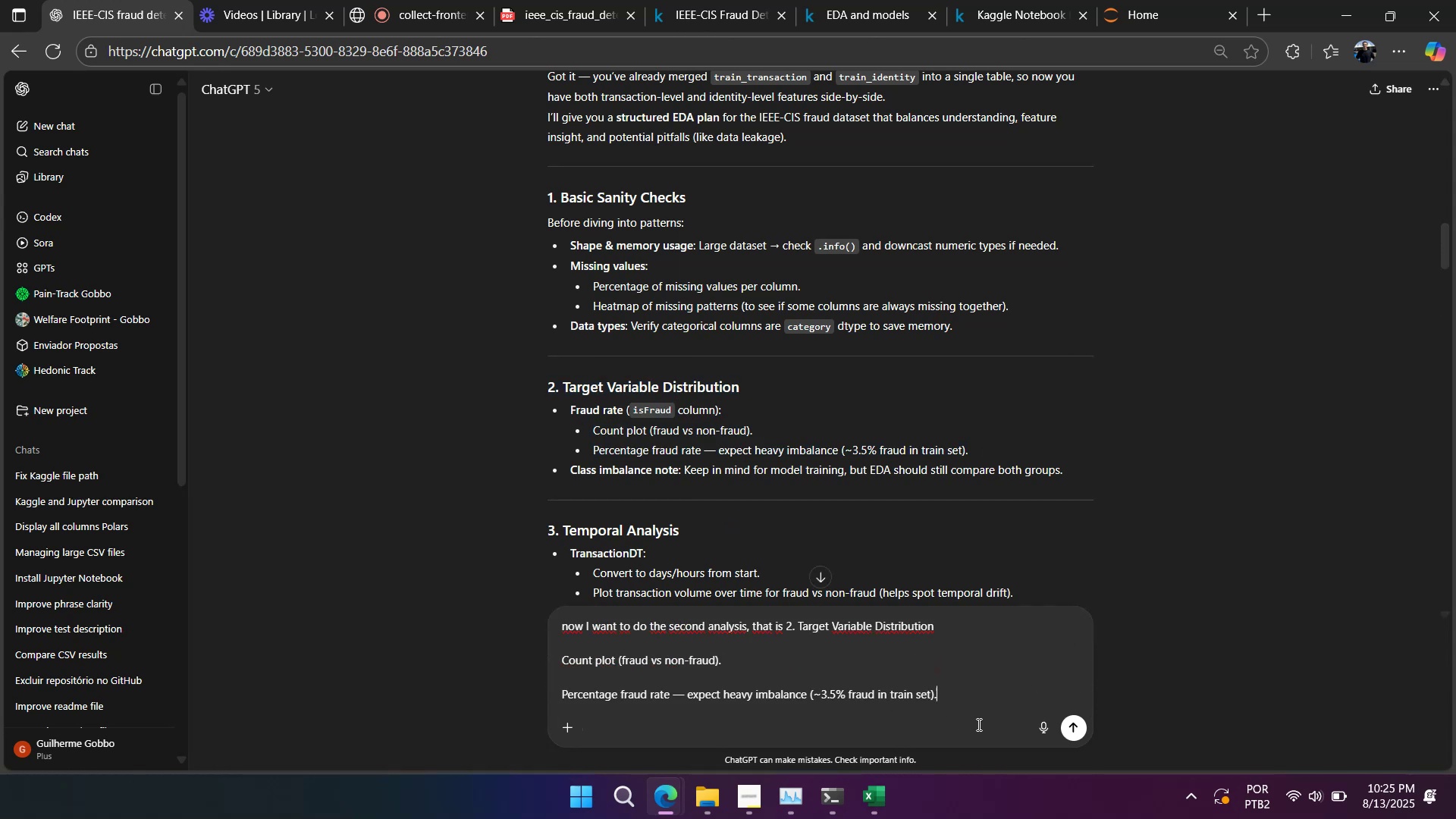 
key(Shift+Enter)
 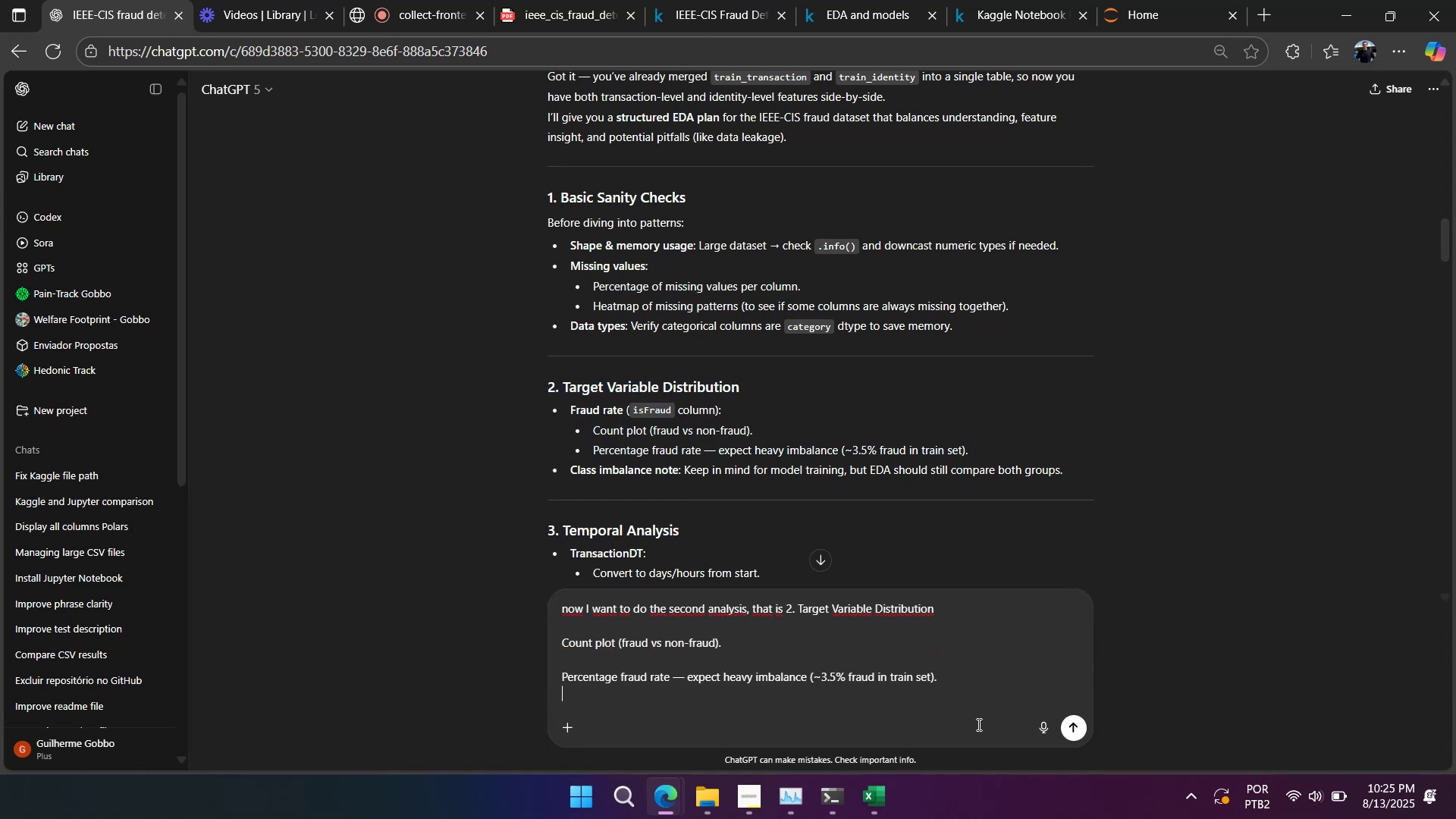 
key(Shift+Enter)
 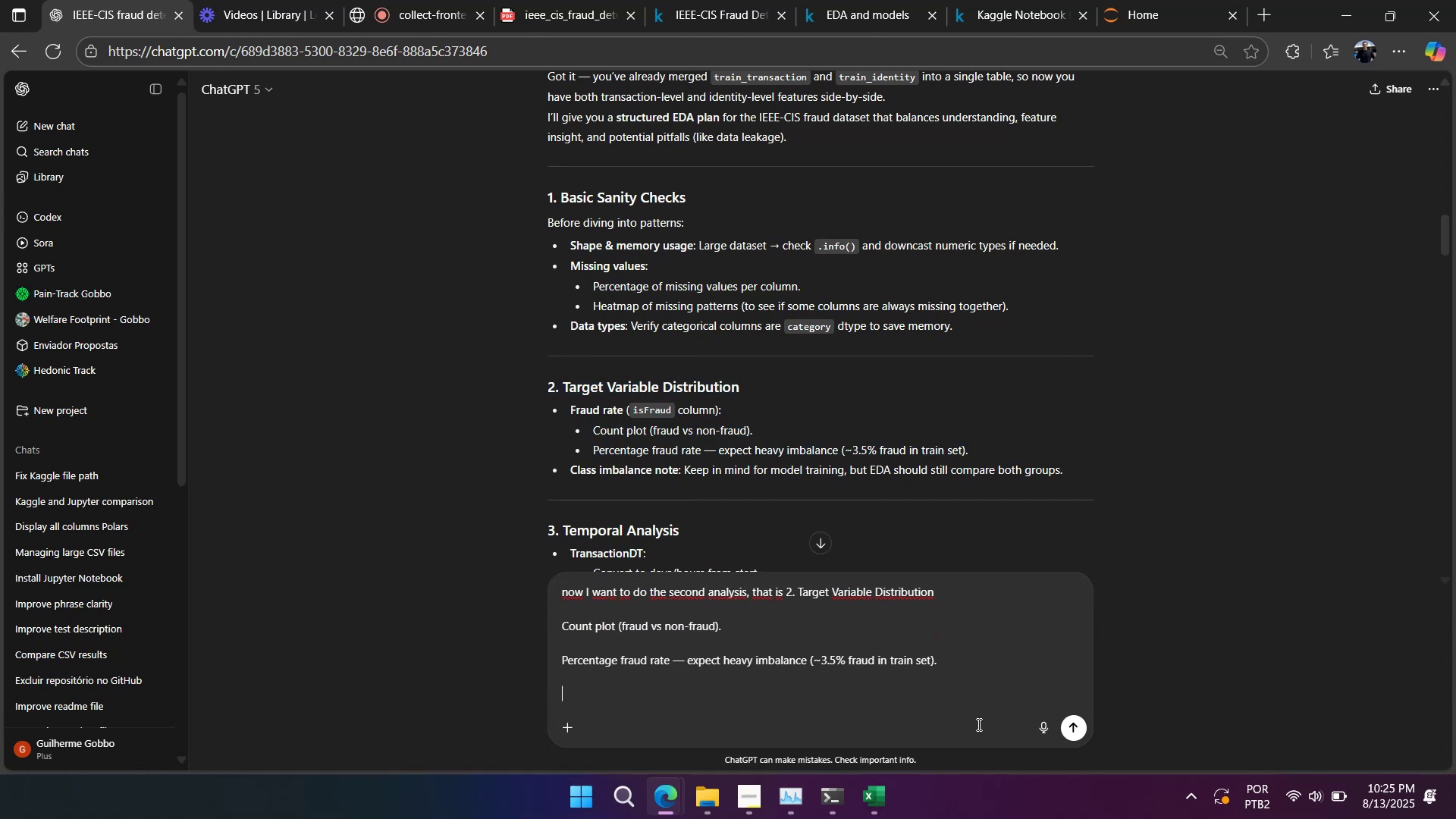 
key(Shift+Enter)
 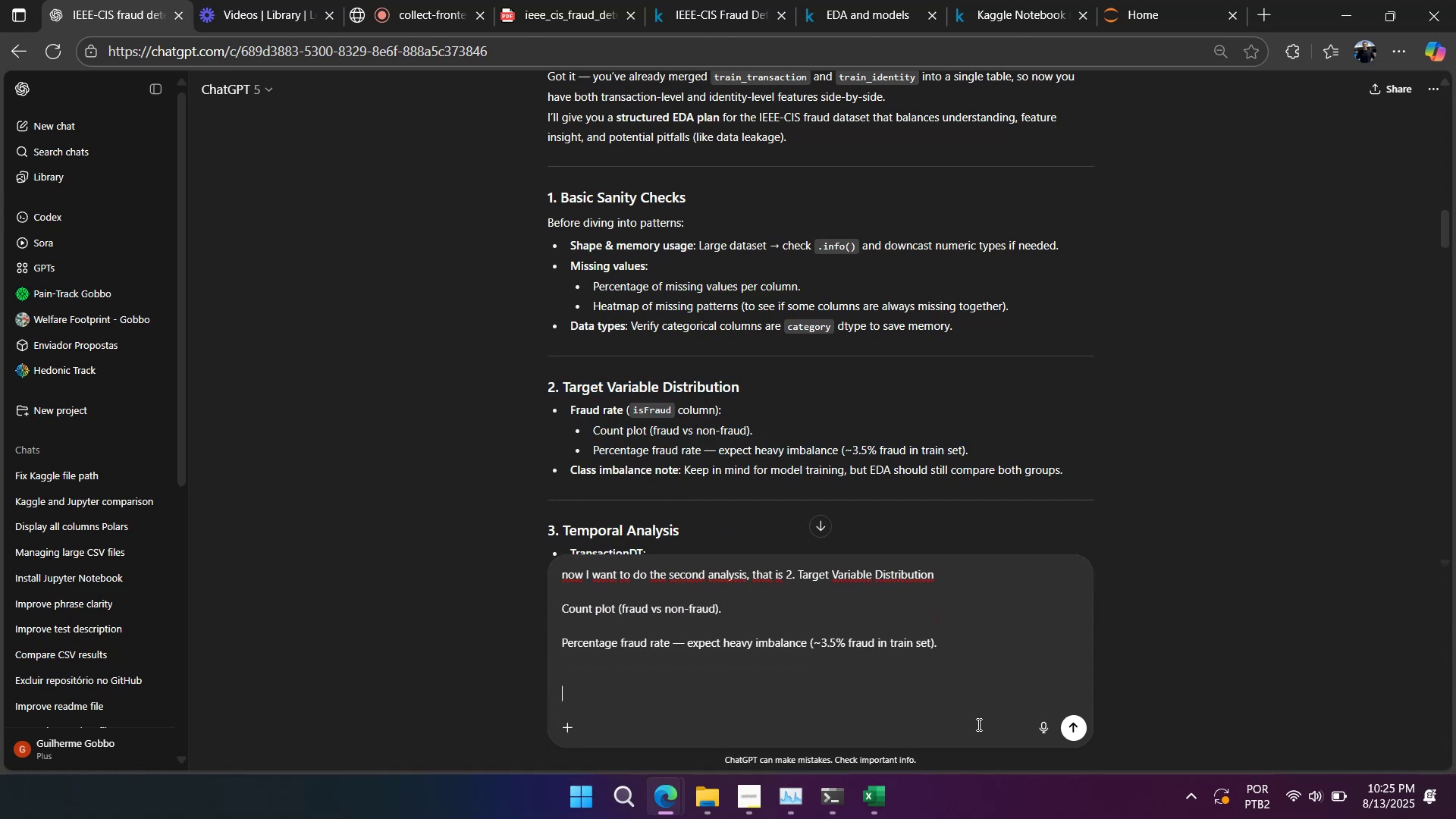 
key(Shift+Enter)
 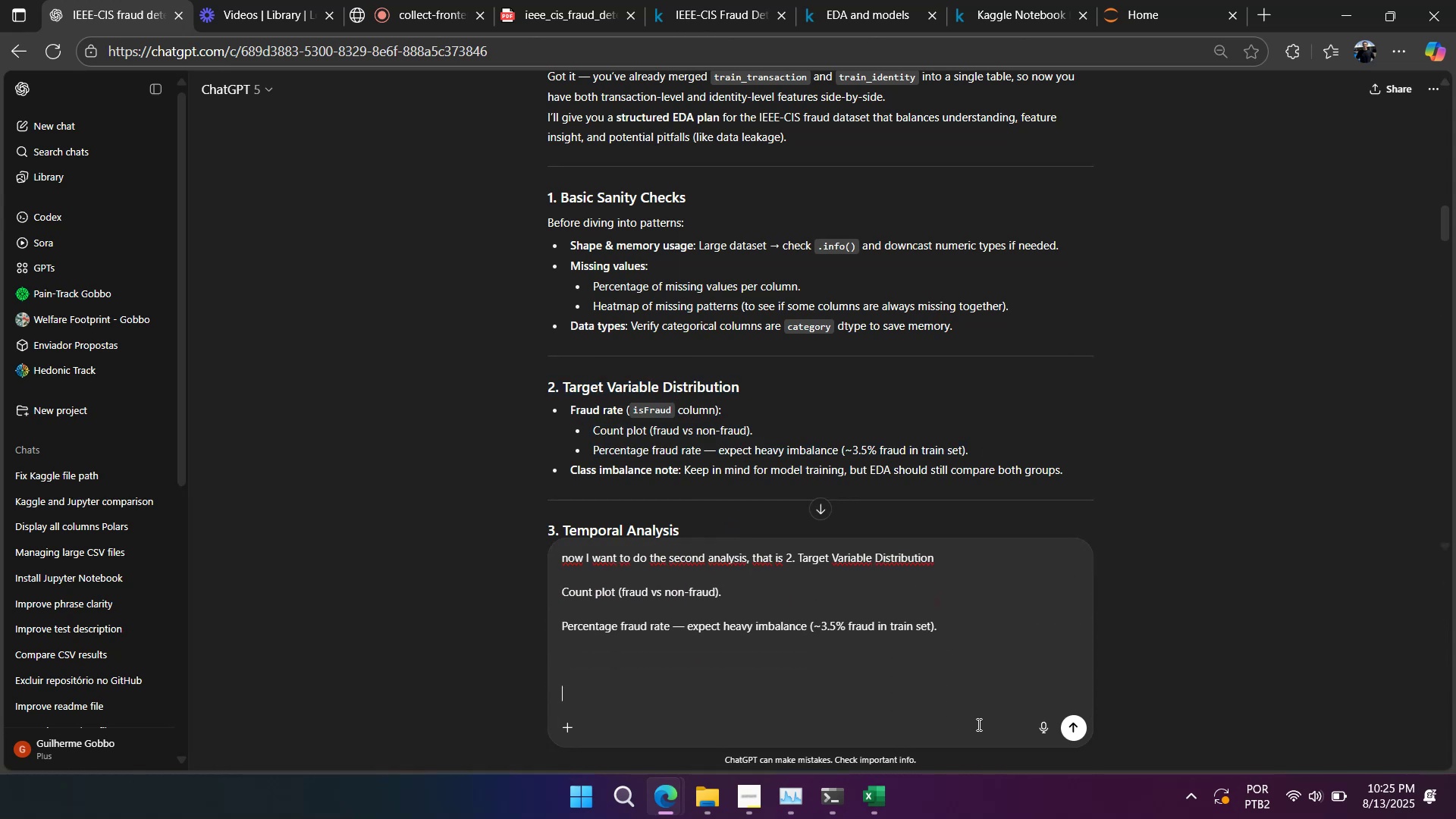 
type(show those infor)
key(Backspace)
key(Backspace)
key(Backspace)
type(formations in the same graph pea)
key(Backspace)
key(Backspace)
type(lease)
 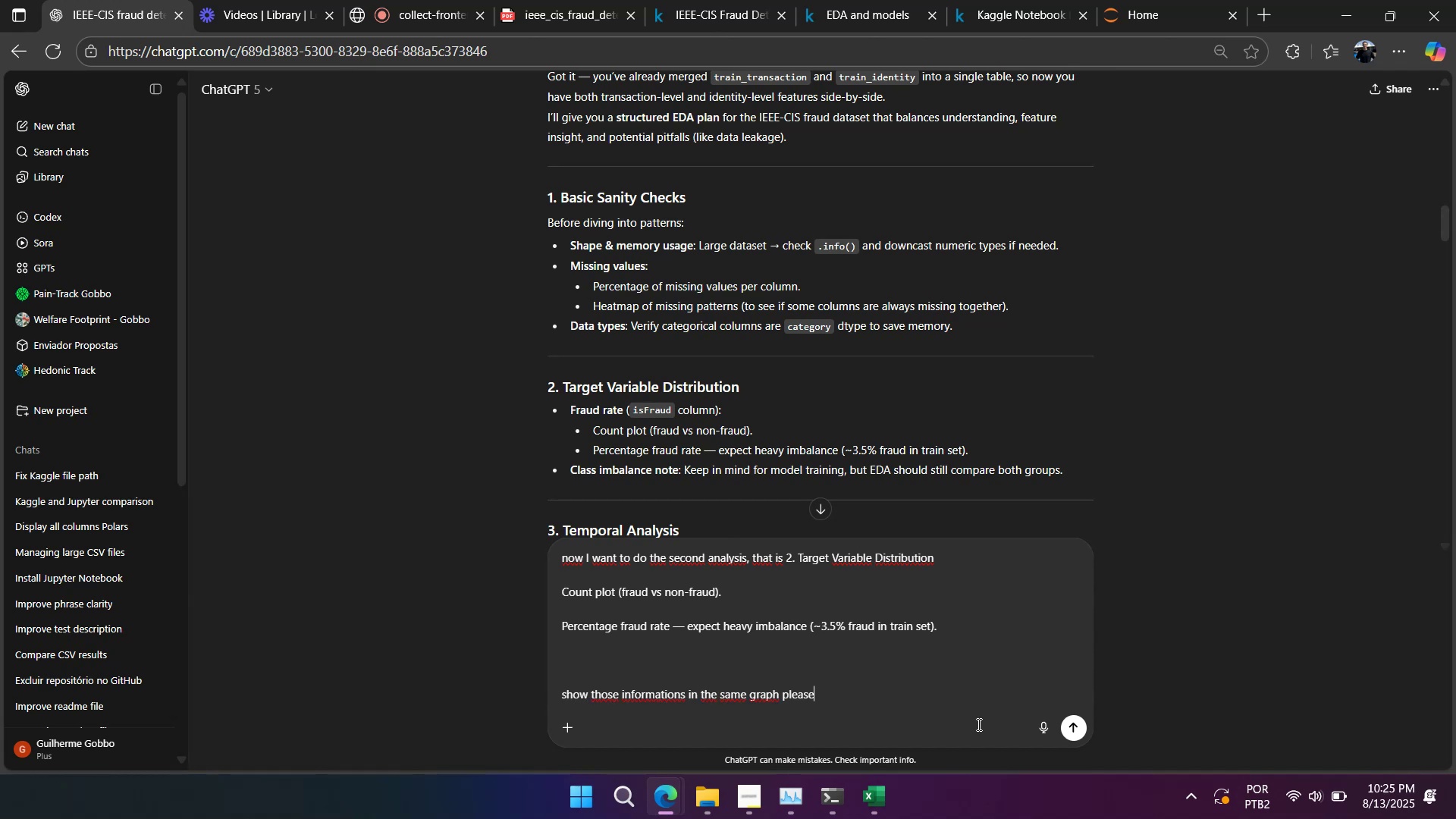 
key(Enter)
 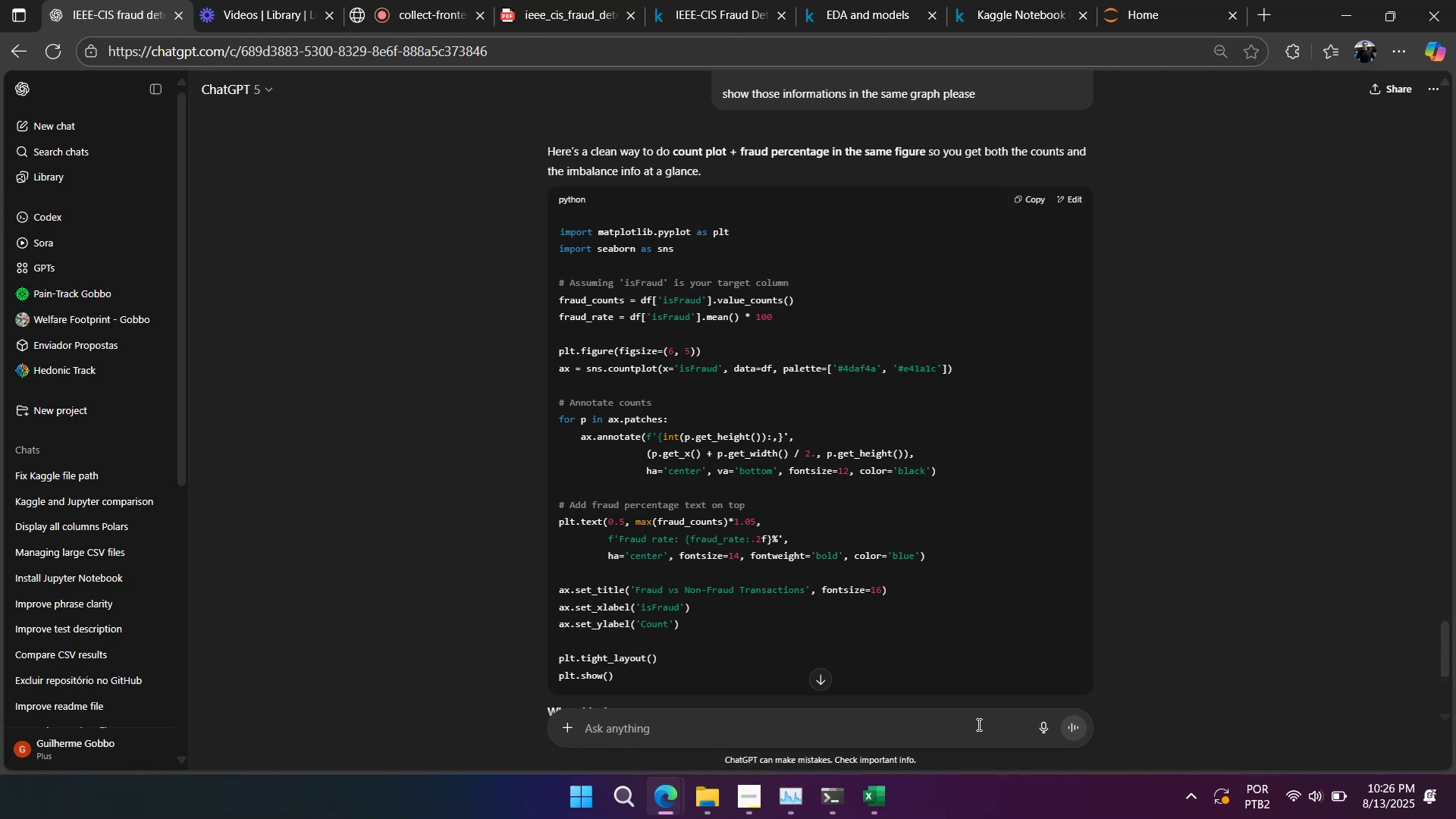 
wait(16.9)
 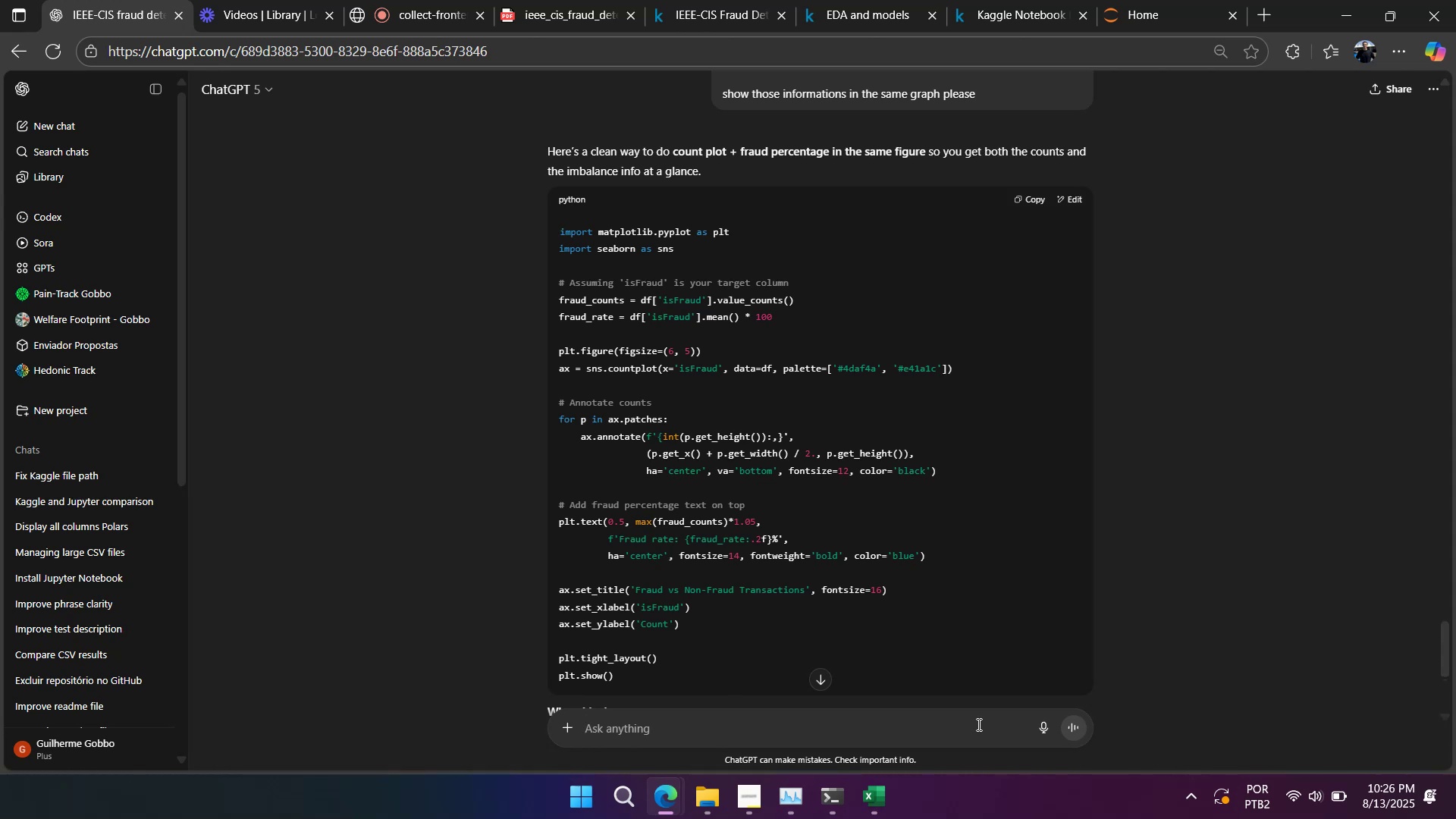 
scroll: coordinate [959, 222], scroll_direction: down, amount: 1.0
 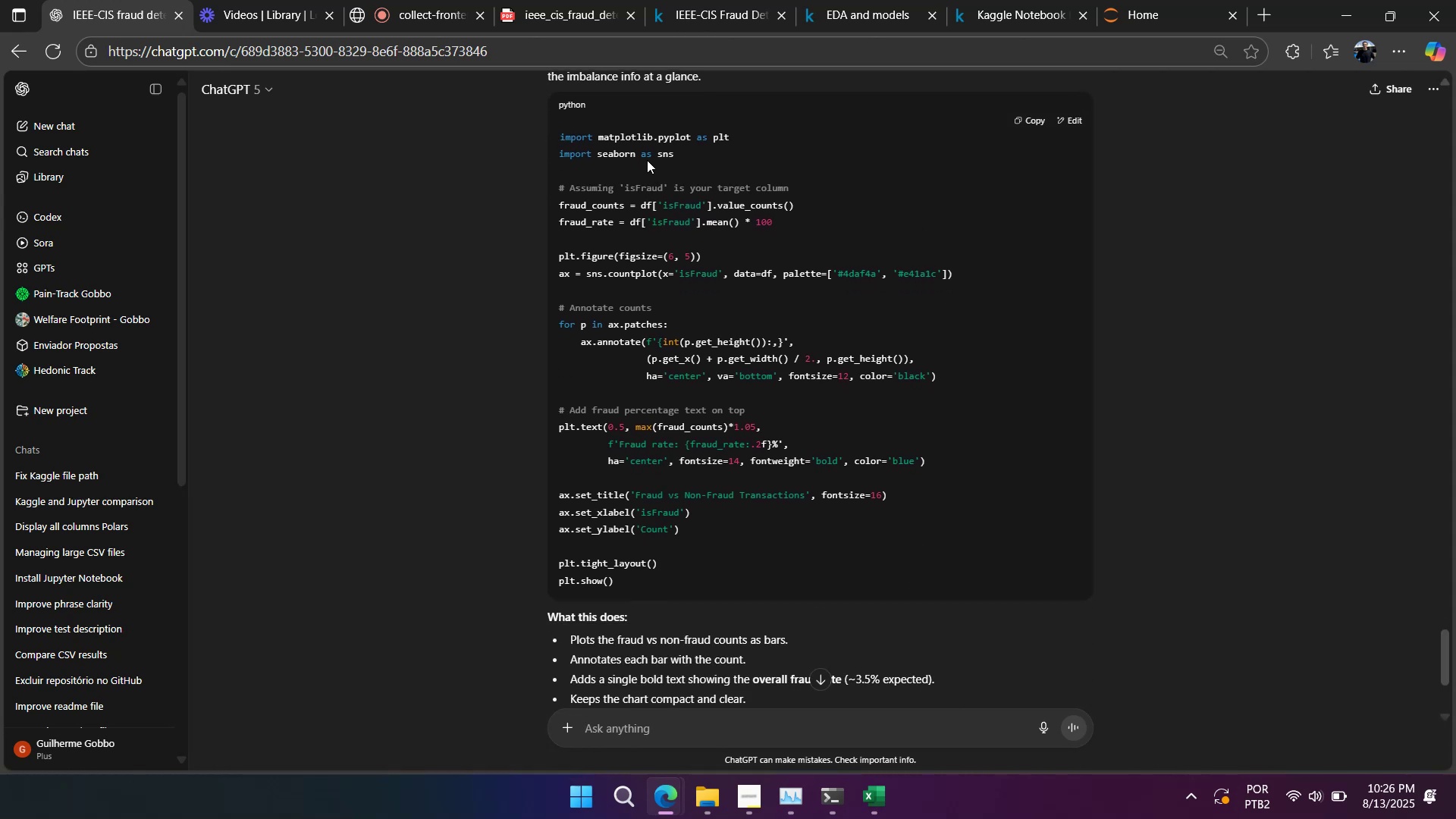 
double_click([646, 159])
 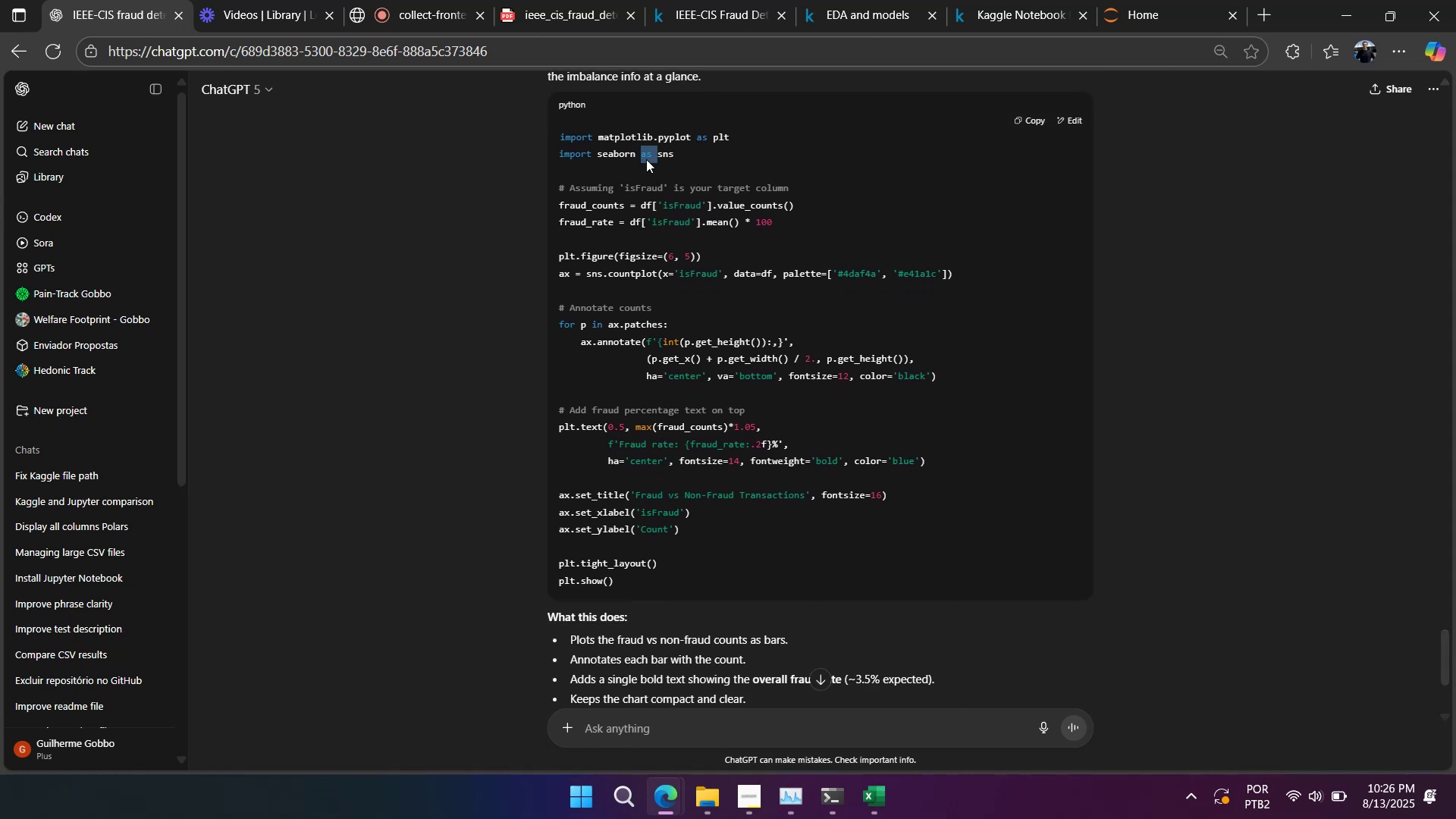 
triple_click([646, 159])
 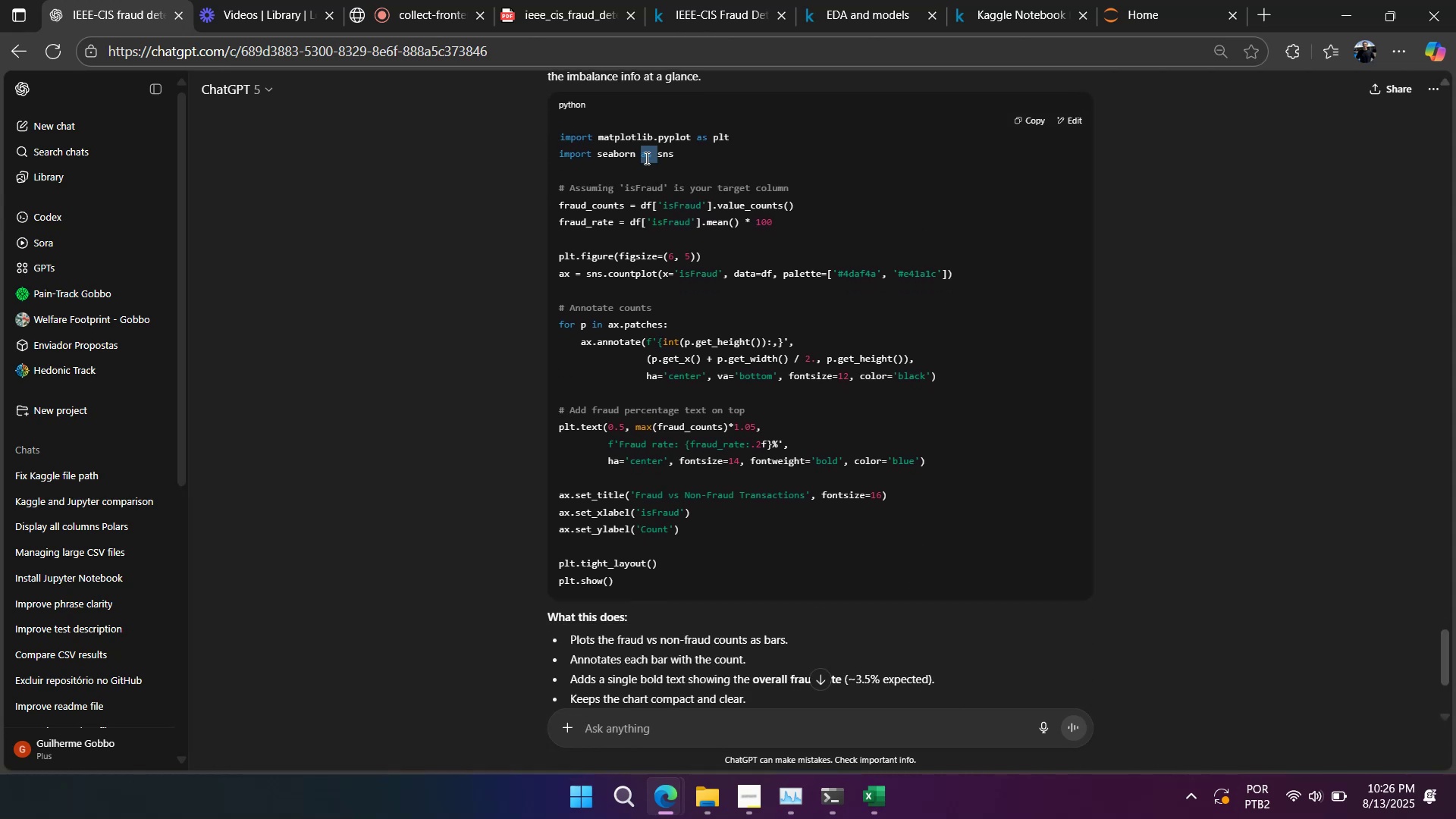 
left_click([644, 156])
 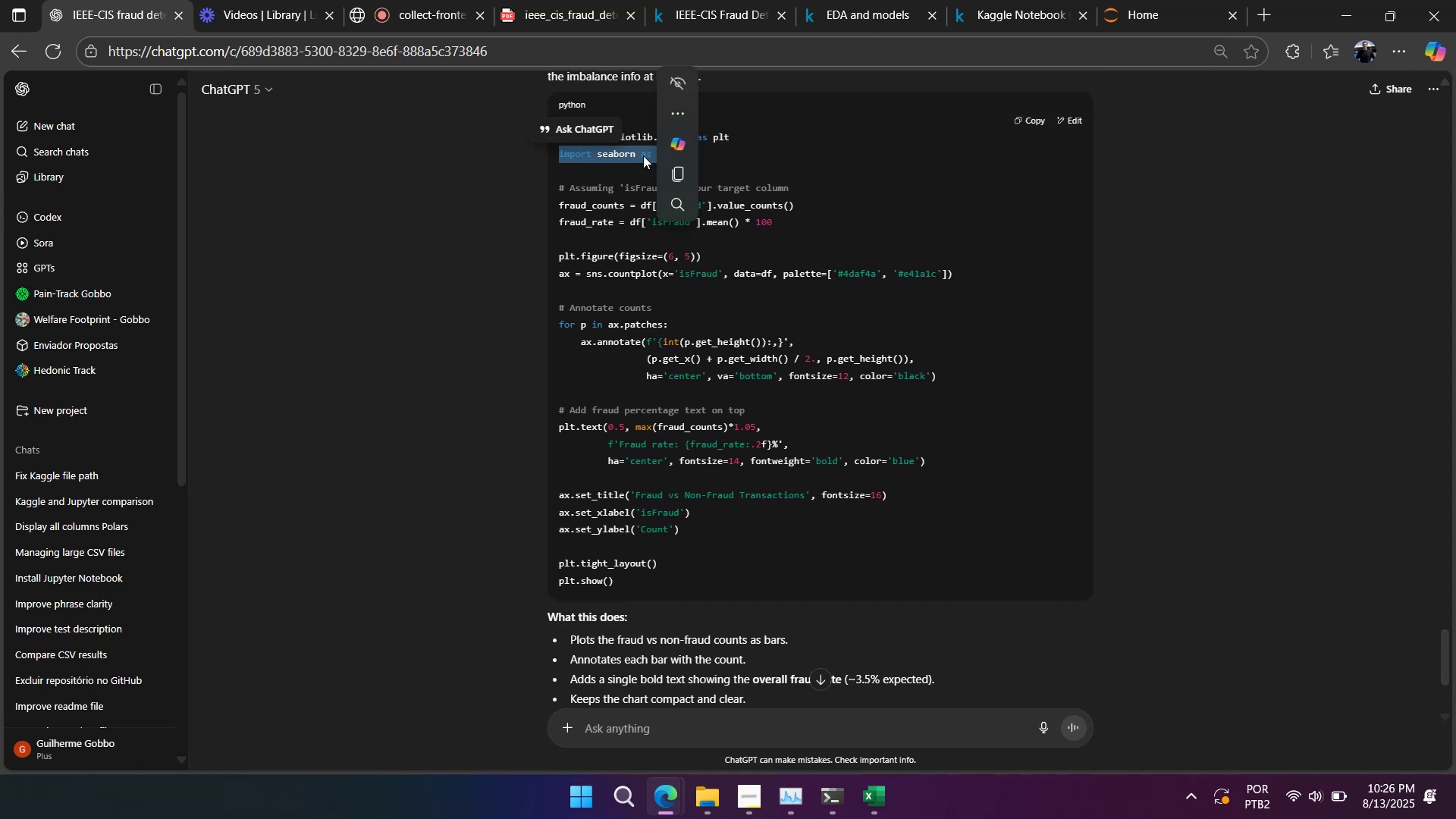 
key(Control+C)
 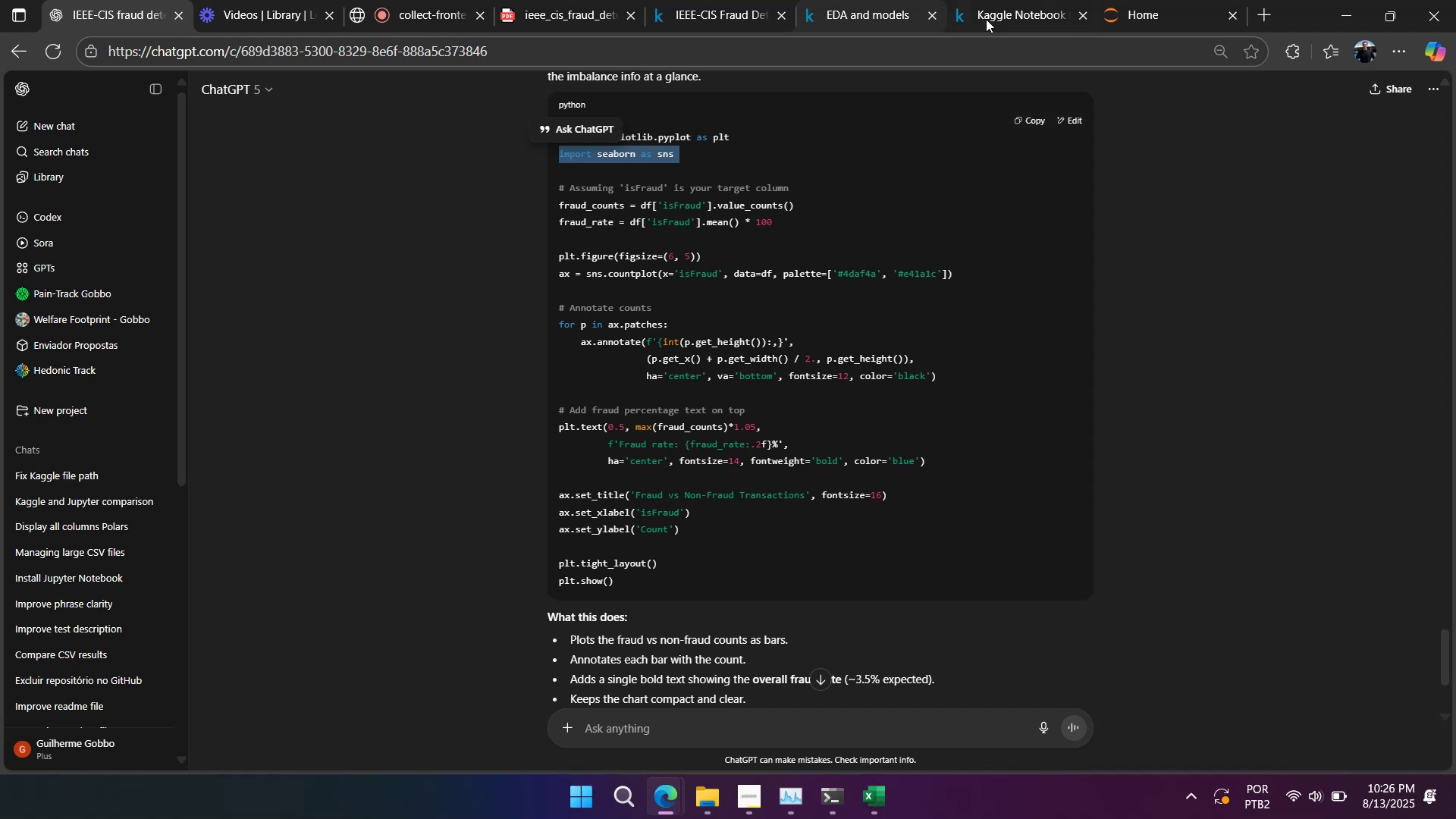 
left_click([990, 19])
 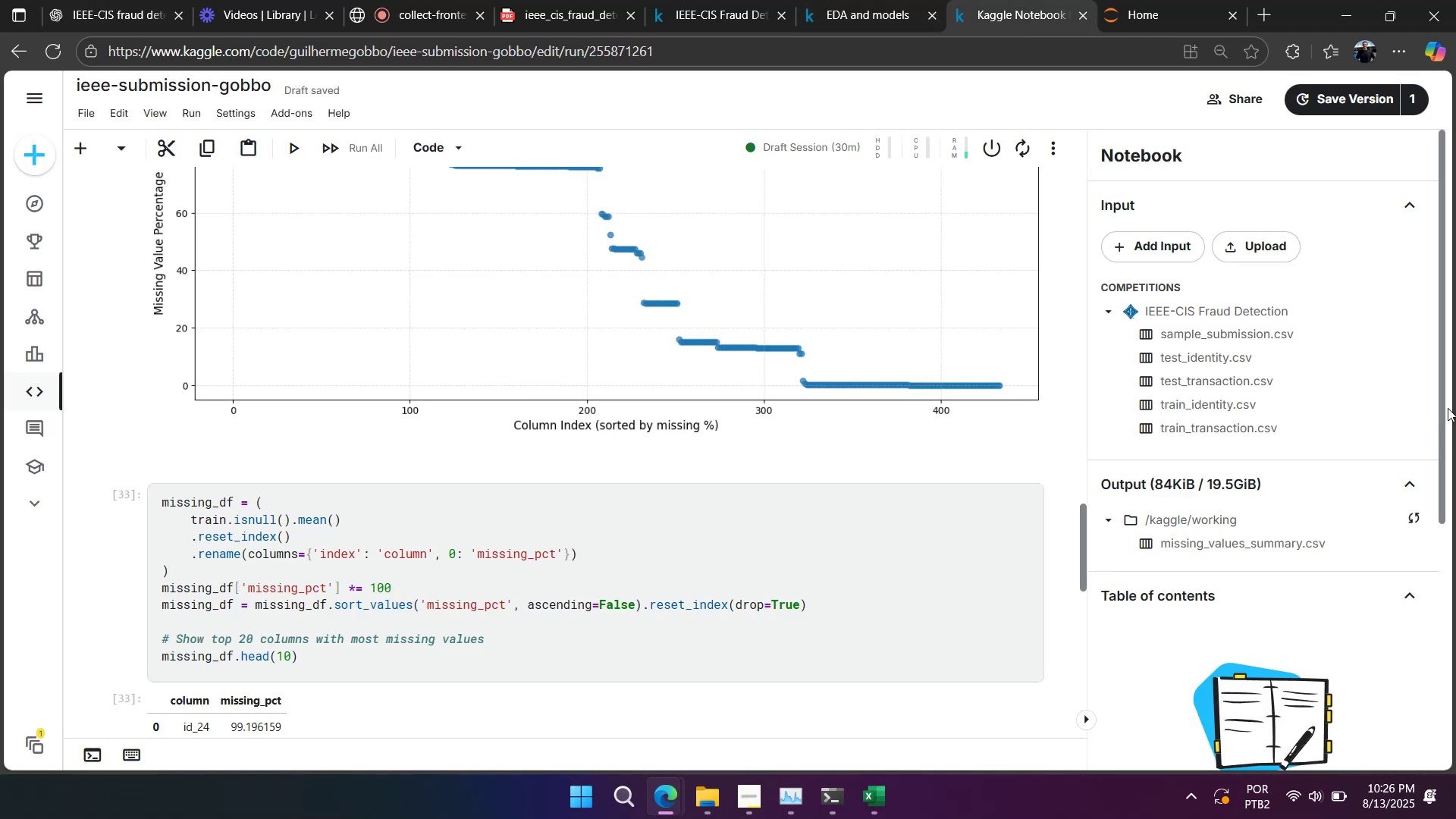 
left_click_drag(start_coordinate=[1442, 401], to_coordinate=[1431, 336])
 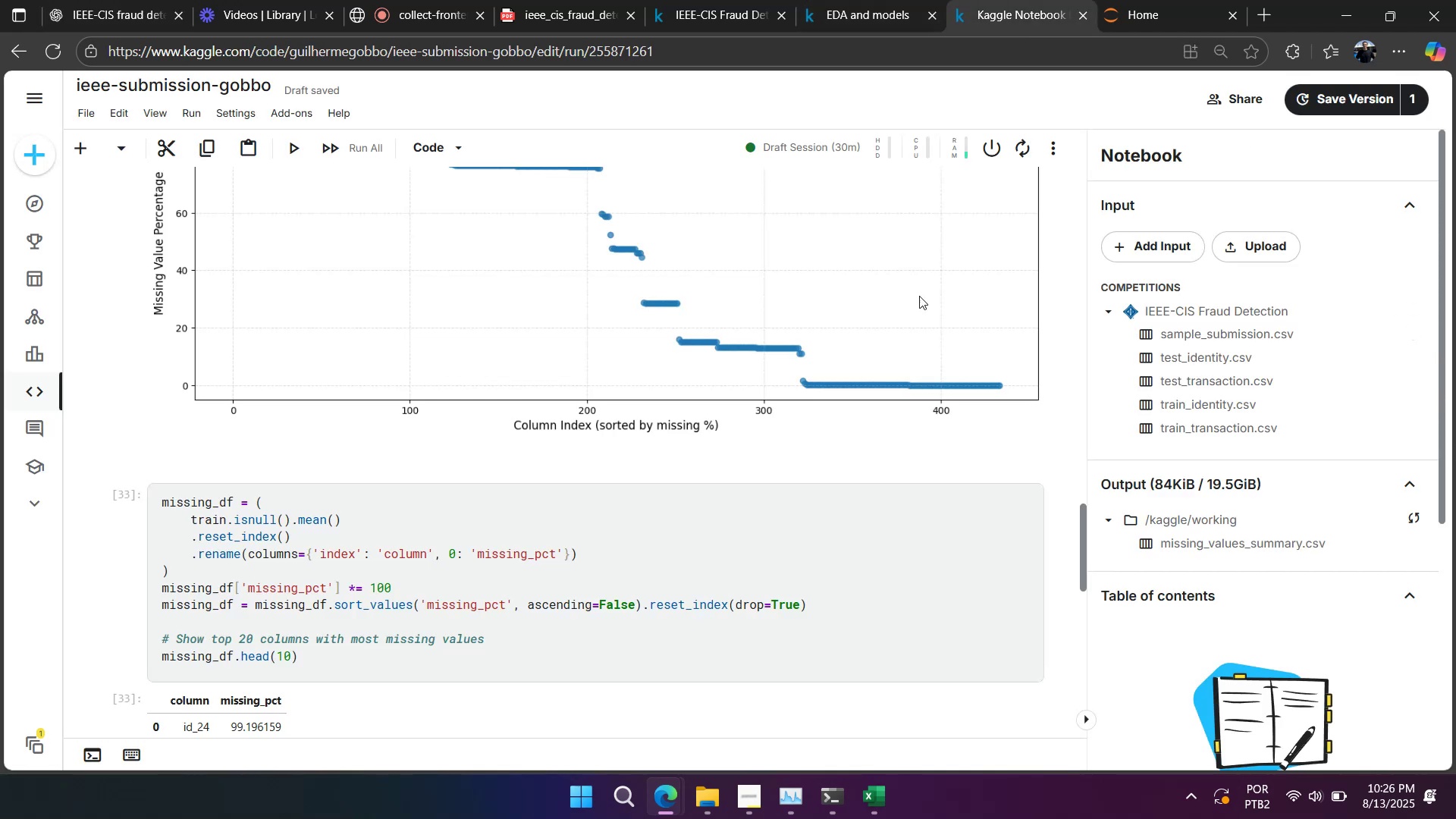 
scroll: coordinate [811, 304], scroll_direction: up, amount: 29.0
 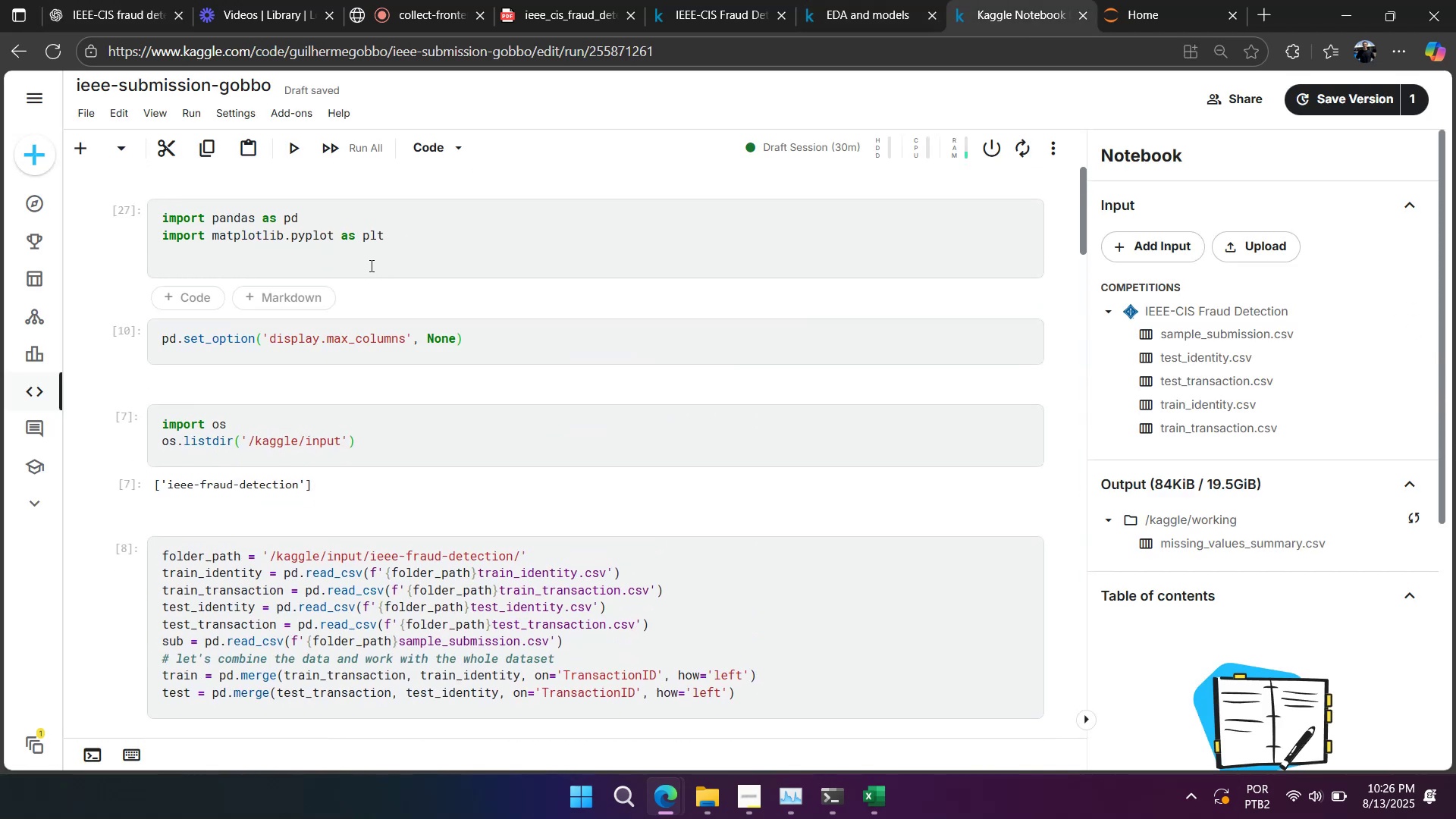 
key(Control+V)
 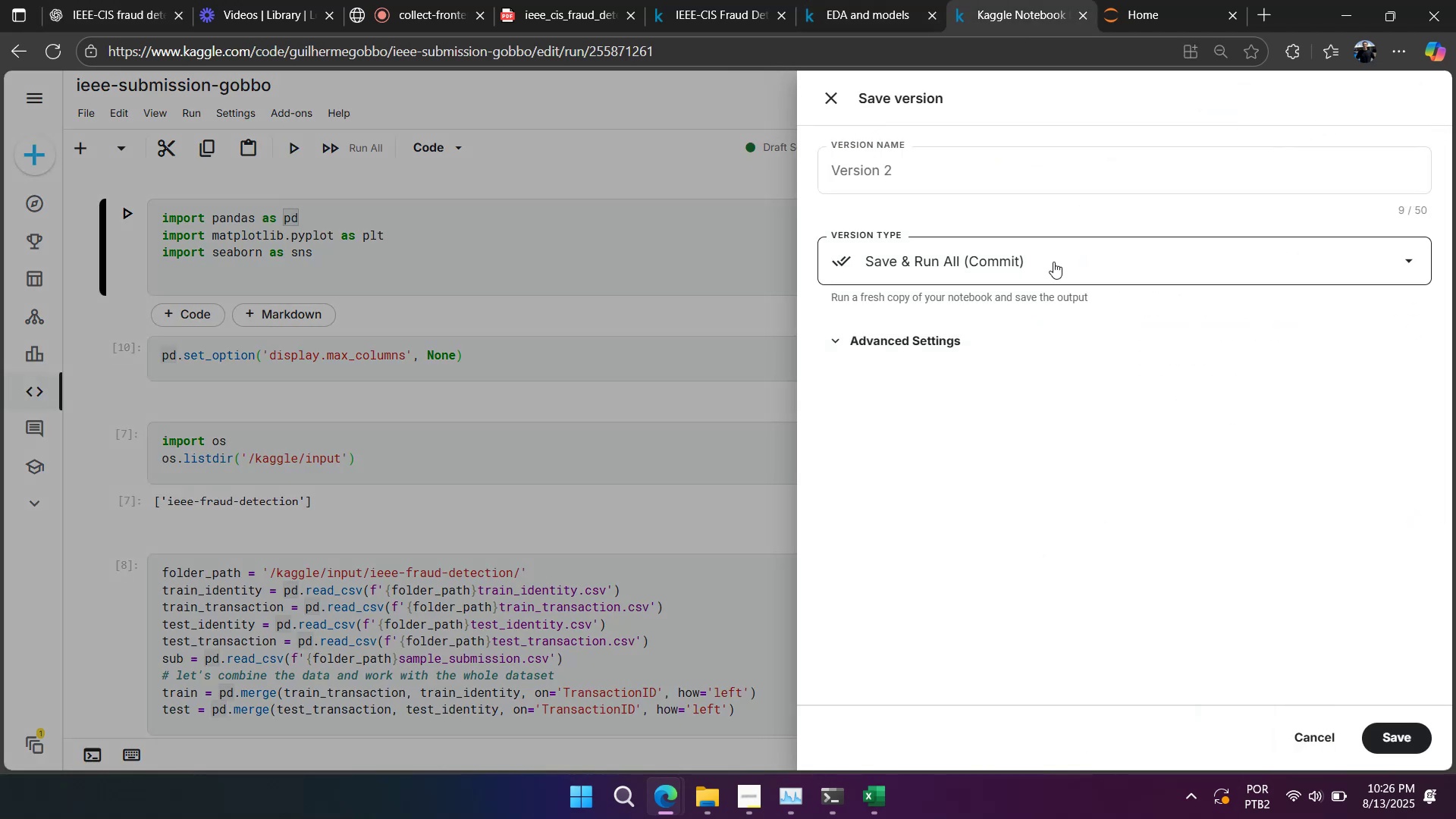 
double_click([928, 355])
 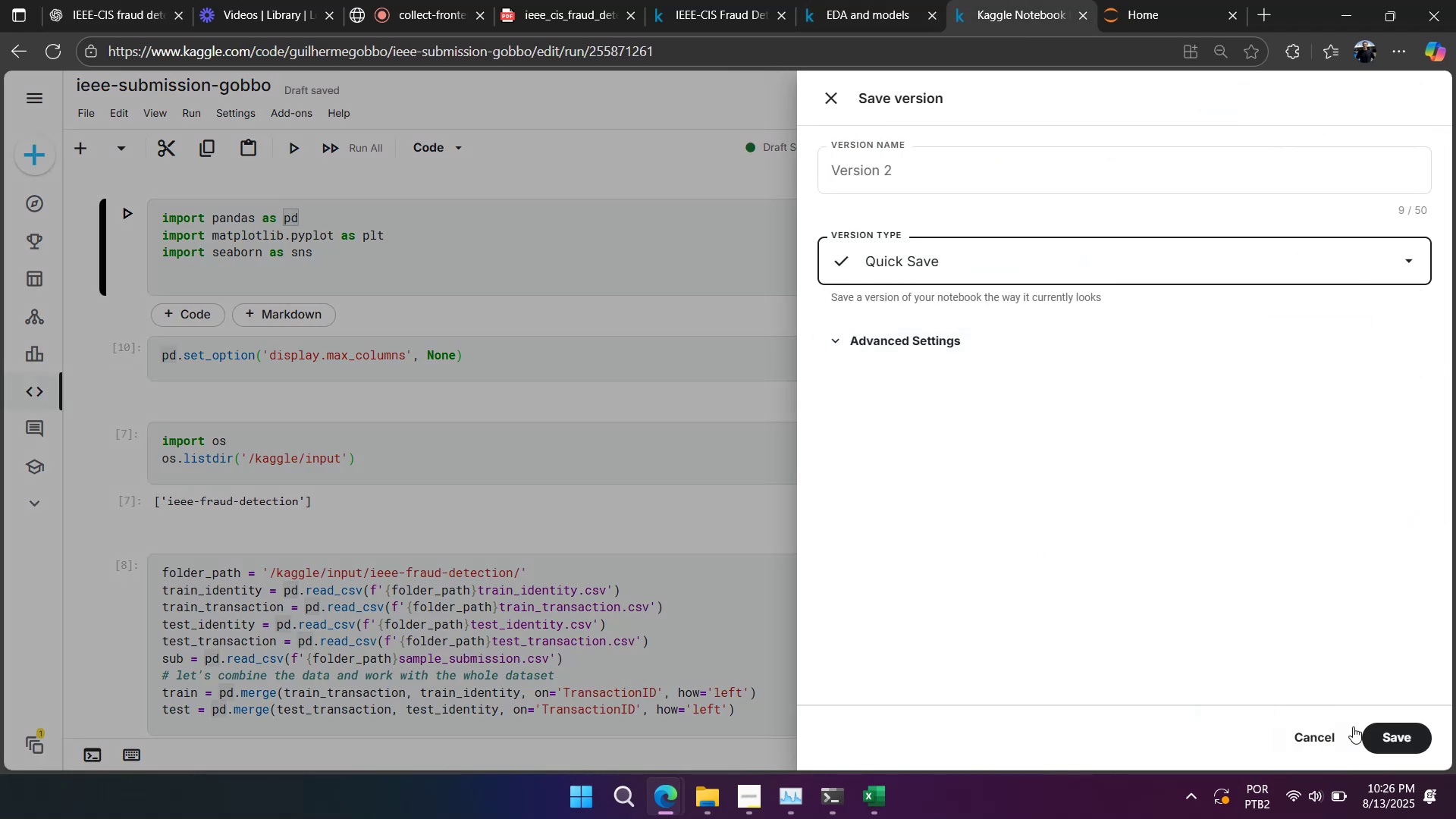 
left_click([1372, 735])
 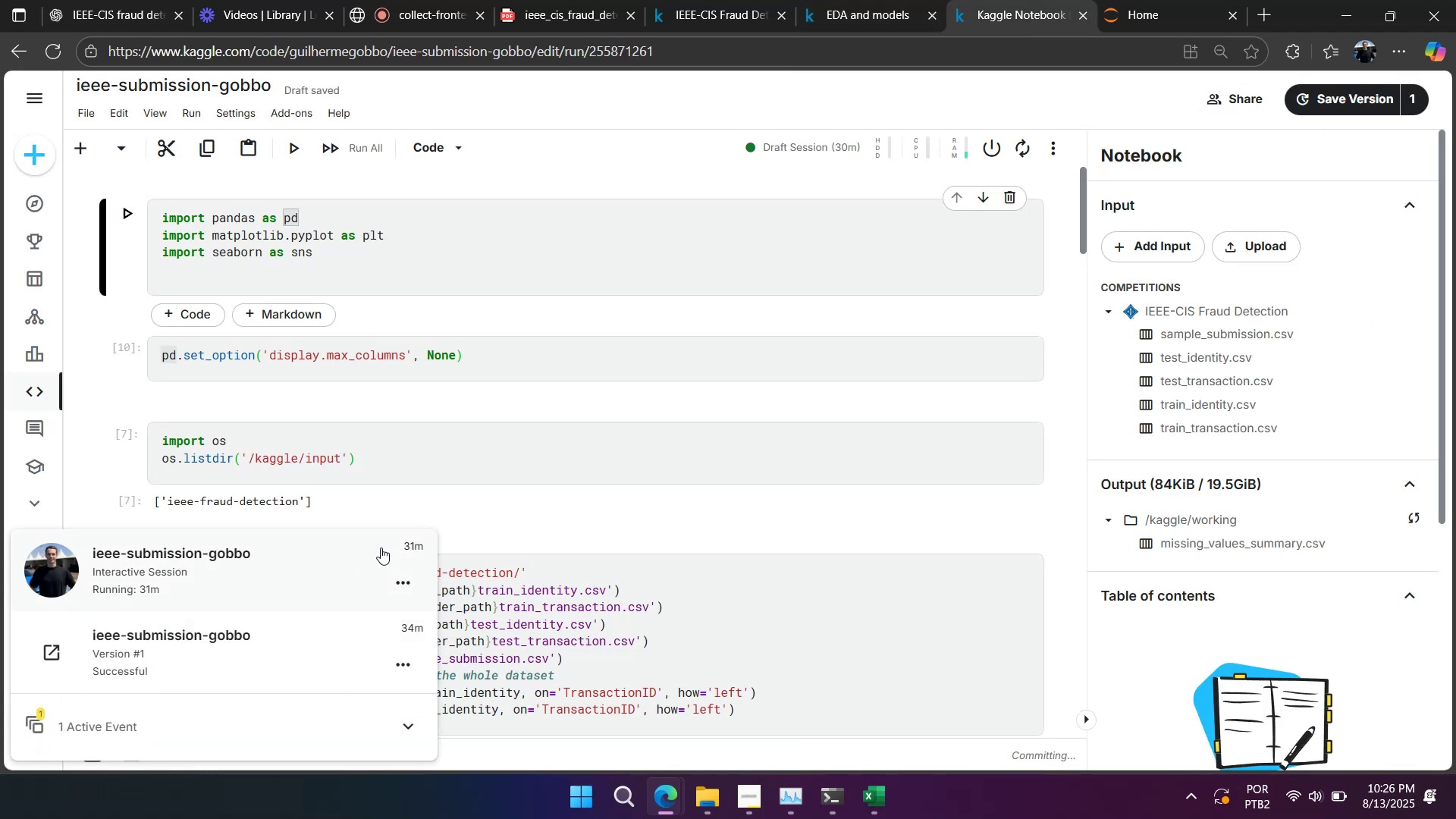 
scroll: coordinate [530, 472], scroll_direction: down, amount: 2.0
 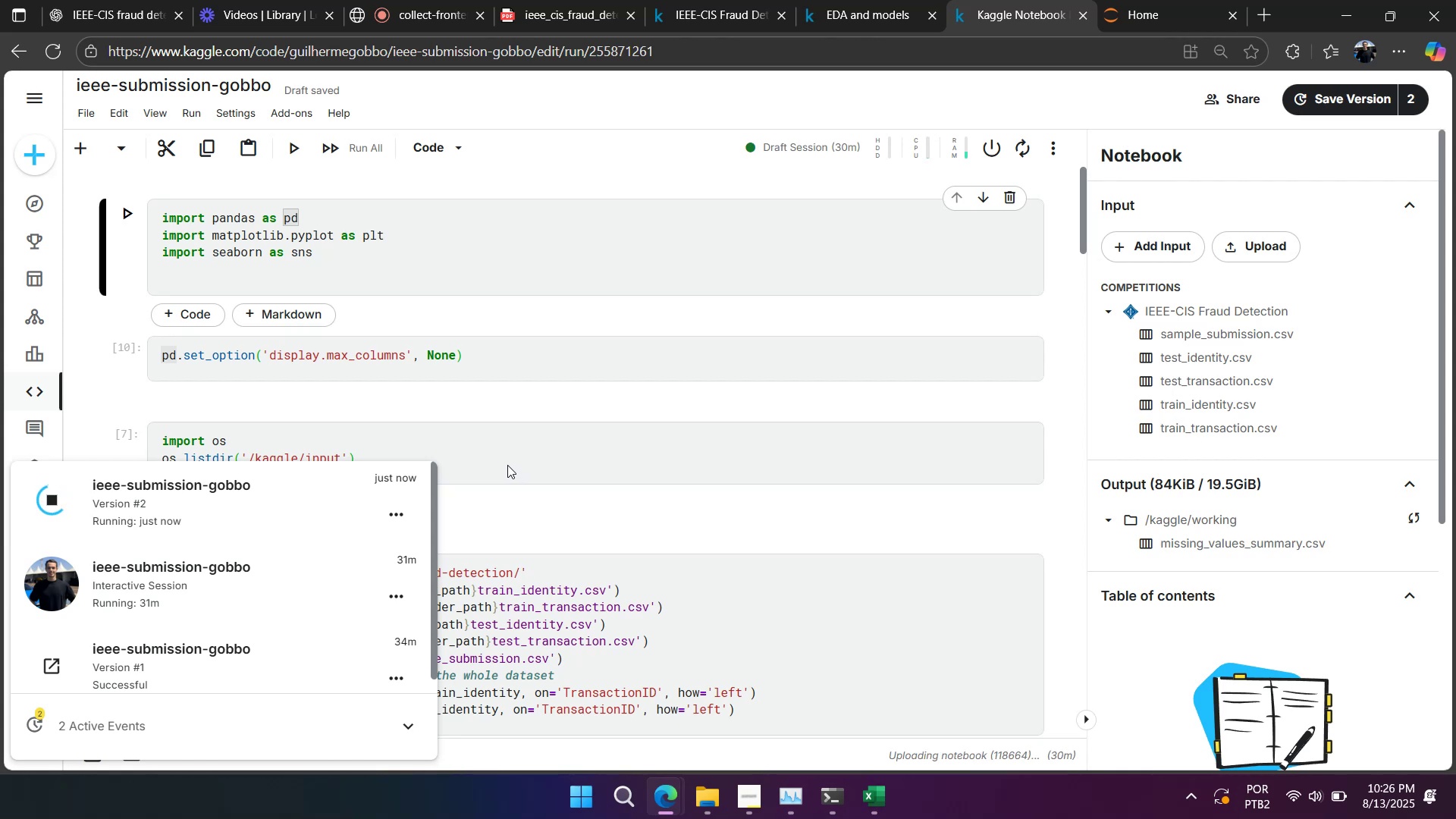 
wait(5.19)
 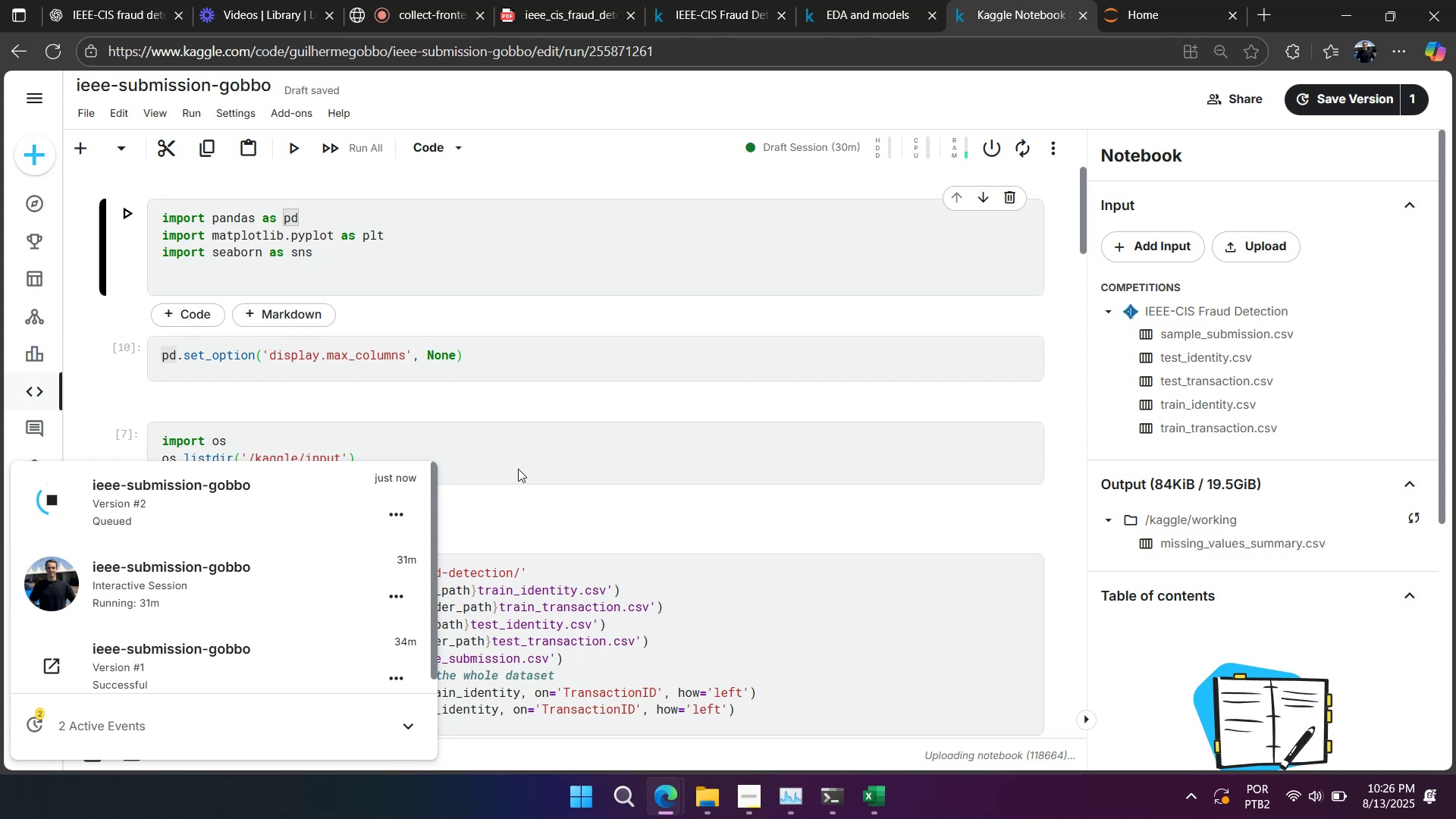 
left_click([505, 256])
 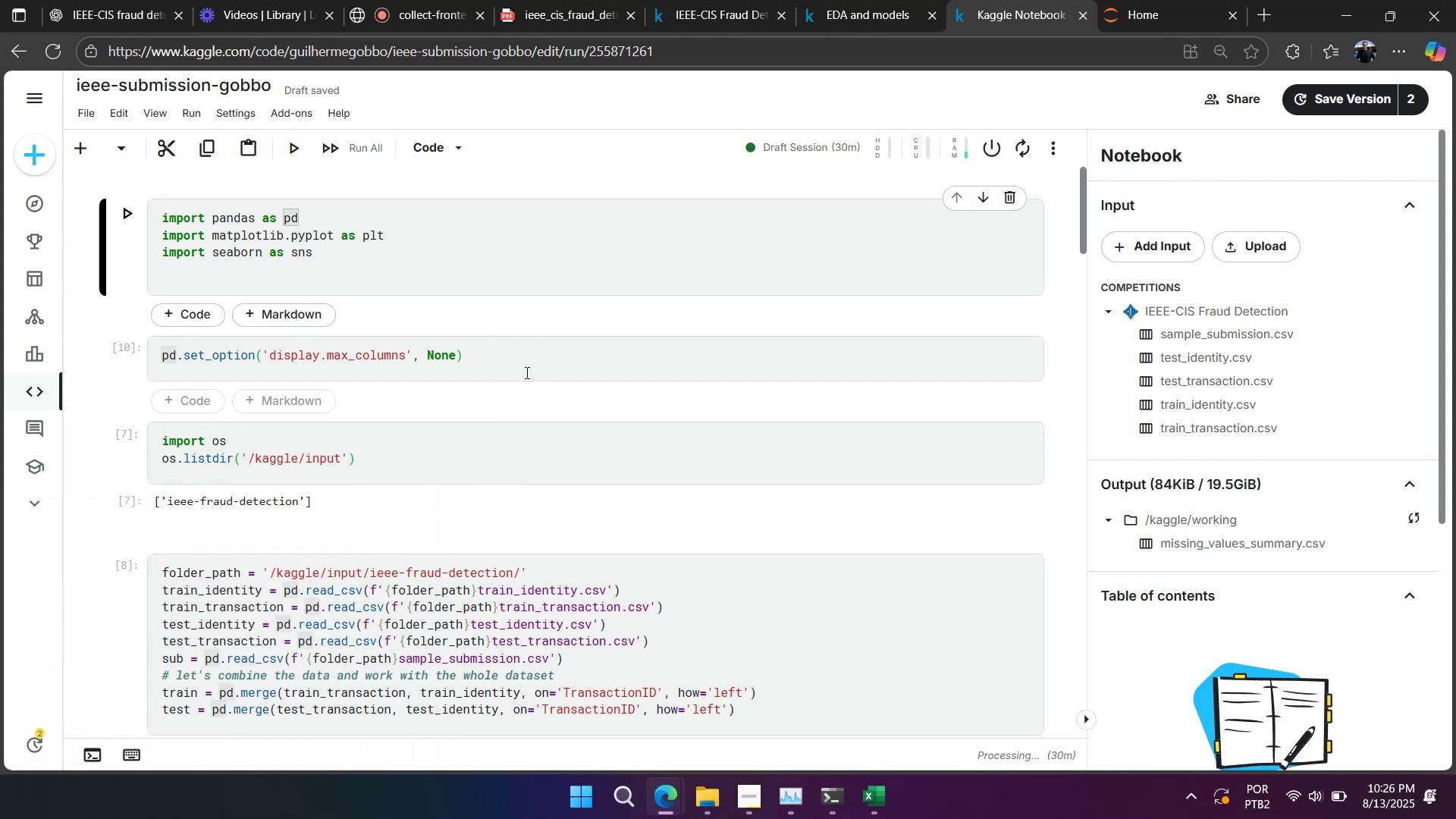 
scroll: coordinate [488, 431], scroll_direction: down, amount: 7.0
 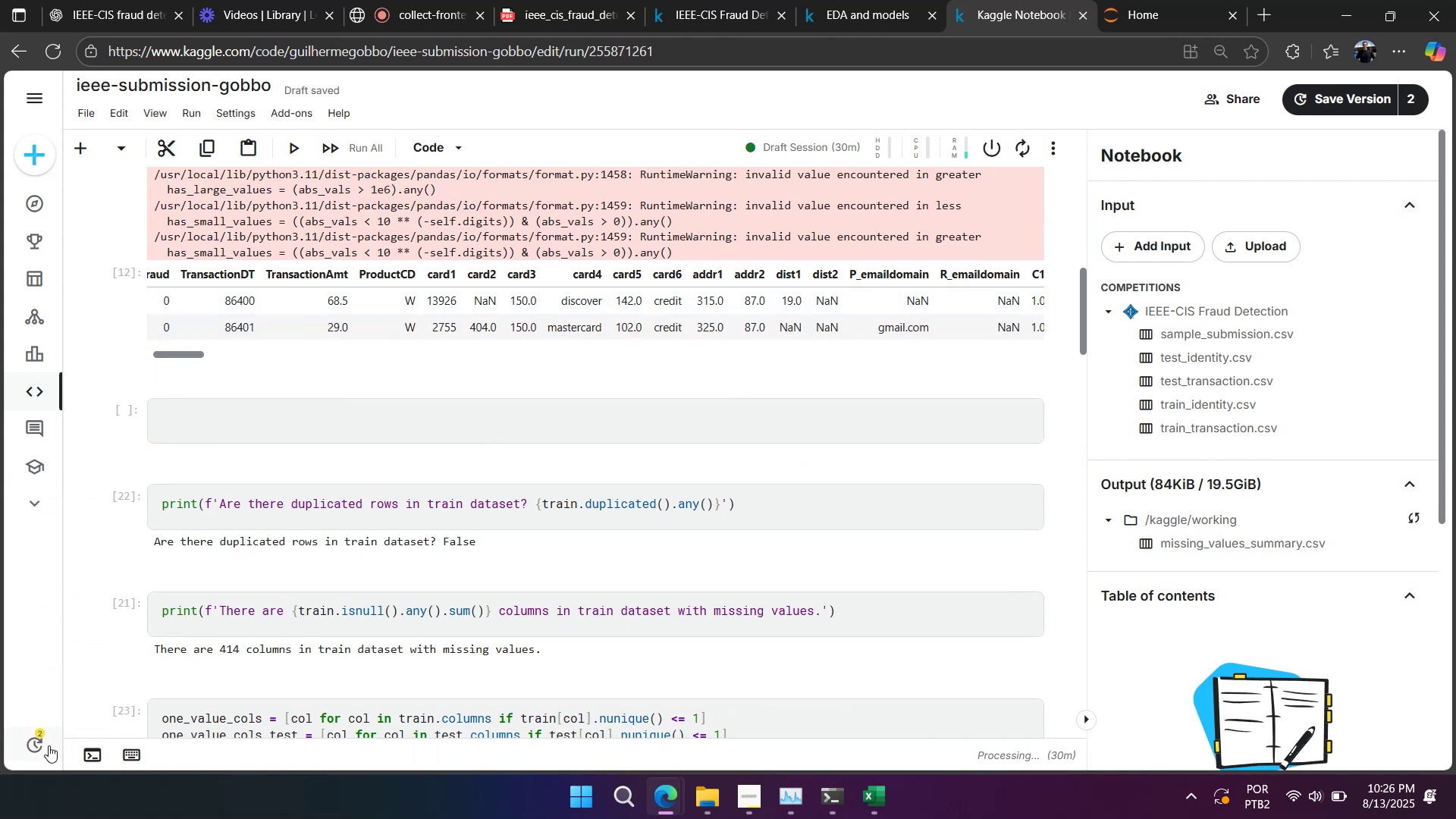 
left_click([36, 746])
 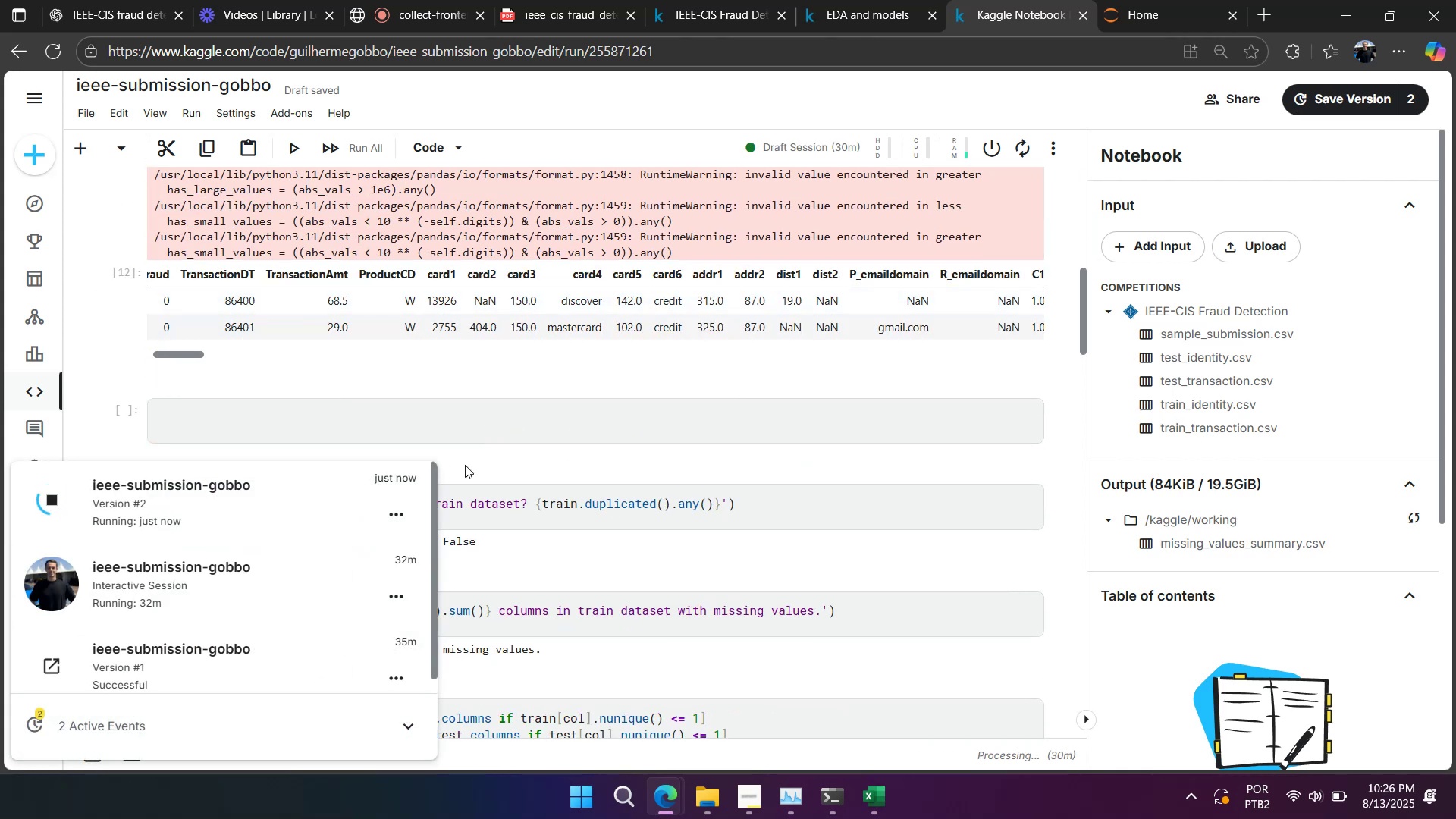 
left_click([546, 459])
 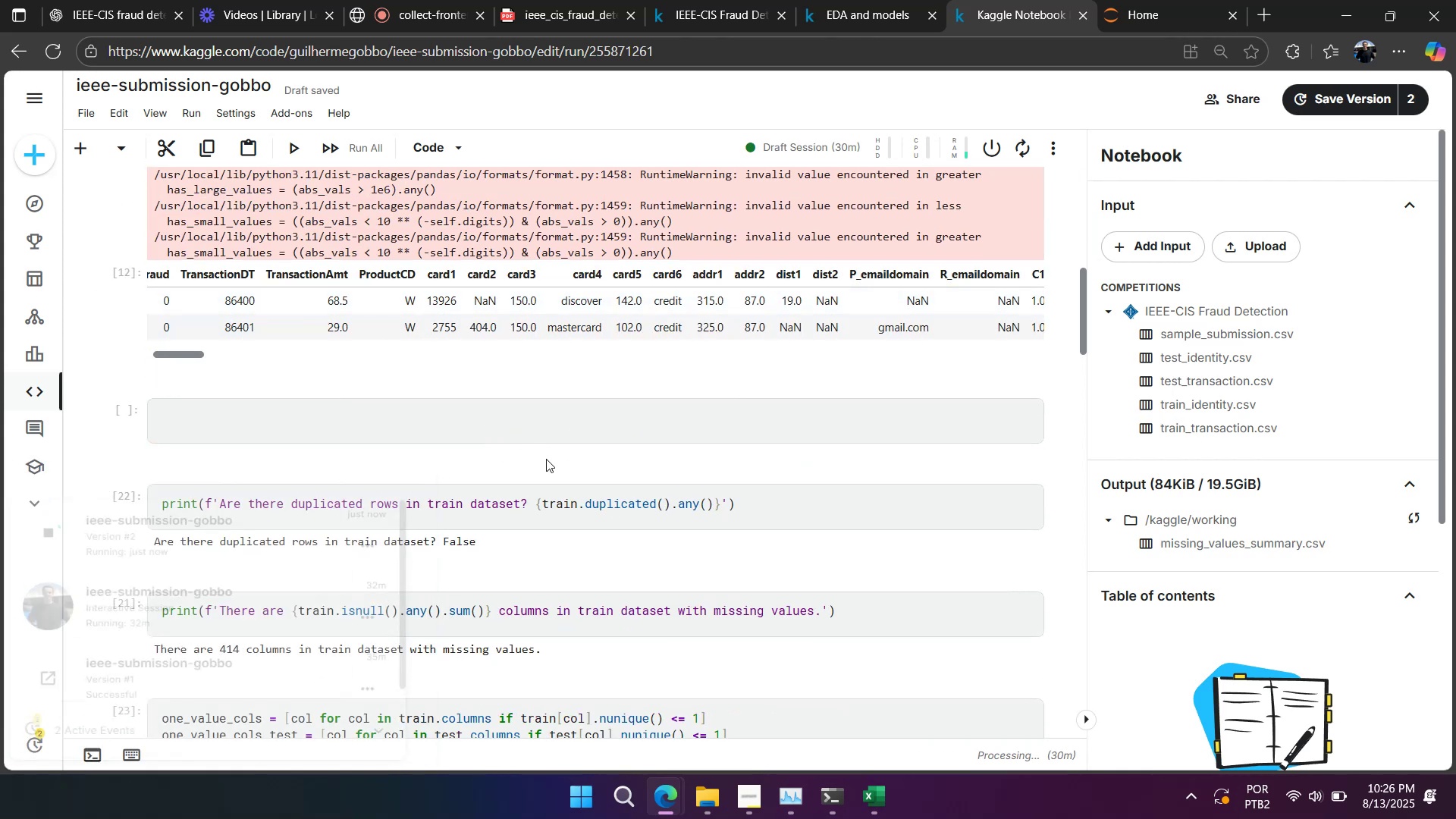 
scroll: coordinate [544, 460], scroll_direction: down, amount: 12.0
 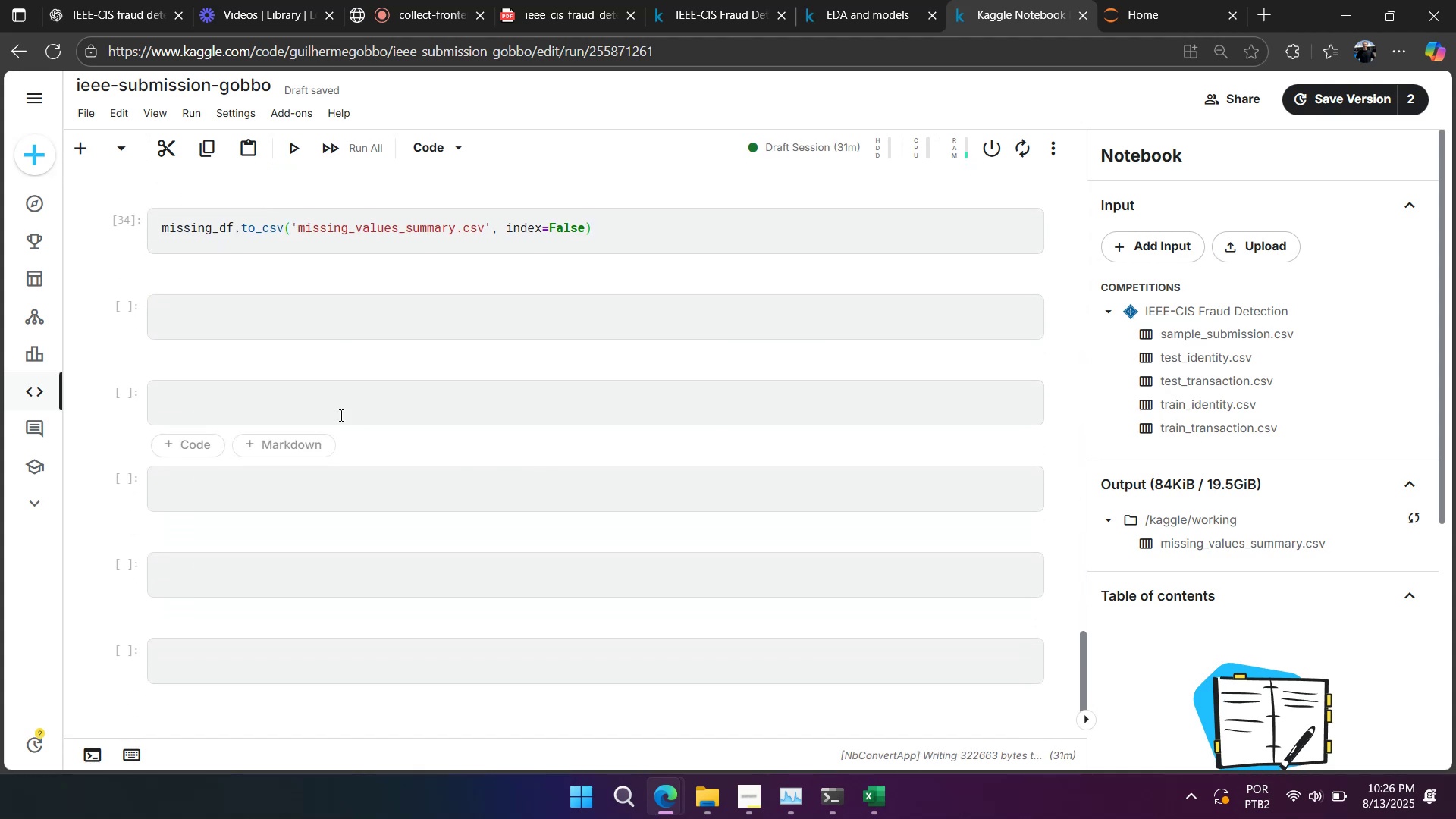 
left_click([338, 412])
 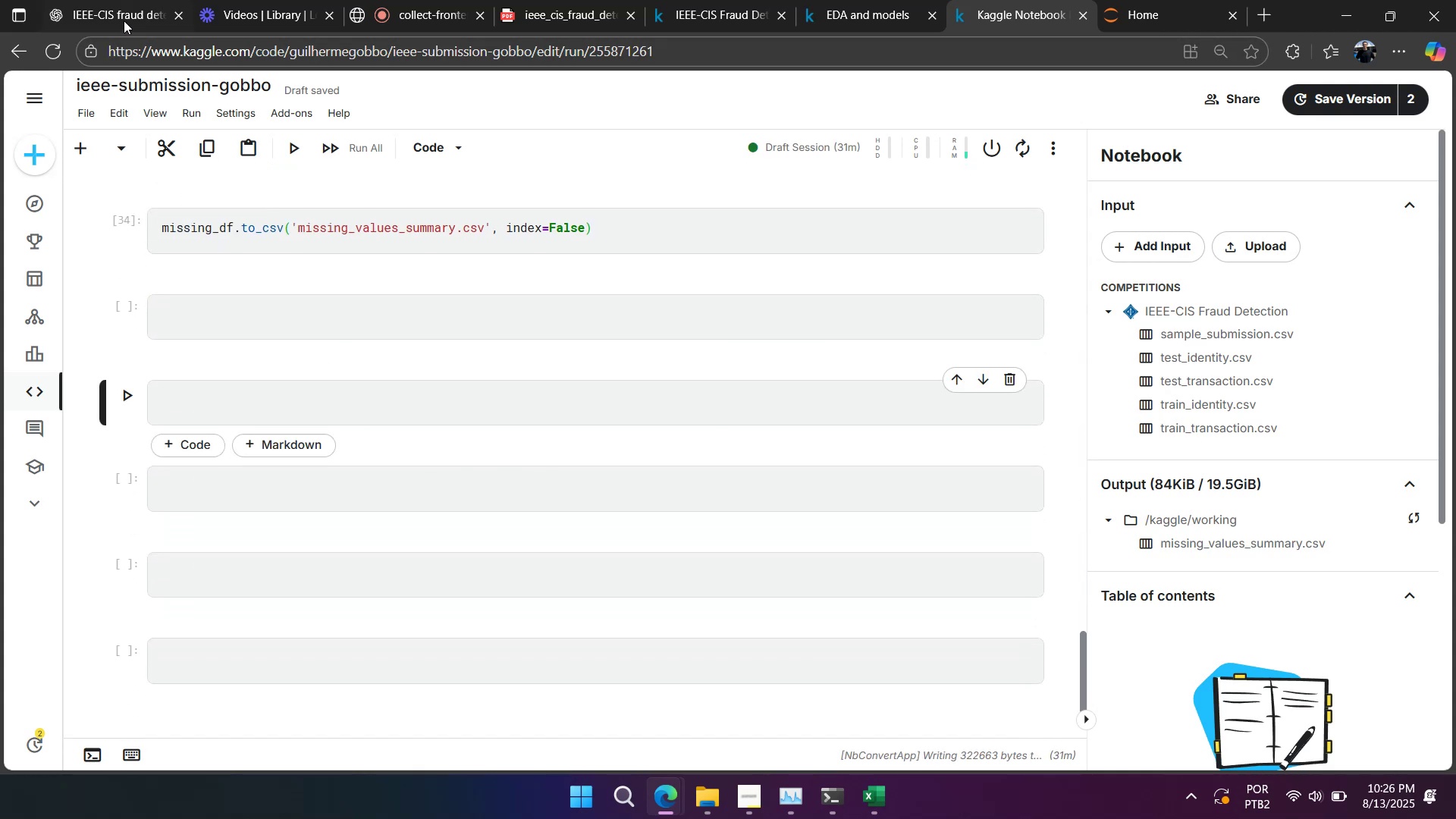 
left_click([124, 20])
 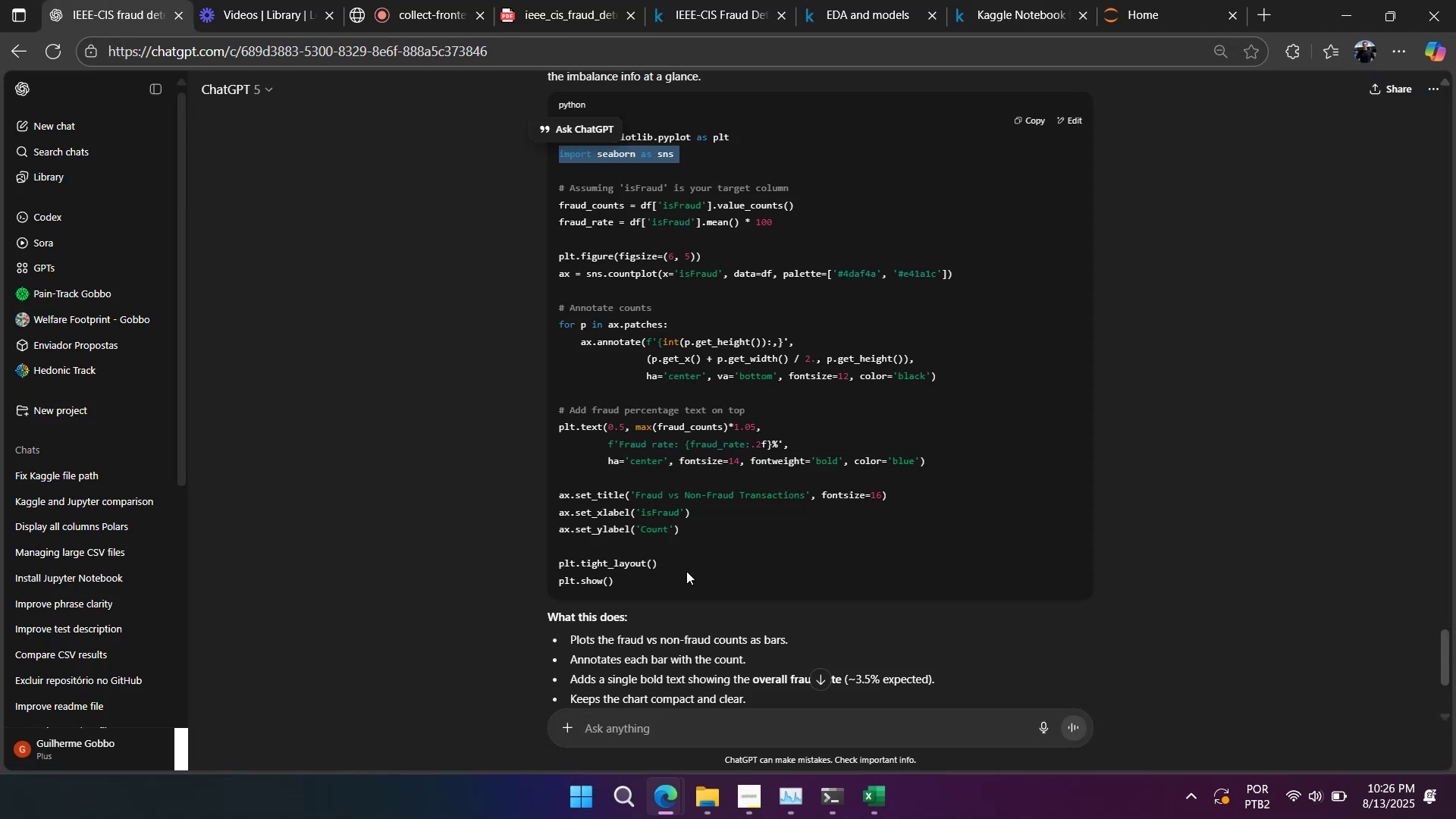 
left_click_drag(start_coordinate=[657, 582], to_coordinate=[496, 192])
 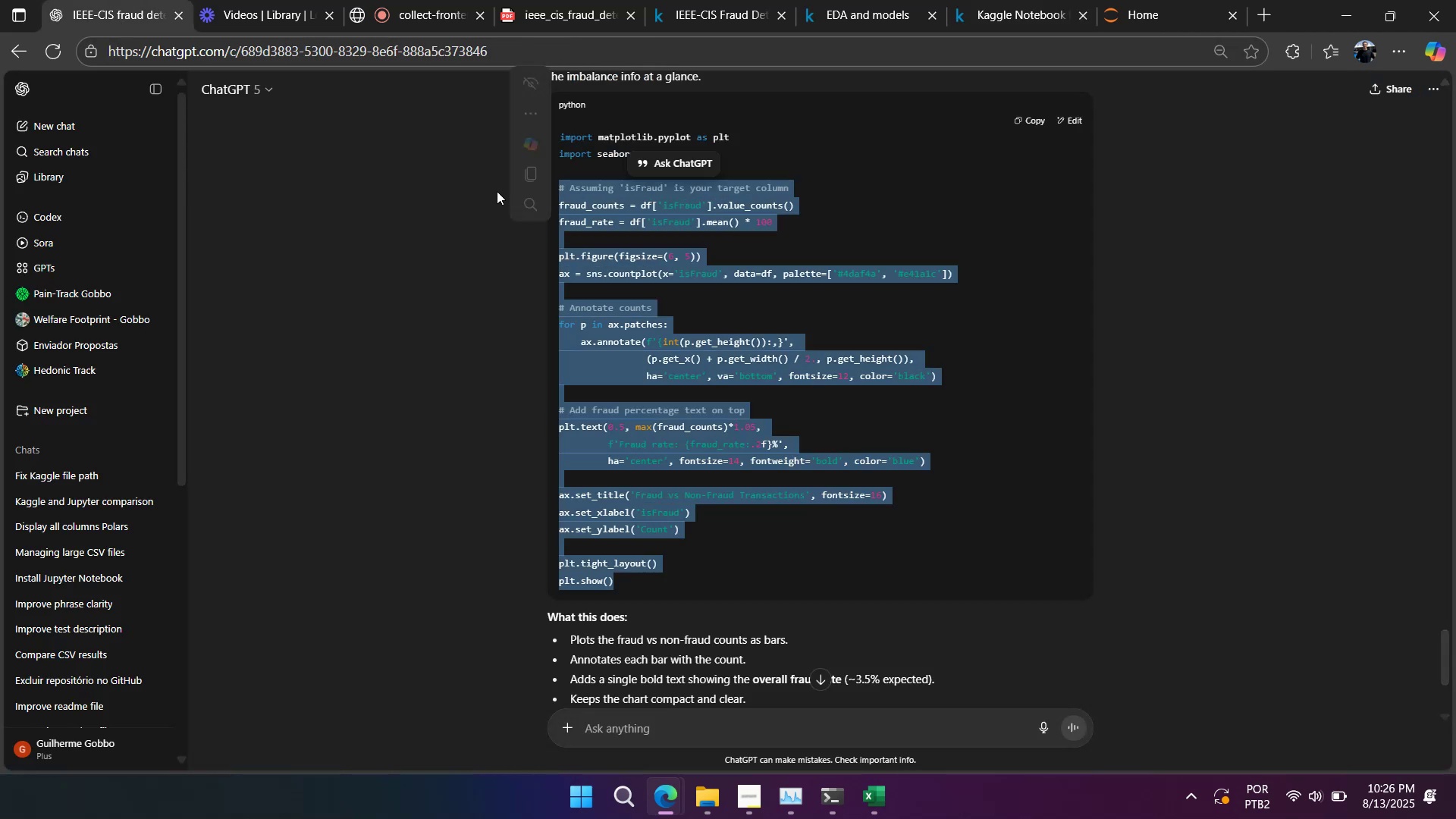 
key(Control+C)
 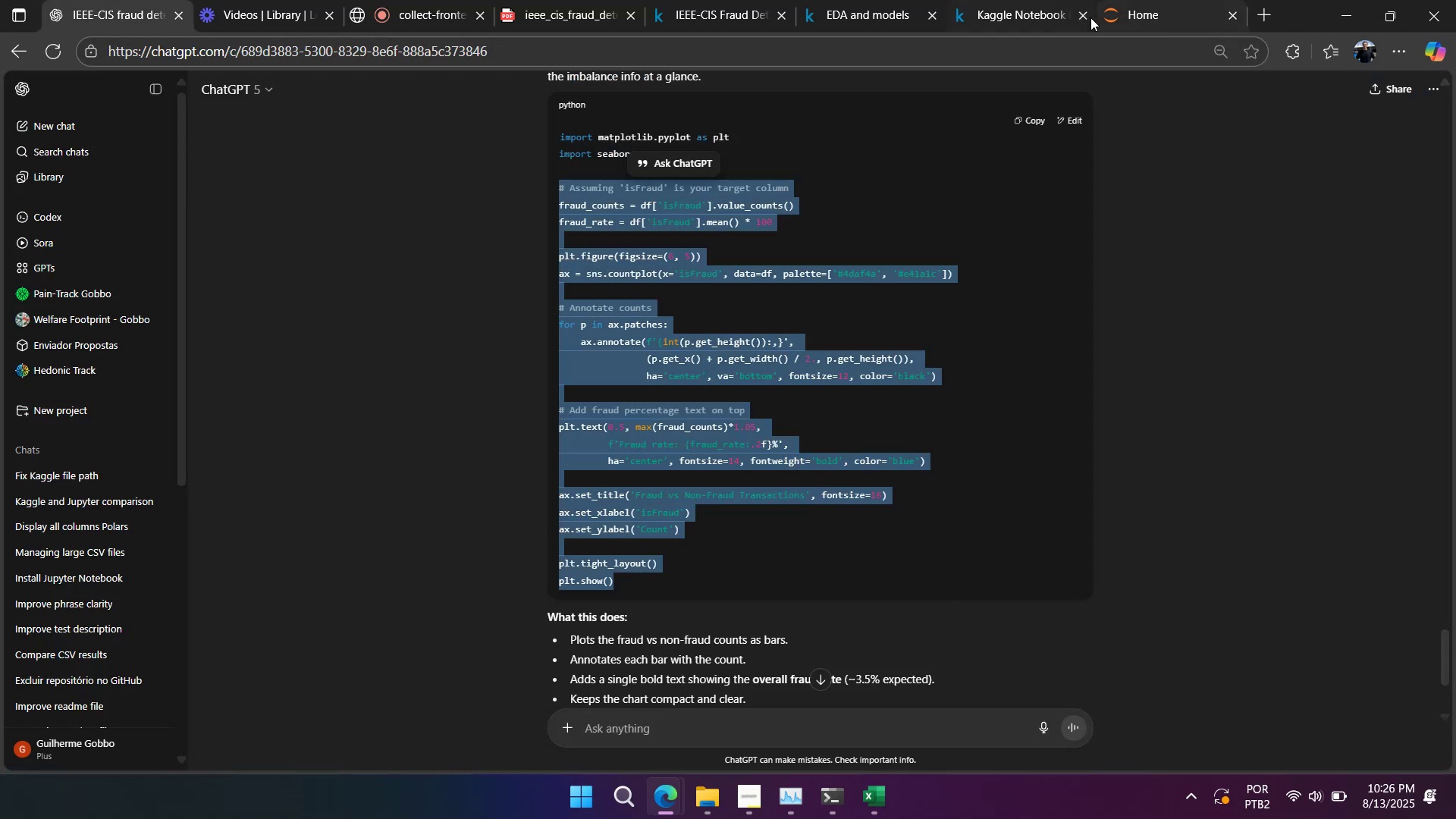 
left_click([1003, 13])
 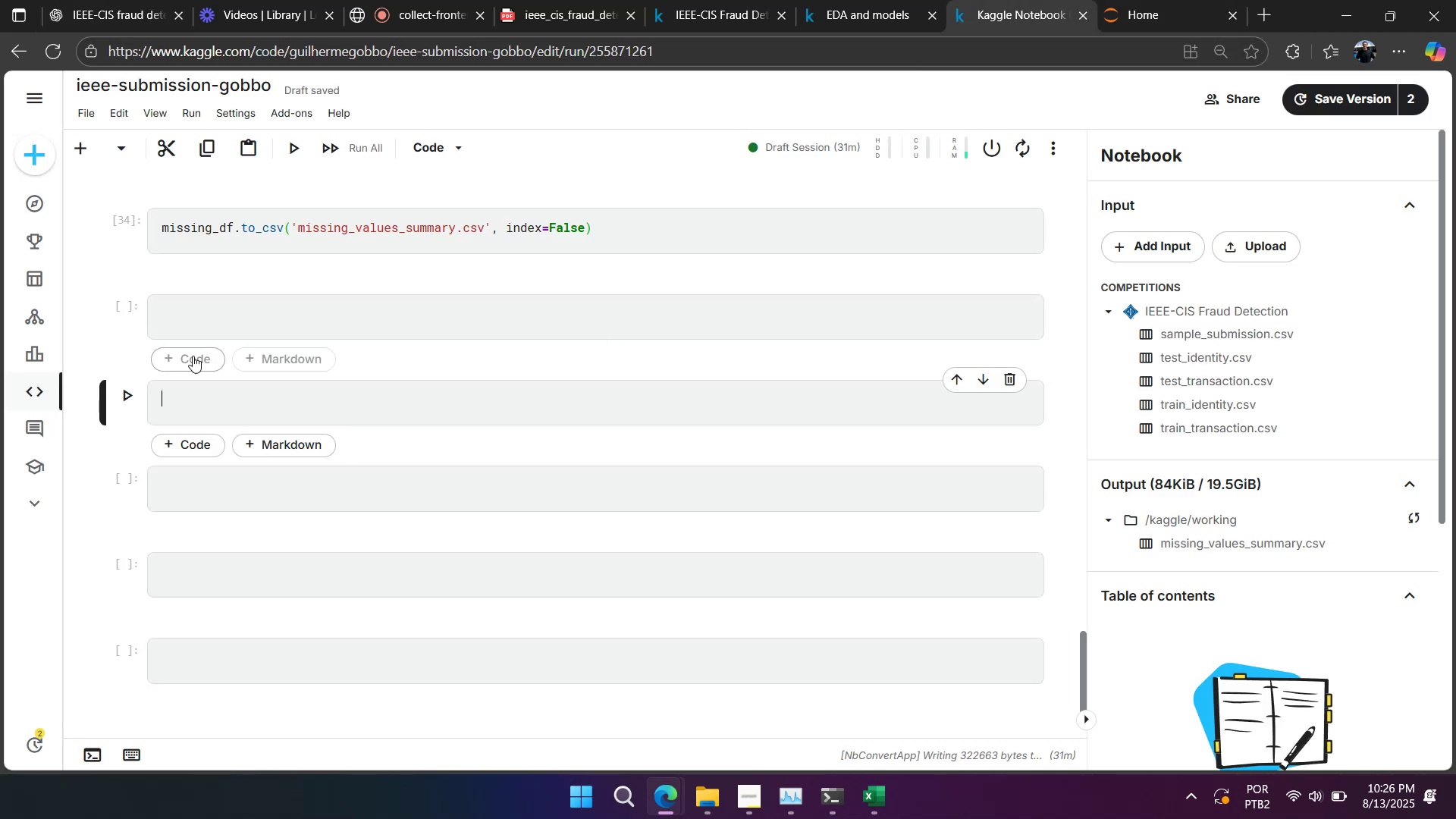 
left_click([221, 397])
 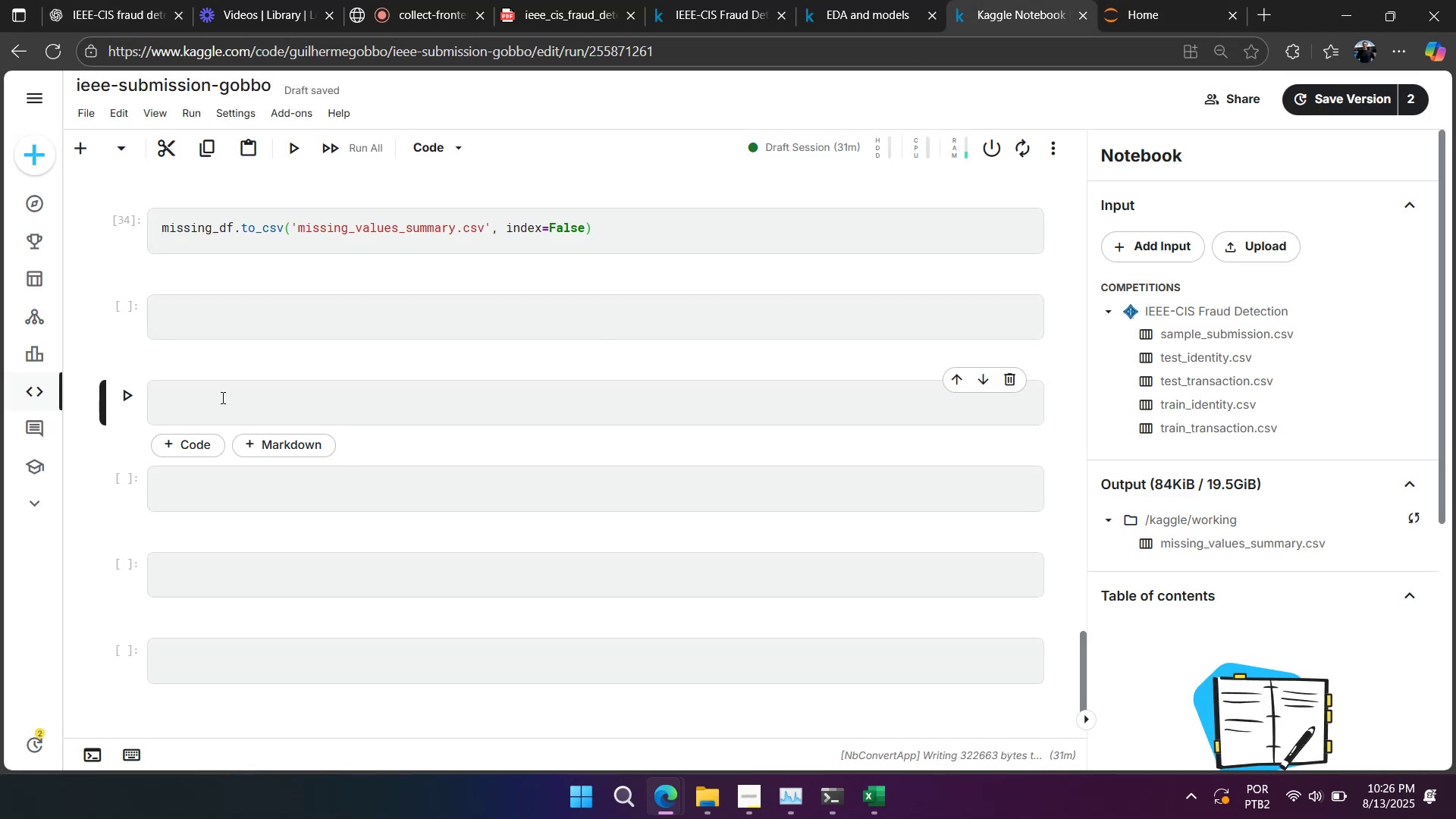 
key(Control+V)
 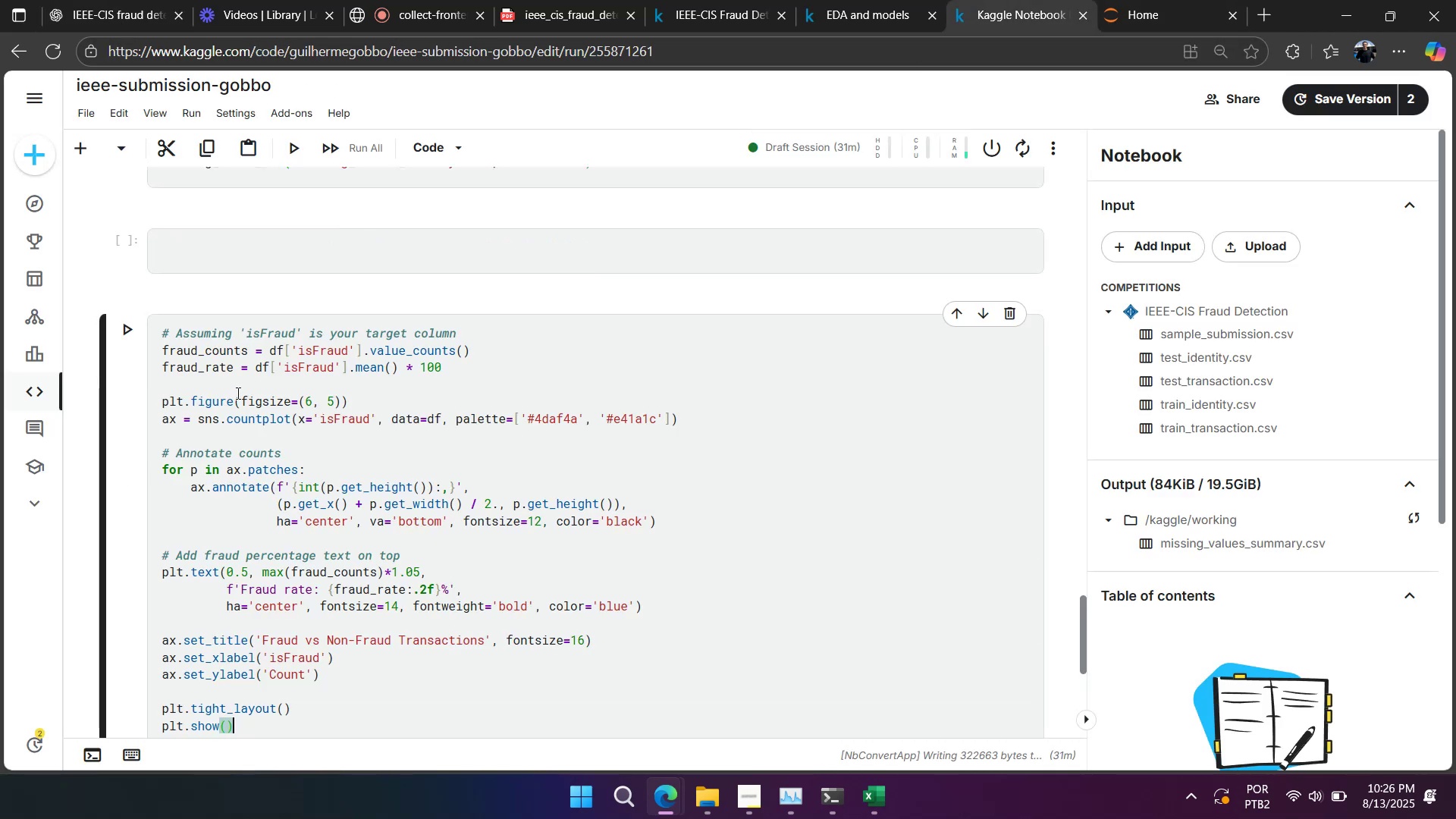 
scroll: coordinate [237, 391], scroll_direction: down, amount: 1.0
 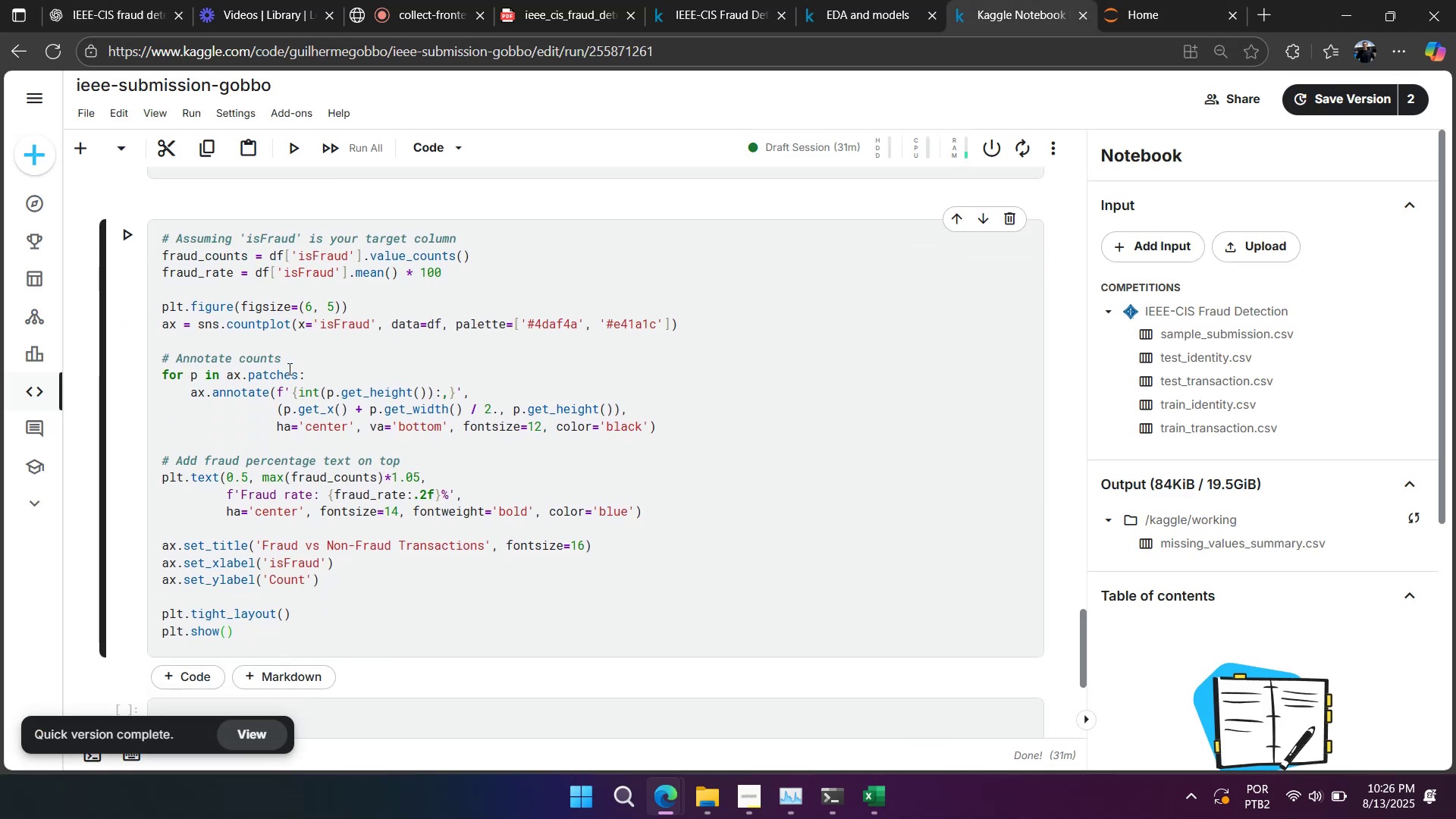 
hold_key(key=ControlLeft, duration=0.99)
scroll: coordinate [438, 342], scroll_direction: down, amount: 2.0
 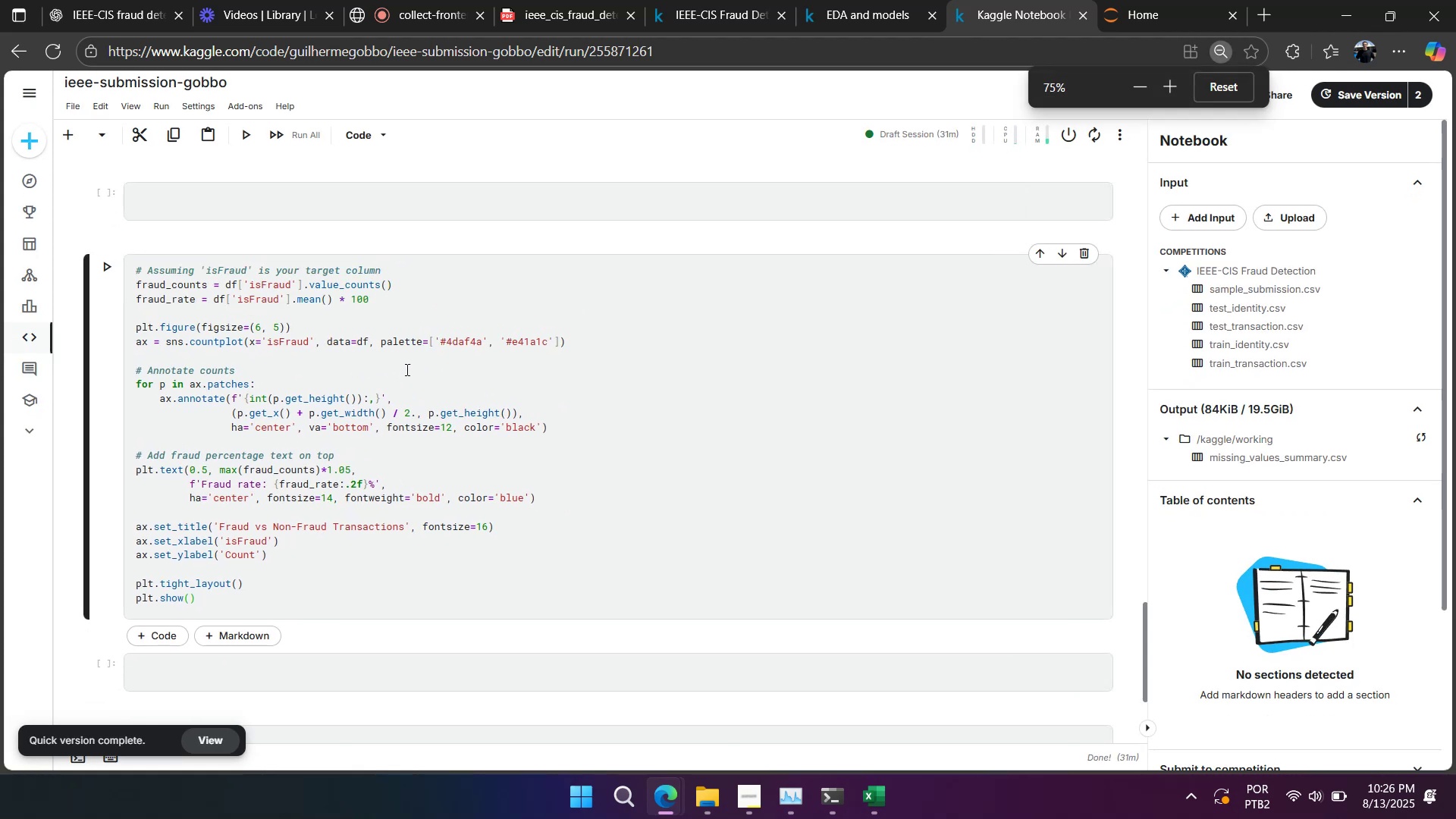 
scroll: coordinate [384, 394], scroll_direction: up, amount: 1.0
 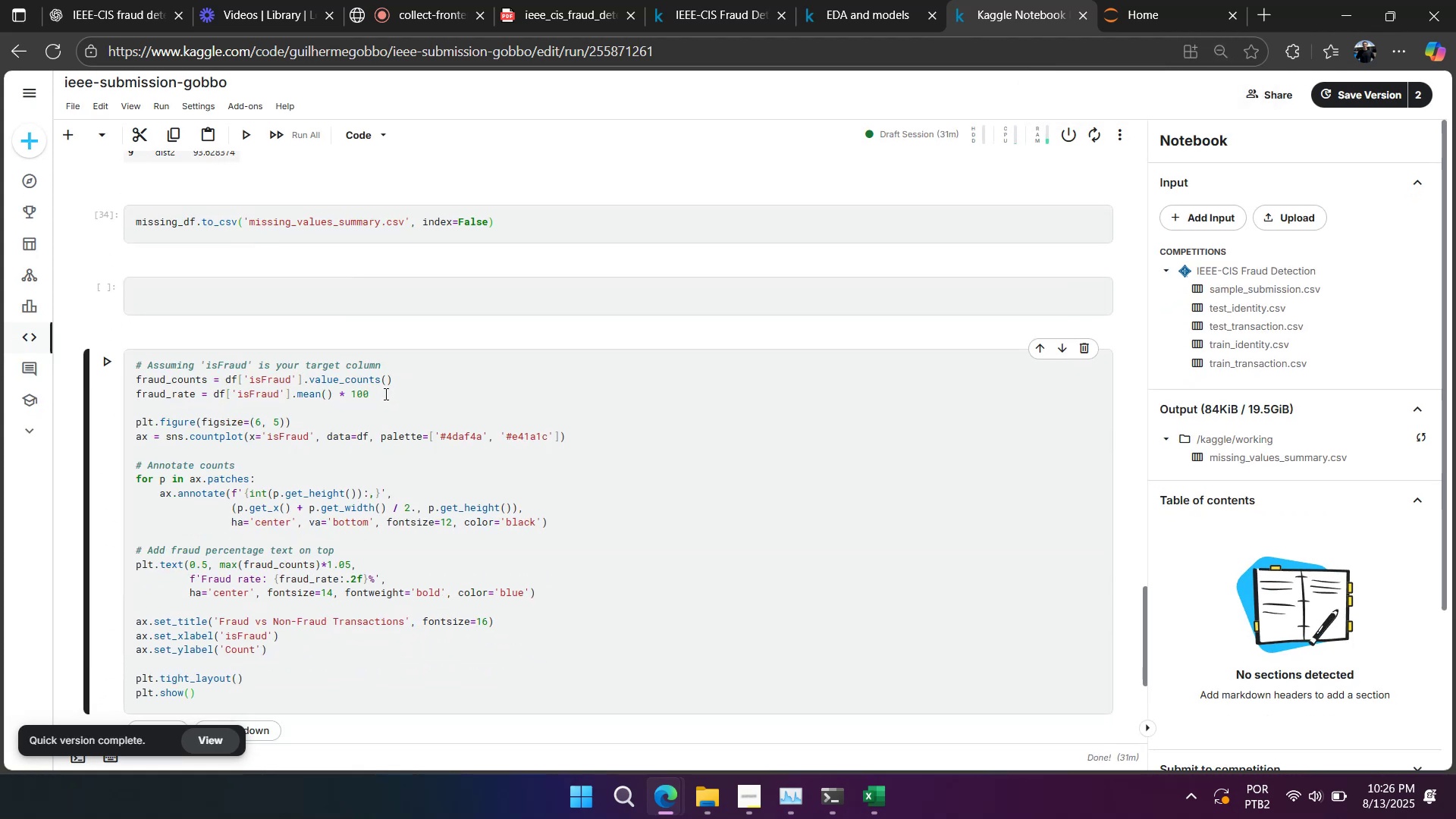 
hold_key(key=ControlLeft, duration=0.49)
scroll: coordinate [317, 415], scroll_direction: up, amount: 1.0
 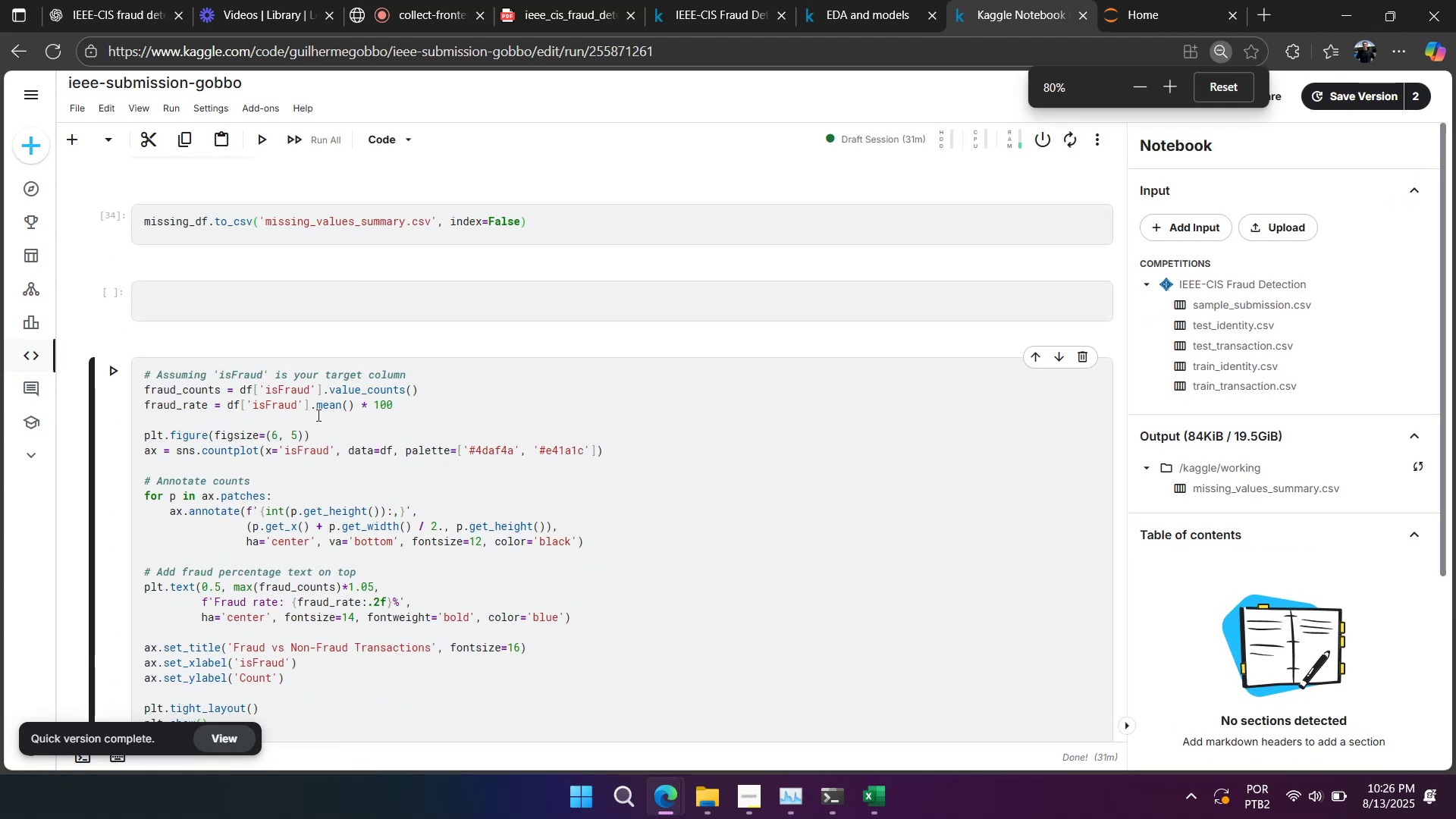 
scroll: coordinate [317, 415], scroll_direction: down, amount: 1.0
 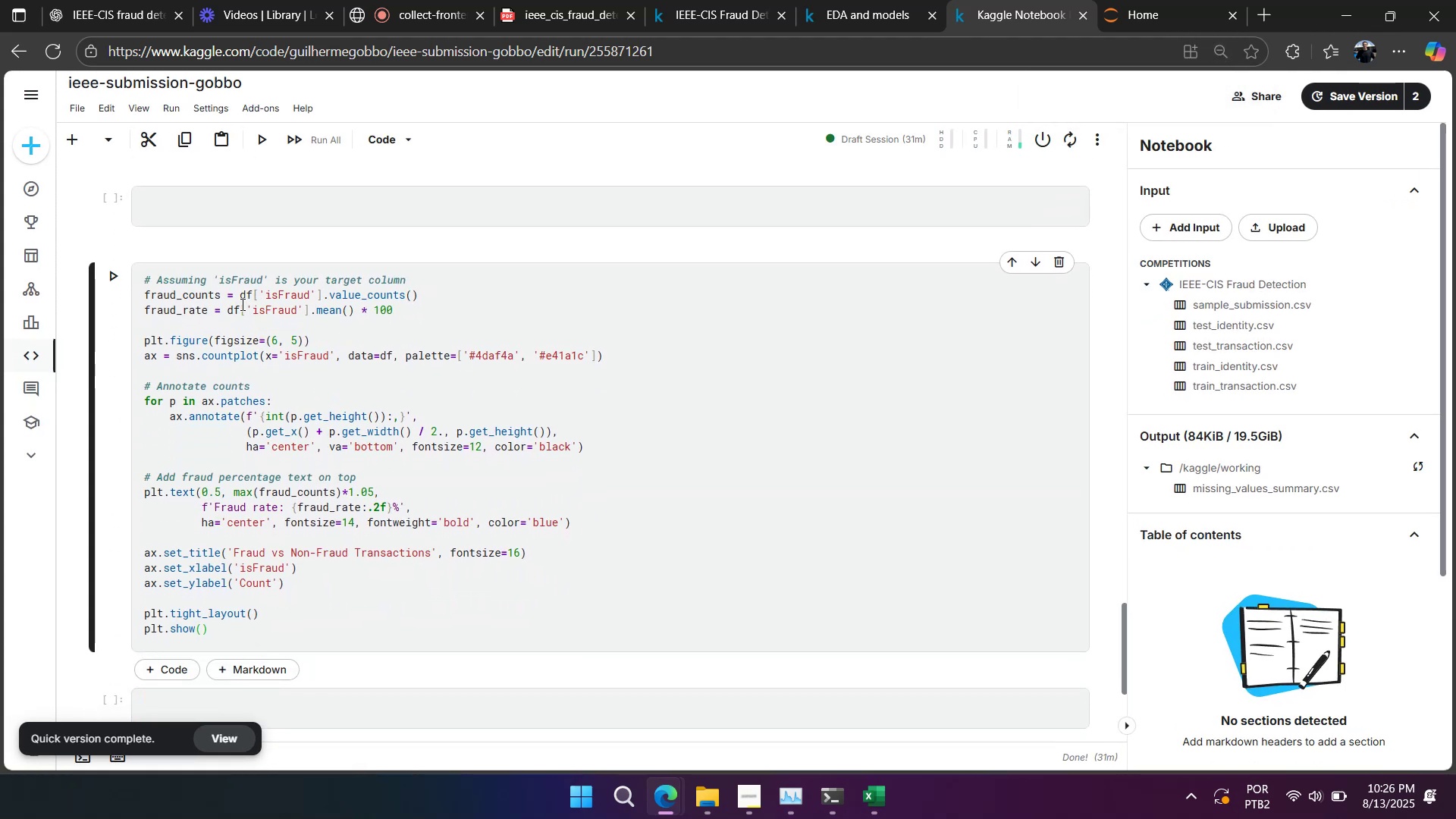 
double_click([242, 296])
 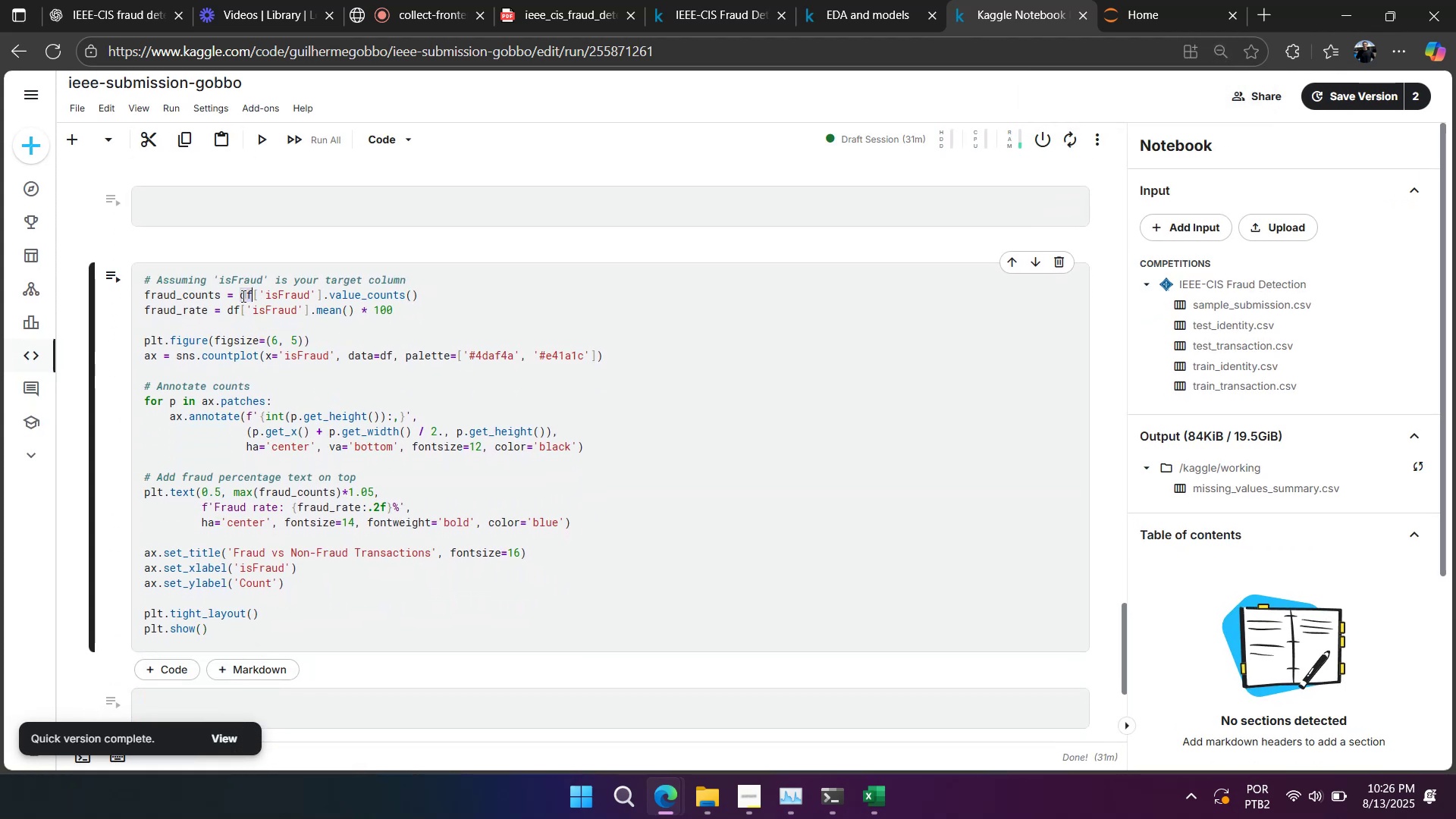 
type(train)
 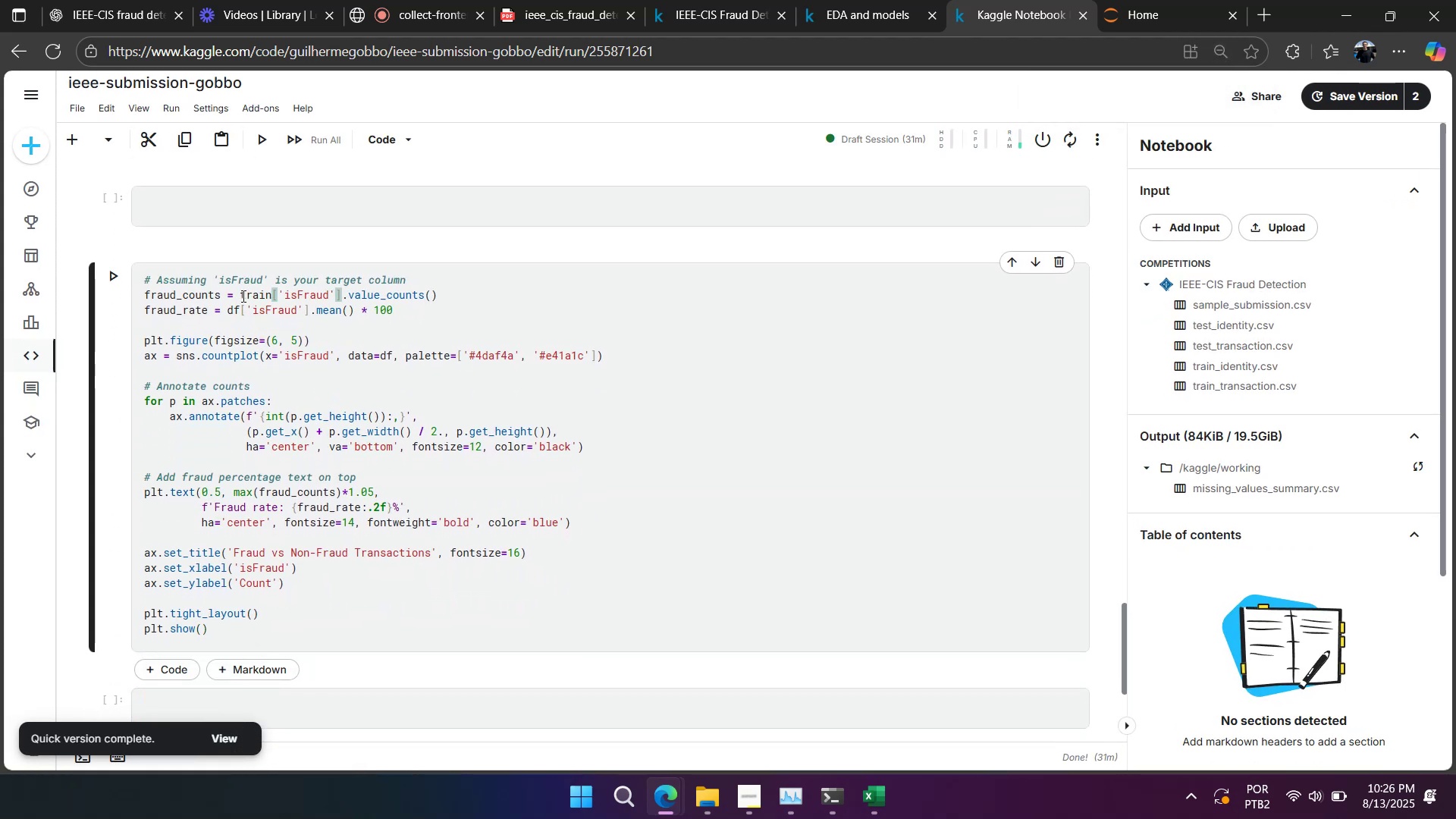 
double_click([242, 296])
 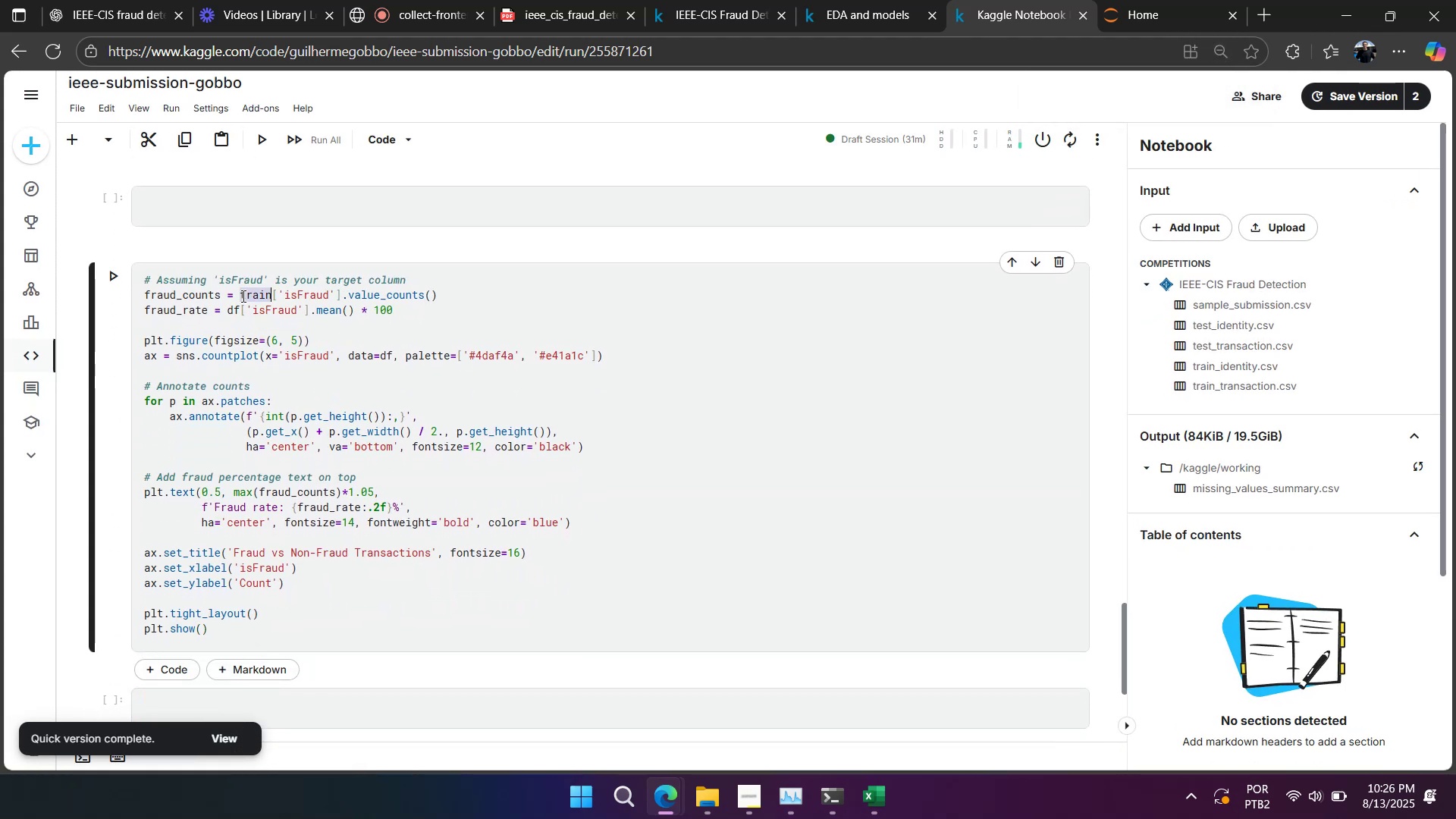 
key(Control+C)
 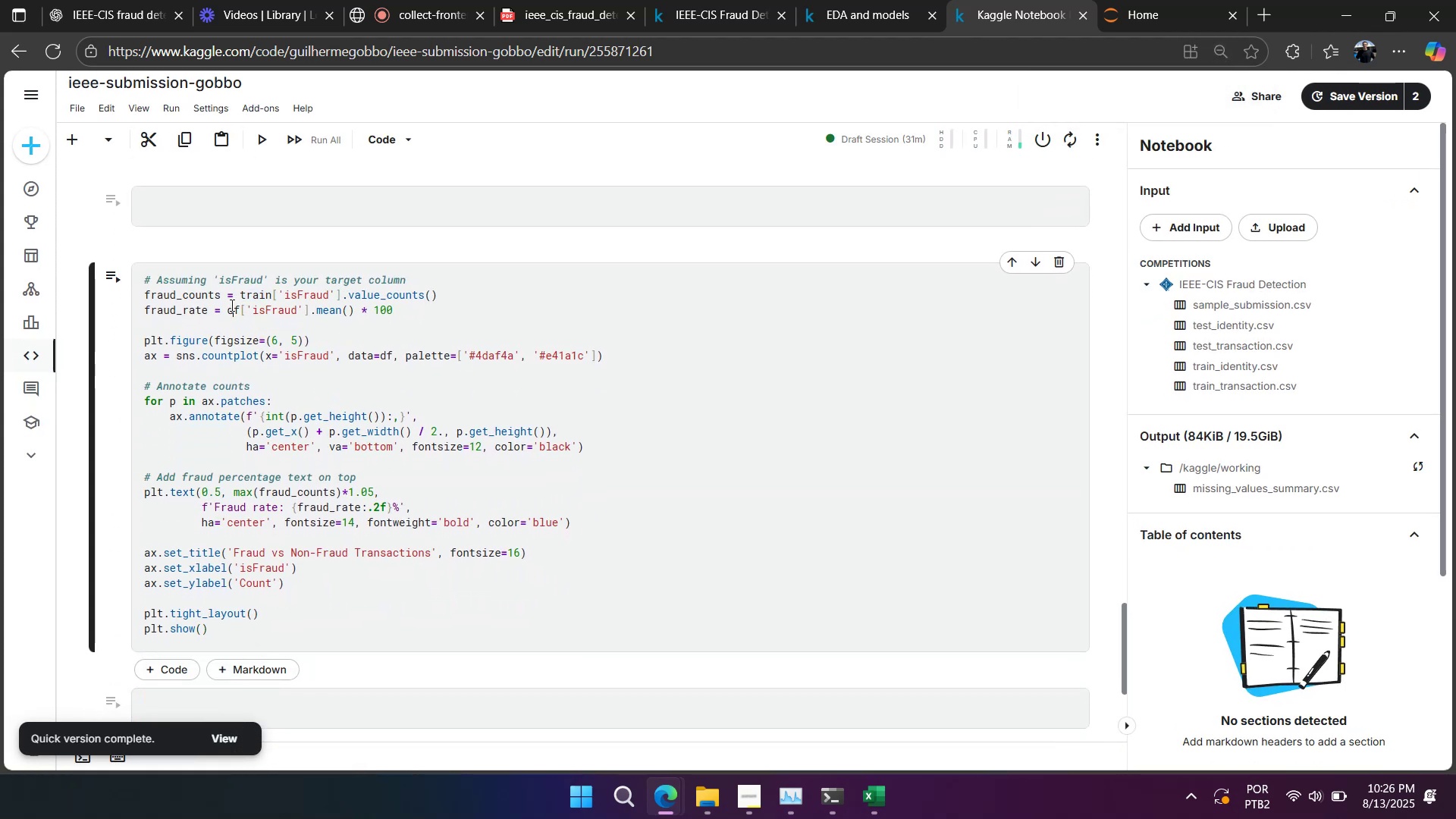 
double_click([231, 305])
 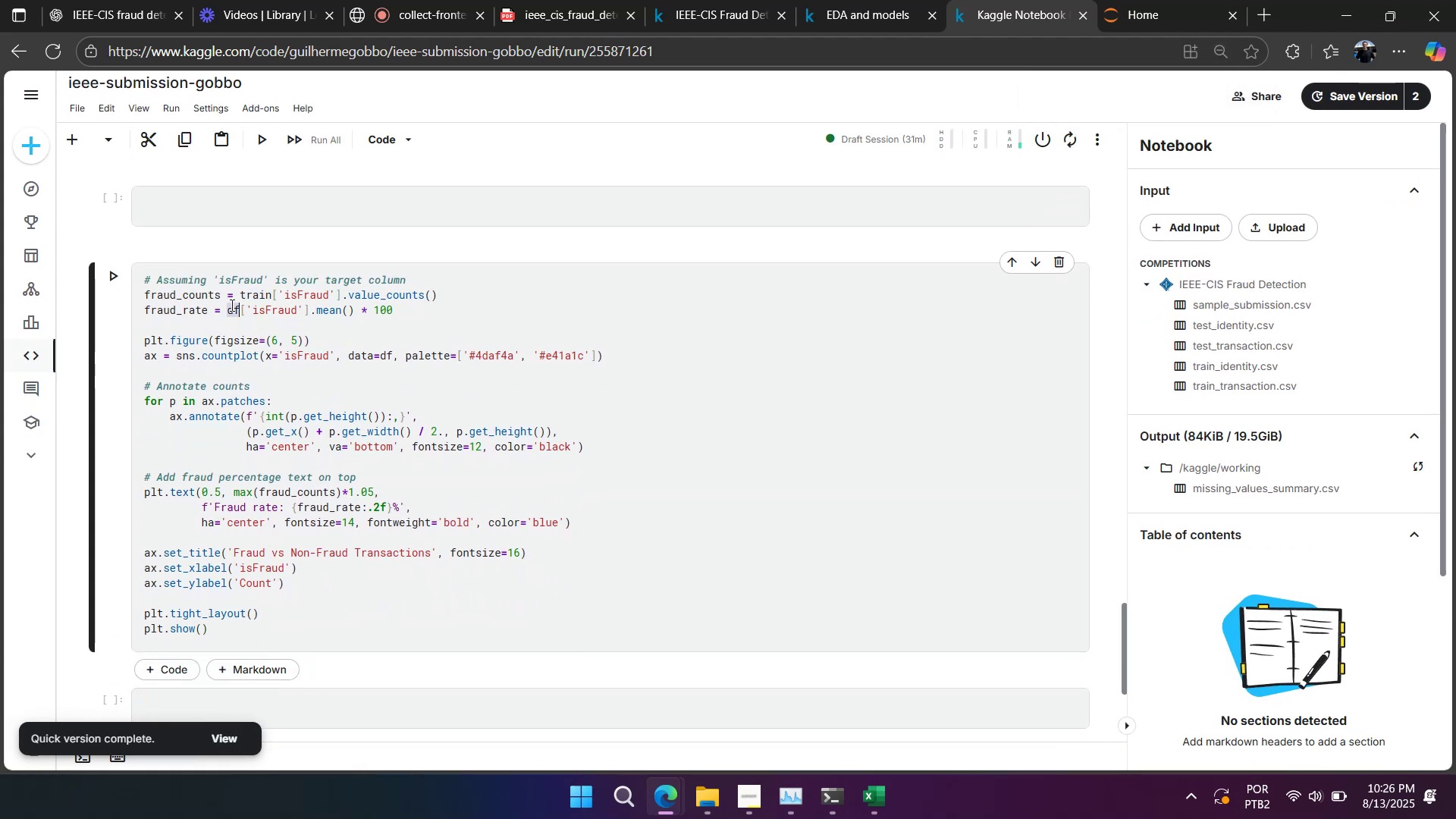 
key(Control+V)
 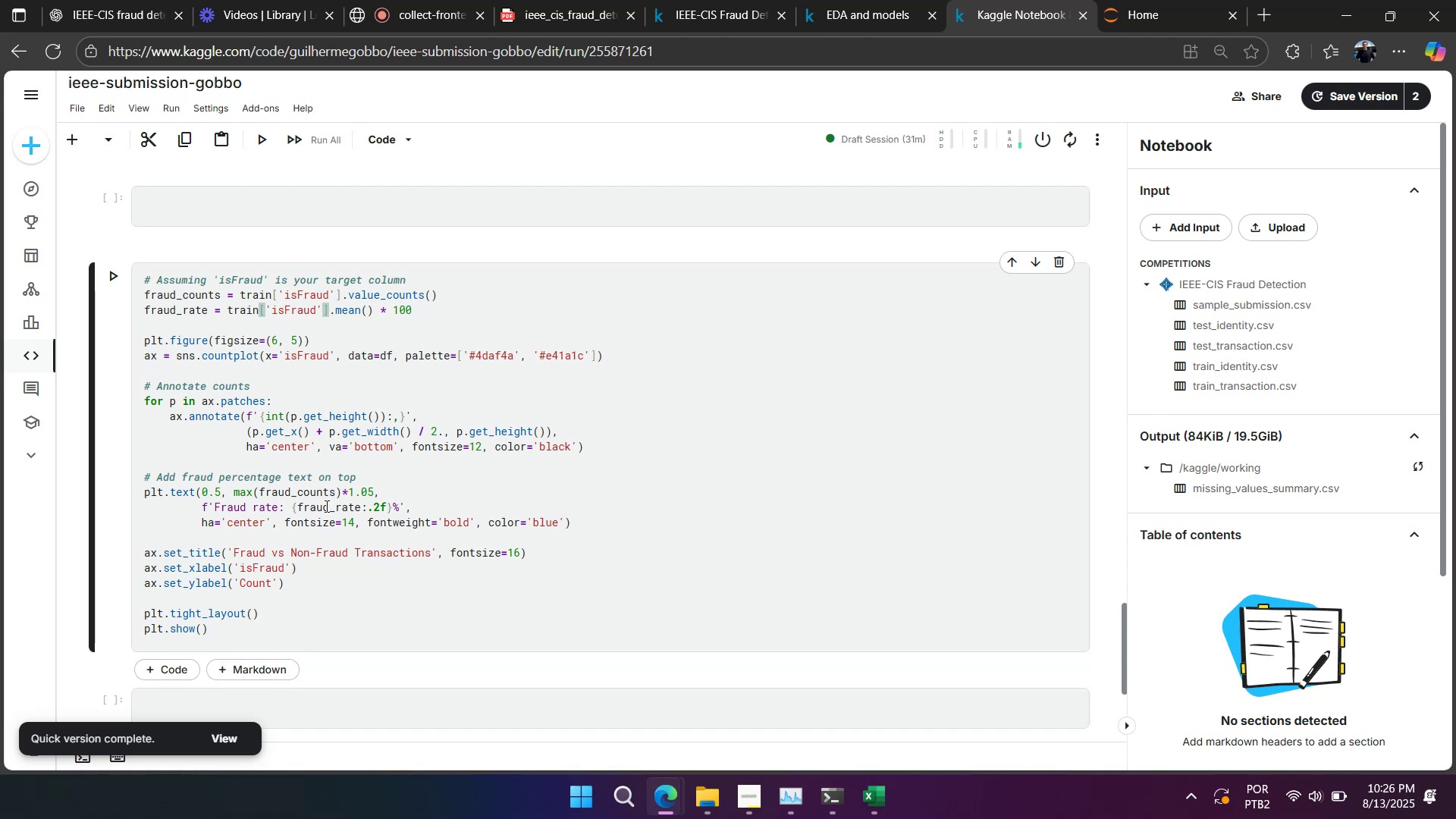 
key(Shift+Enter)
 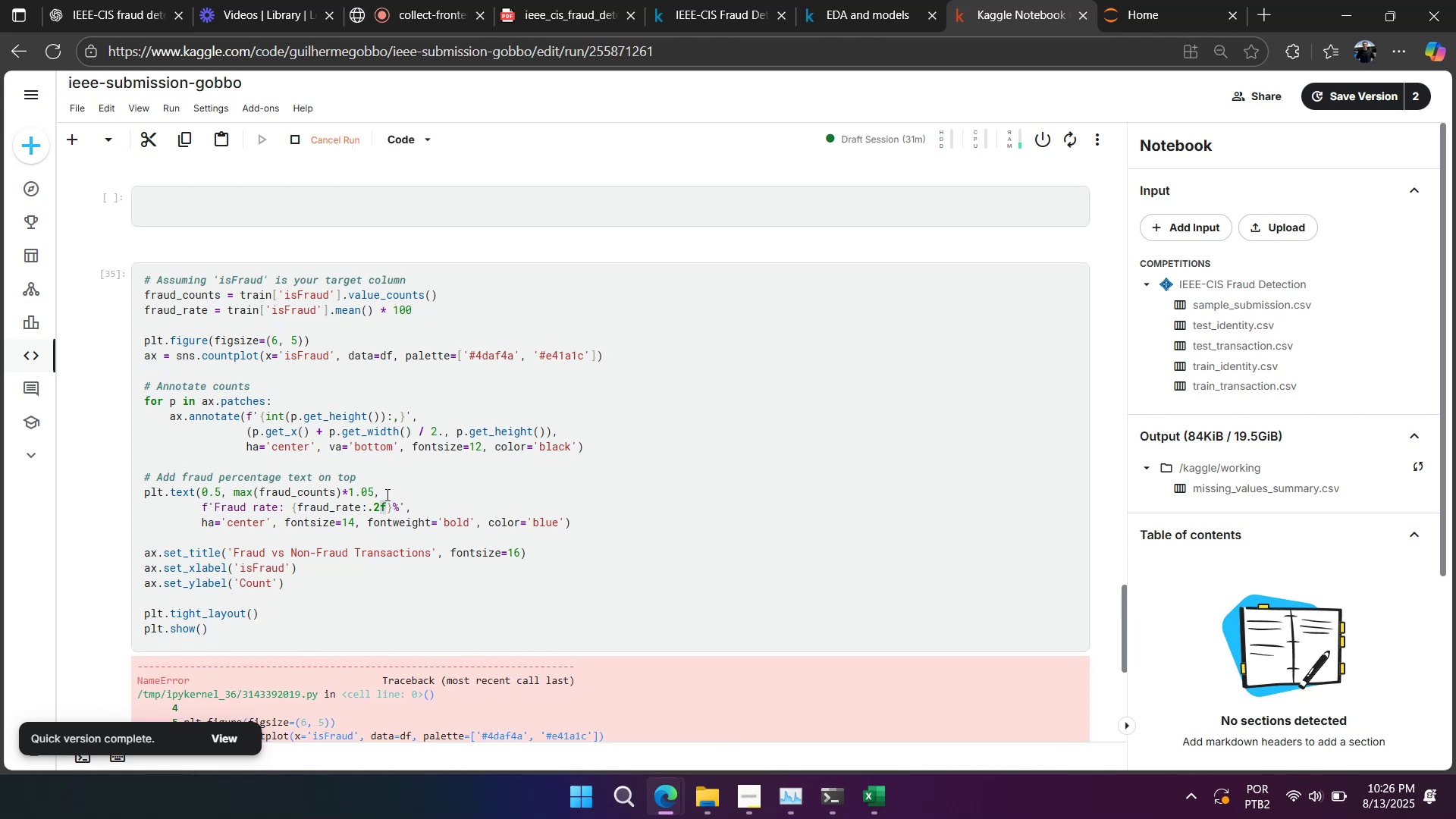 
scroll: coordinate [388, 494], scroll_direction: down, amount: 5.0
 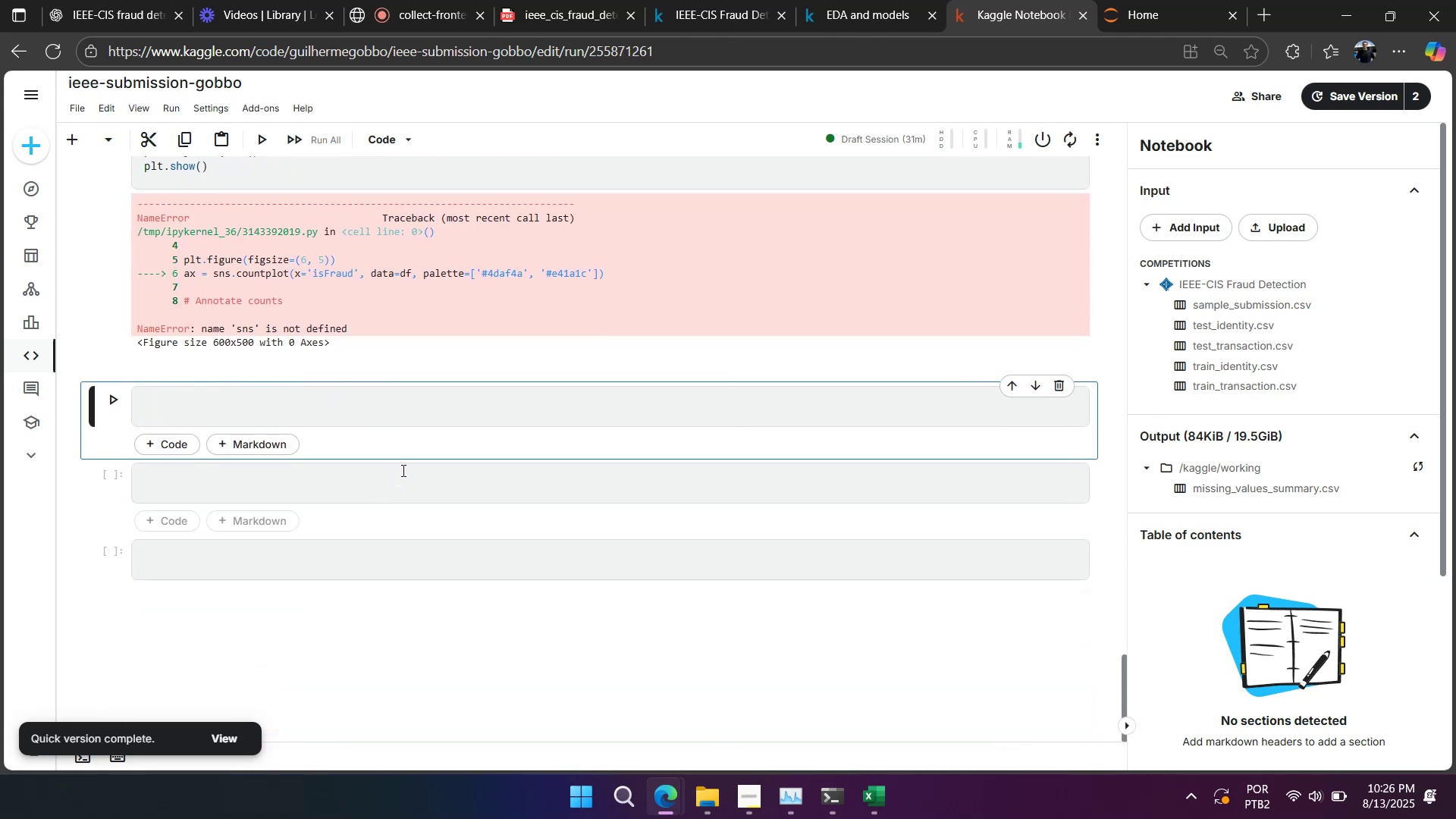 
scroll: coordinate [410, 472], scroll_direction: up, amount: 41.0
 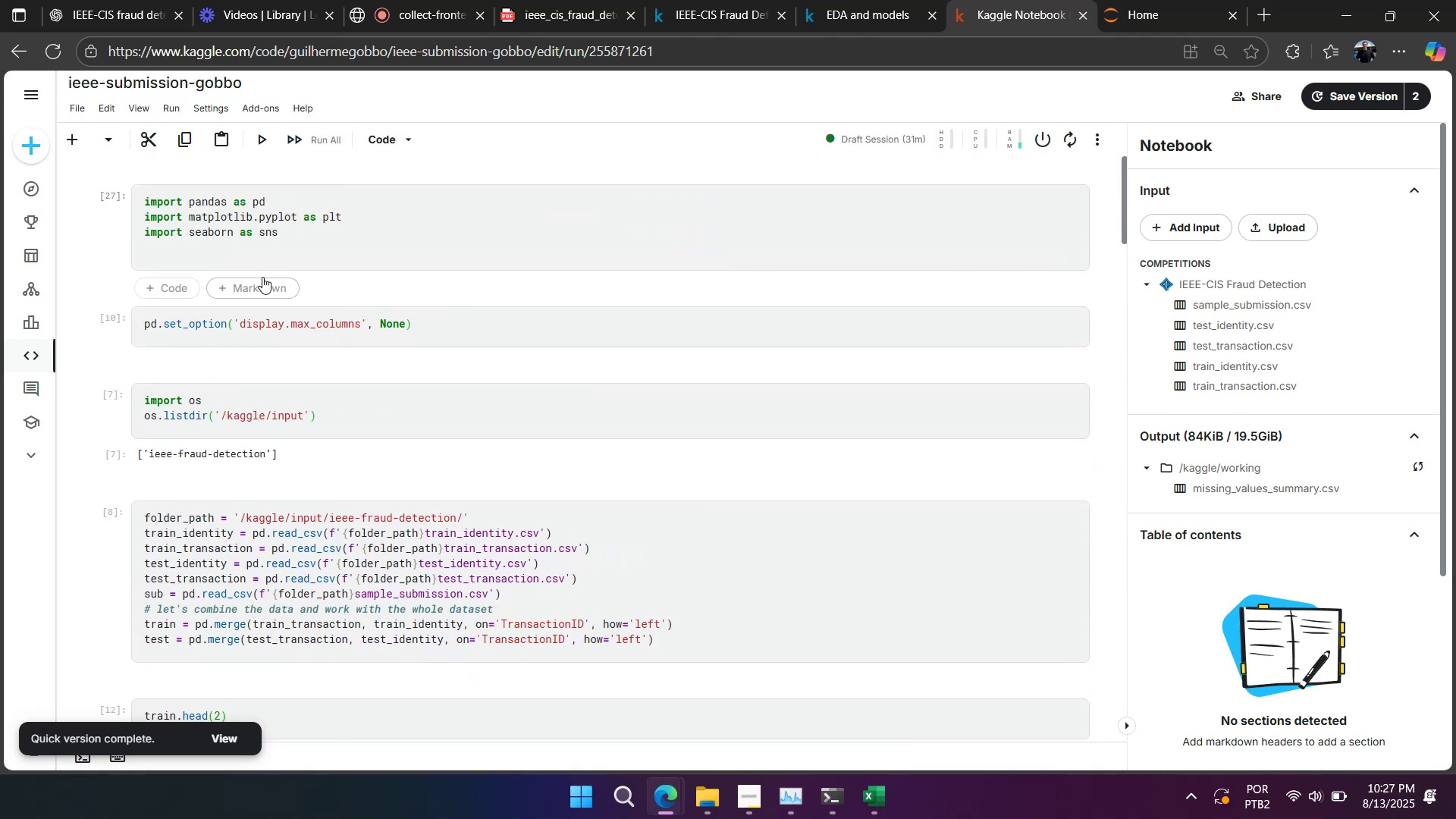 
left_click([262, 271])
 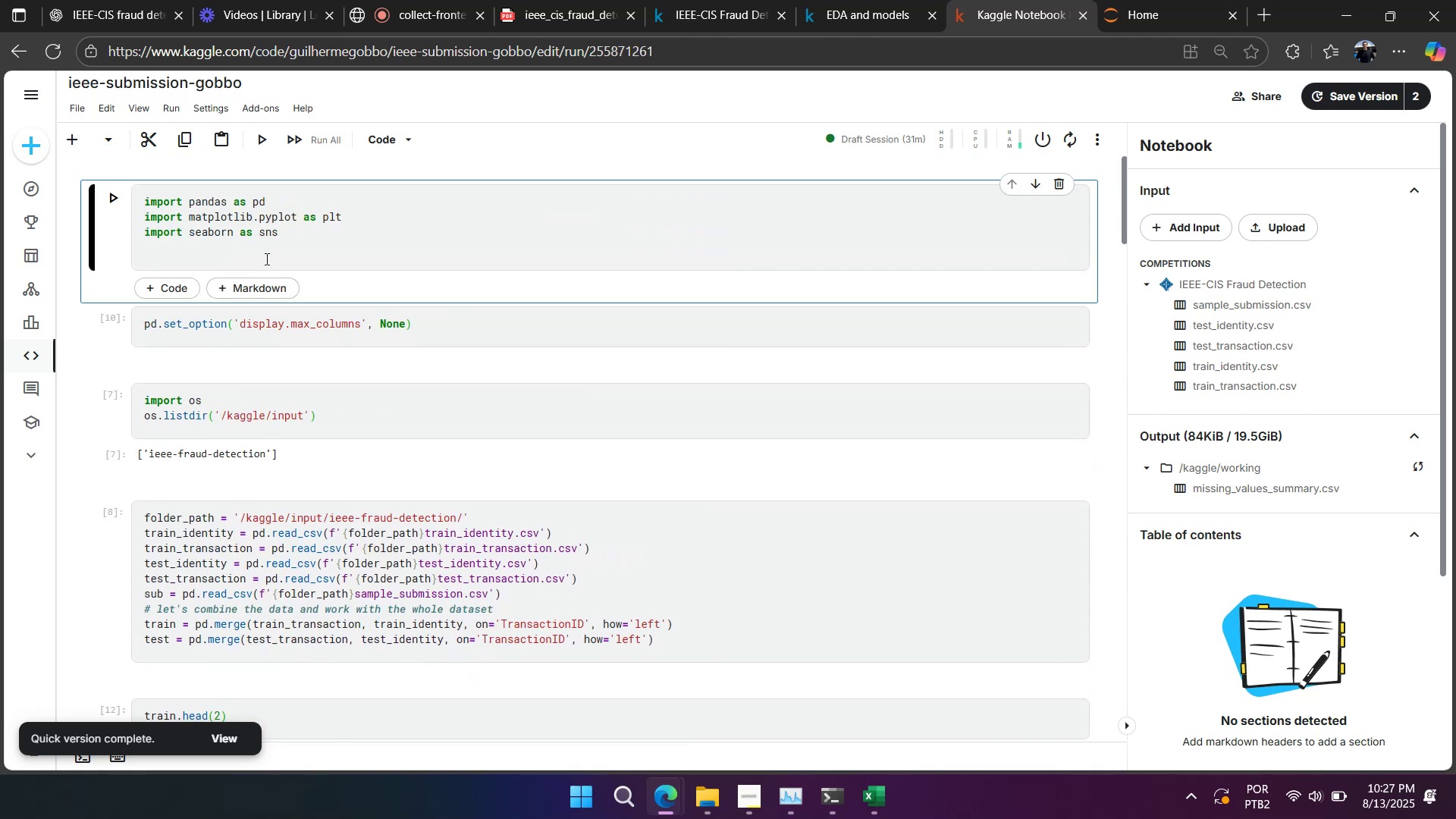 
double_click([265, 259])
 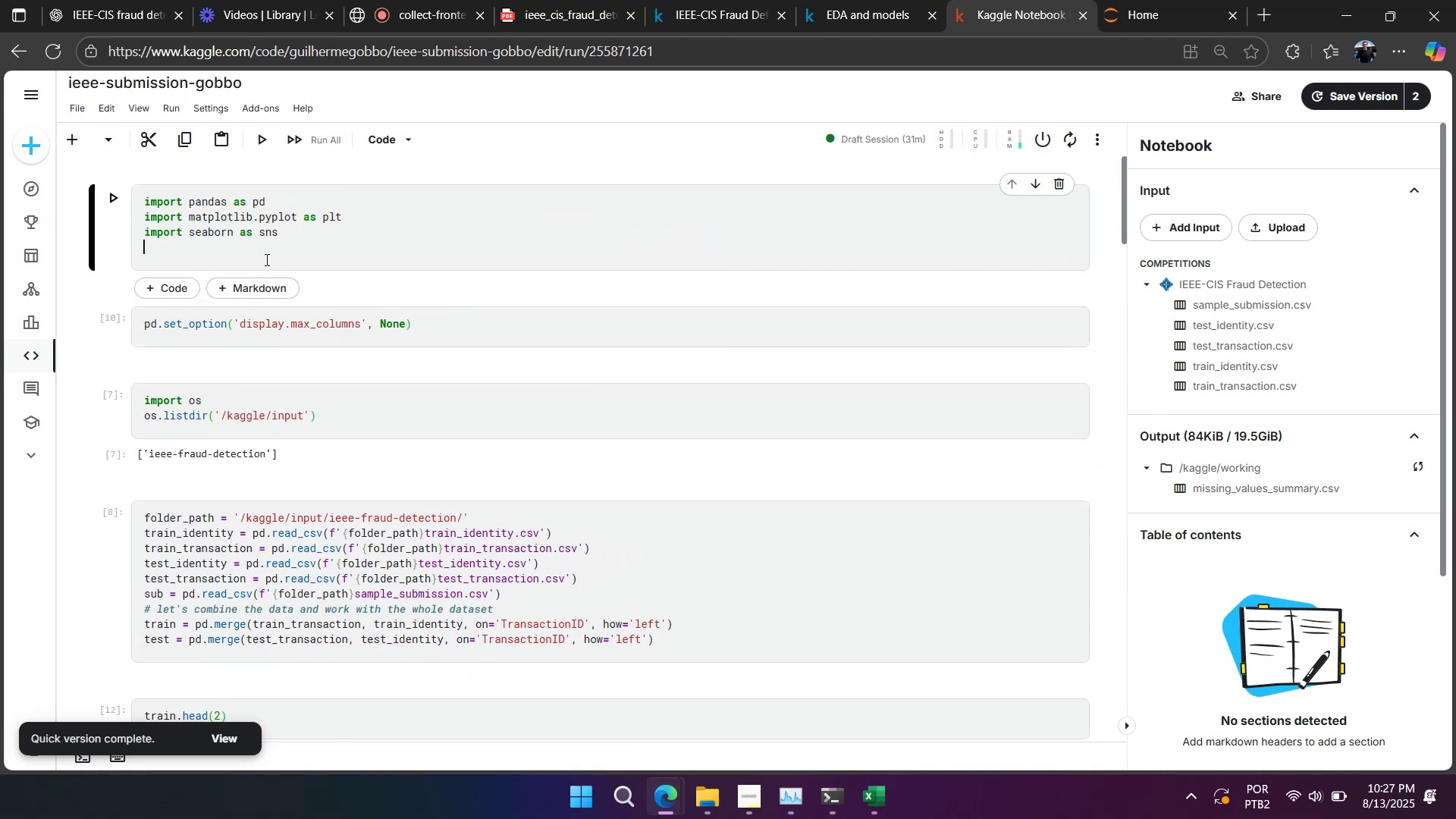 
key(Shift+Enter)
 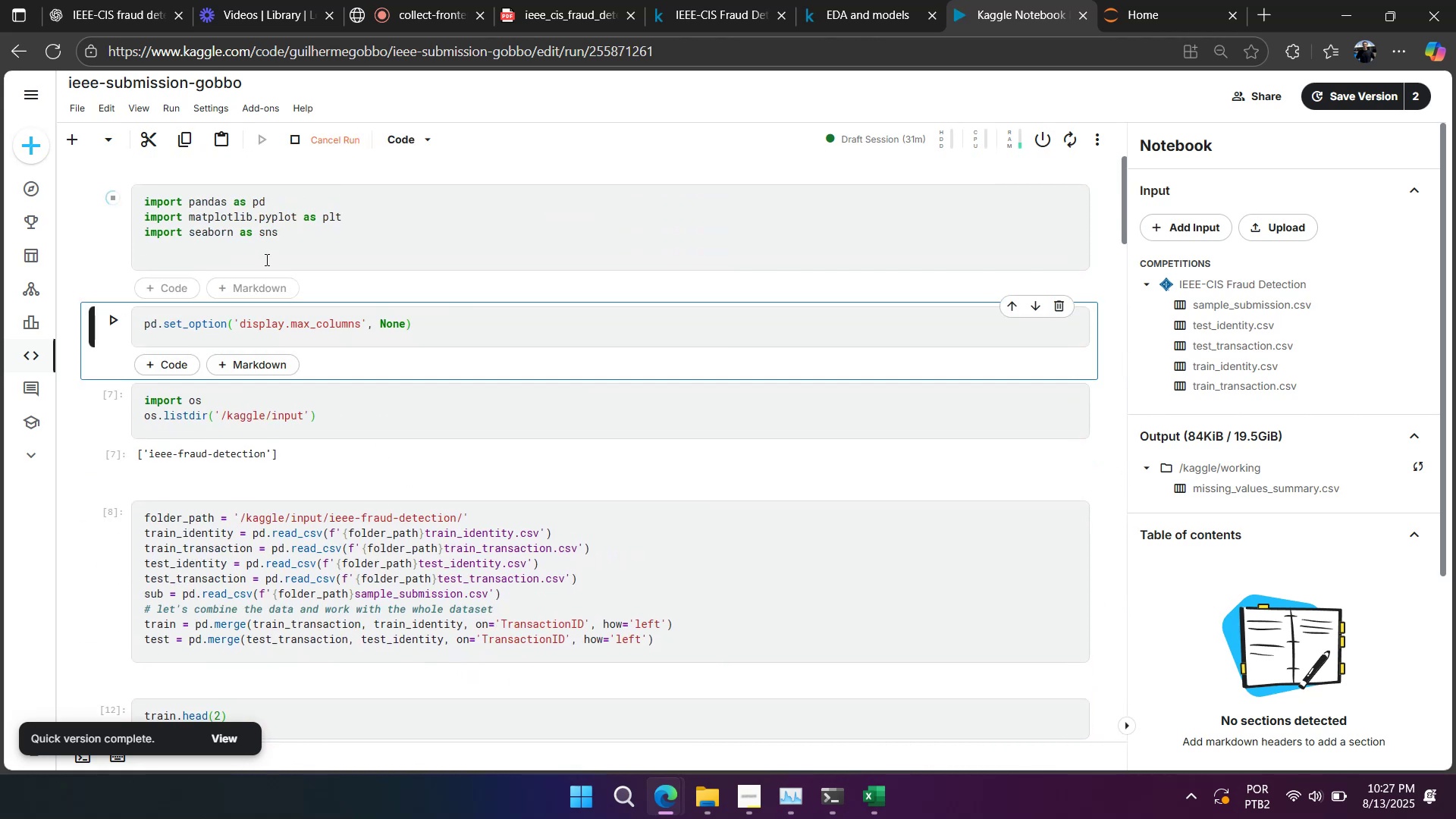 
scroll: coordinate [262, 255], scroll_direction: up, amount: 3.0
 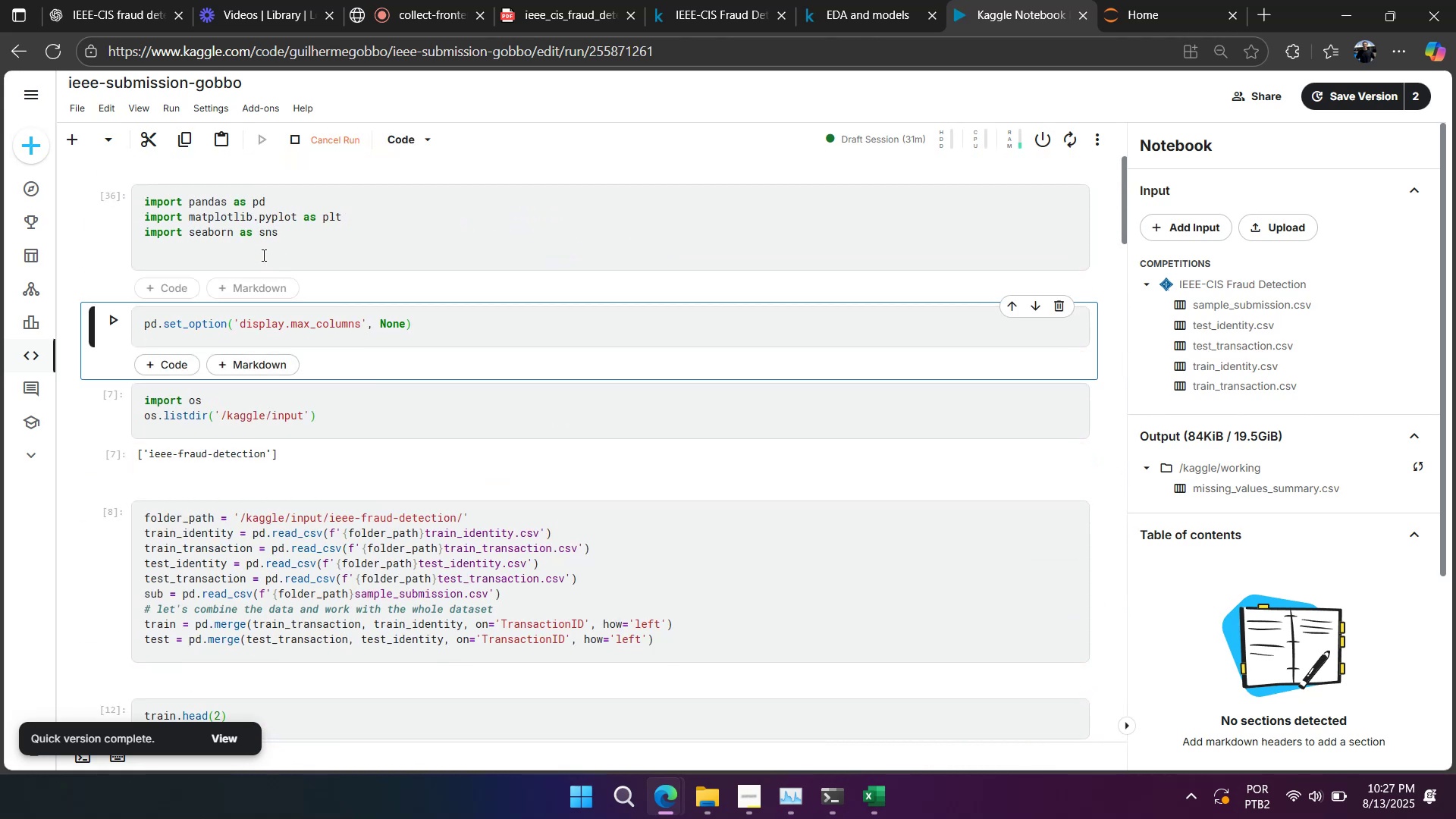 
scroll: coordinate [262, 280], scroll_direction: down, amount: 28.0
 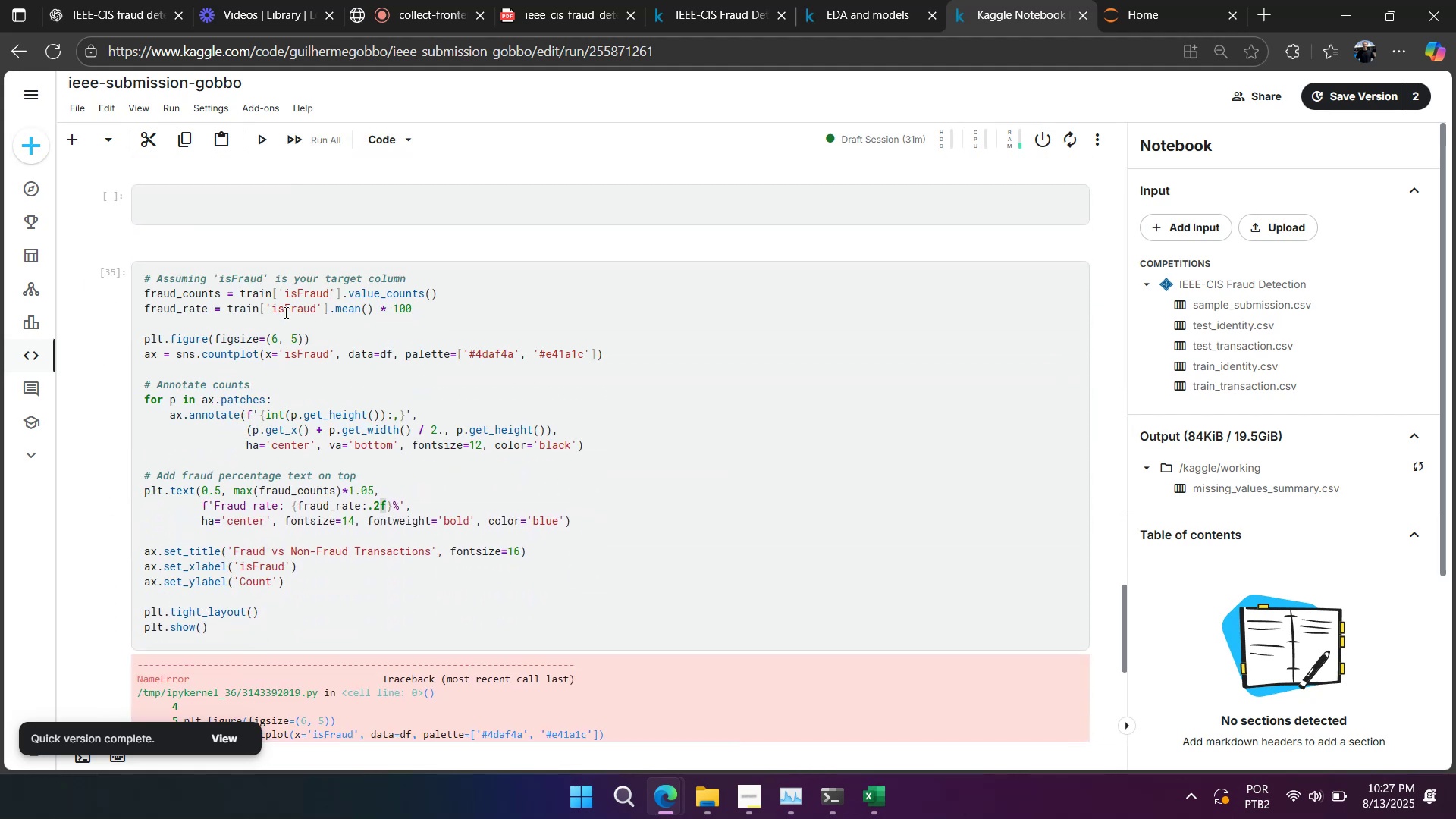 
left_click([284, 312])
 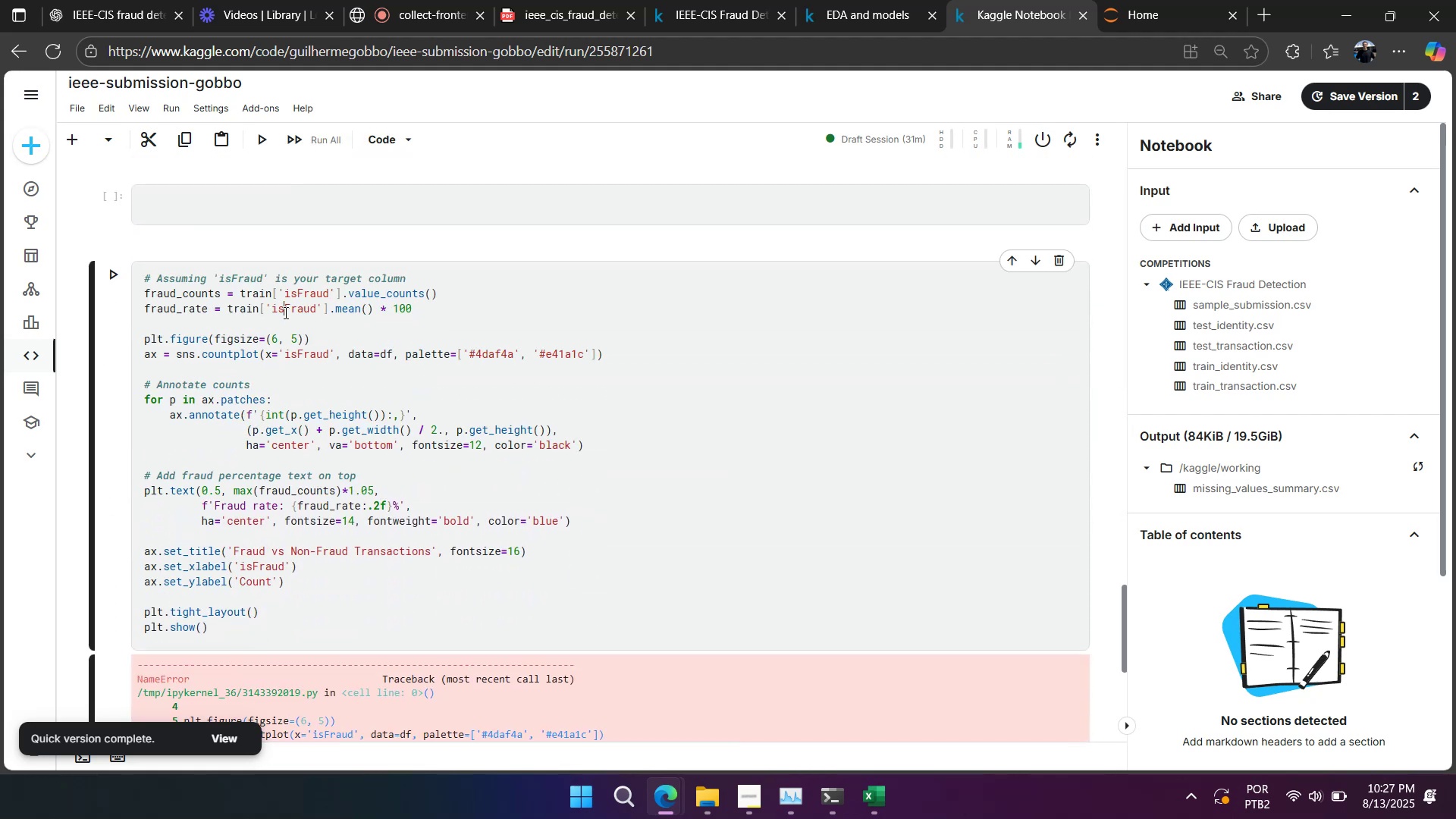 
key(Shift+Enter)
 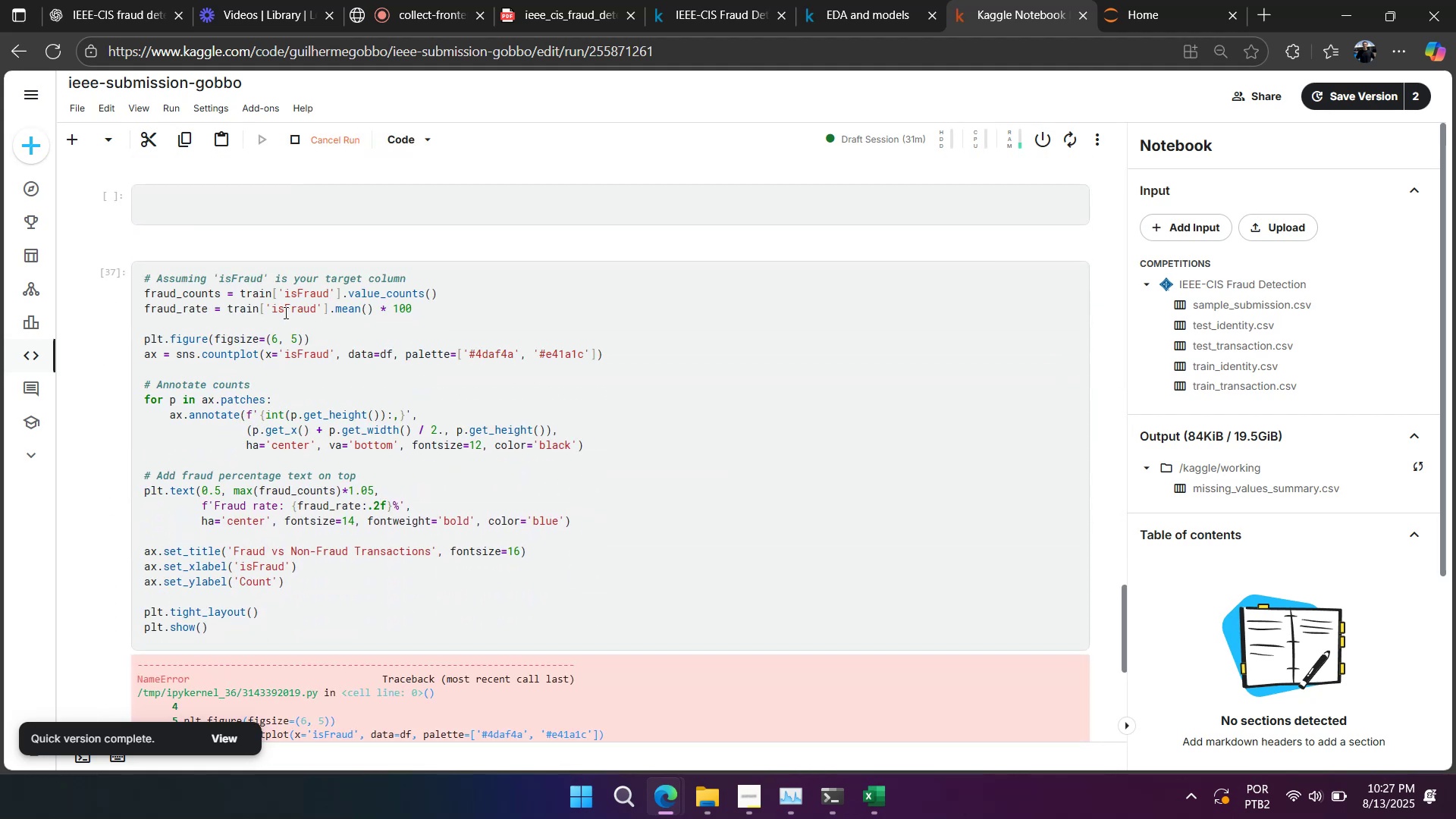 
scroll: coordinate [274, 309], scroll_direction: down, amount: 3.0
 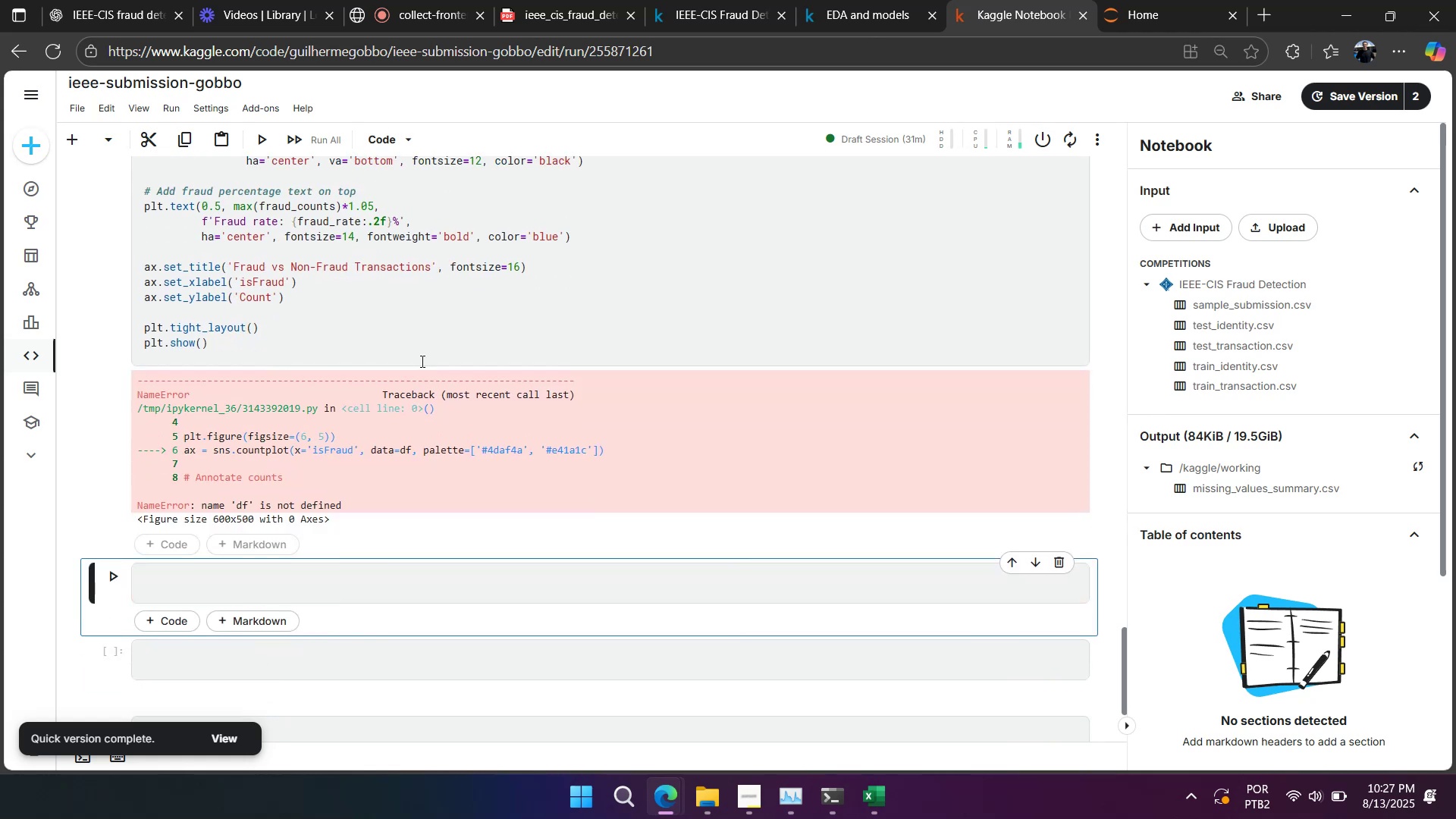 
right_click([425, 359])
 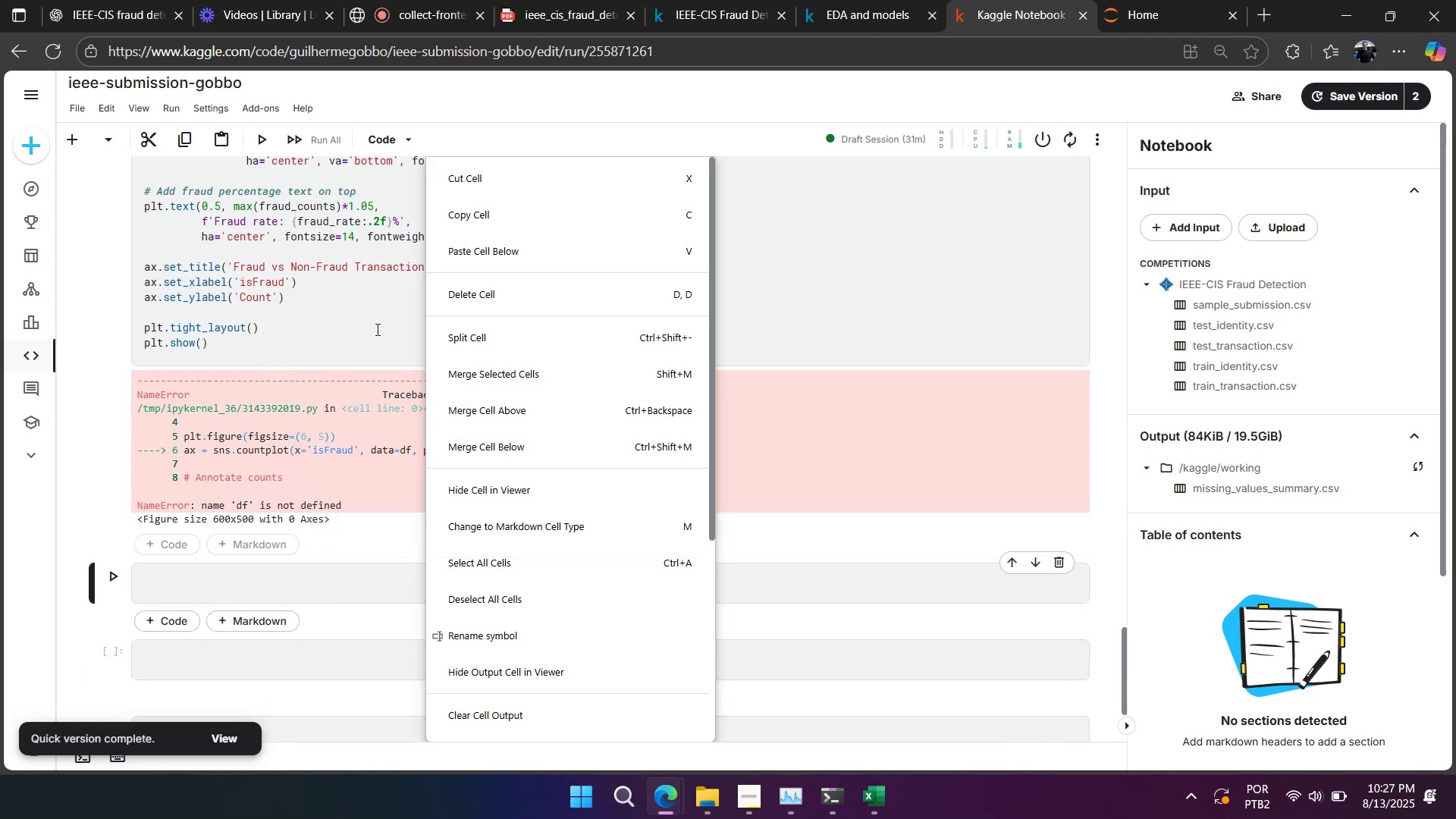 
left_click([375, 329])
 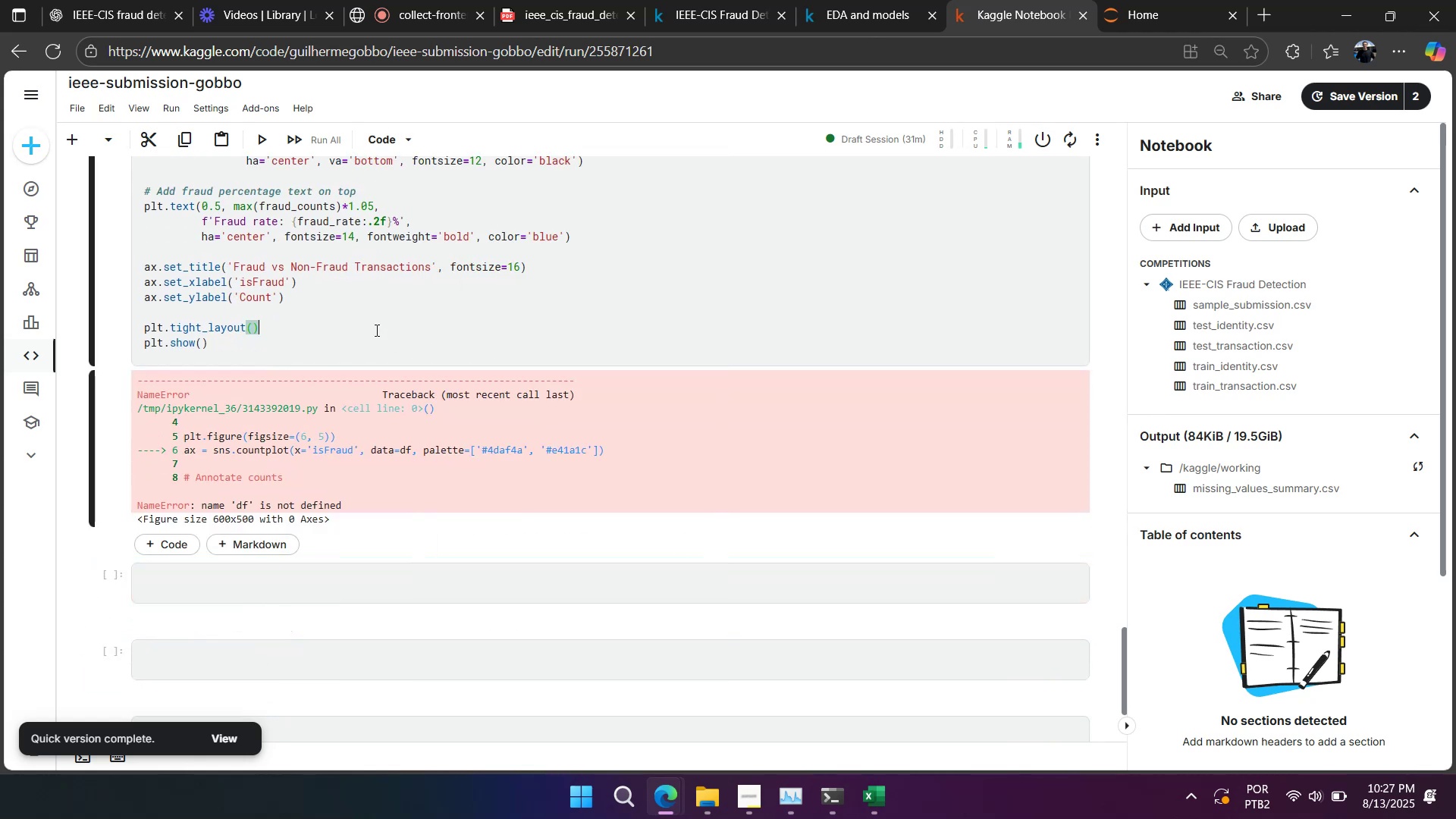 
scroll: coordinate [373, 333], scroll_direction: up, amount: 3.0
 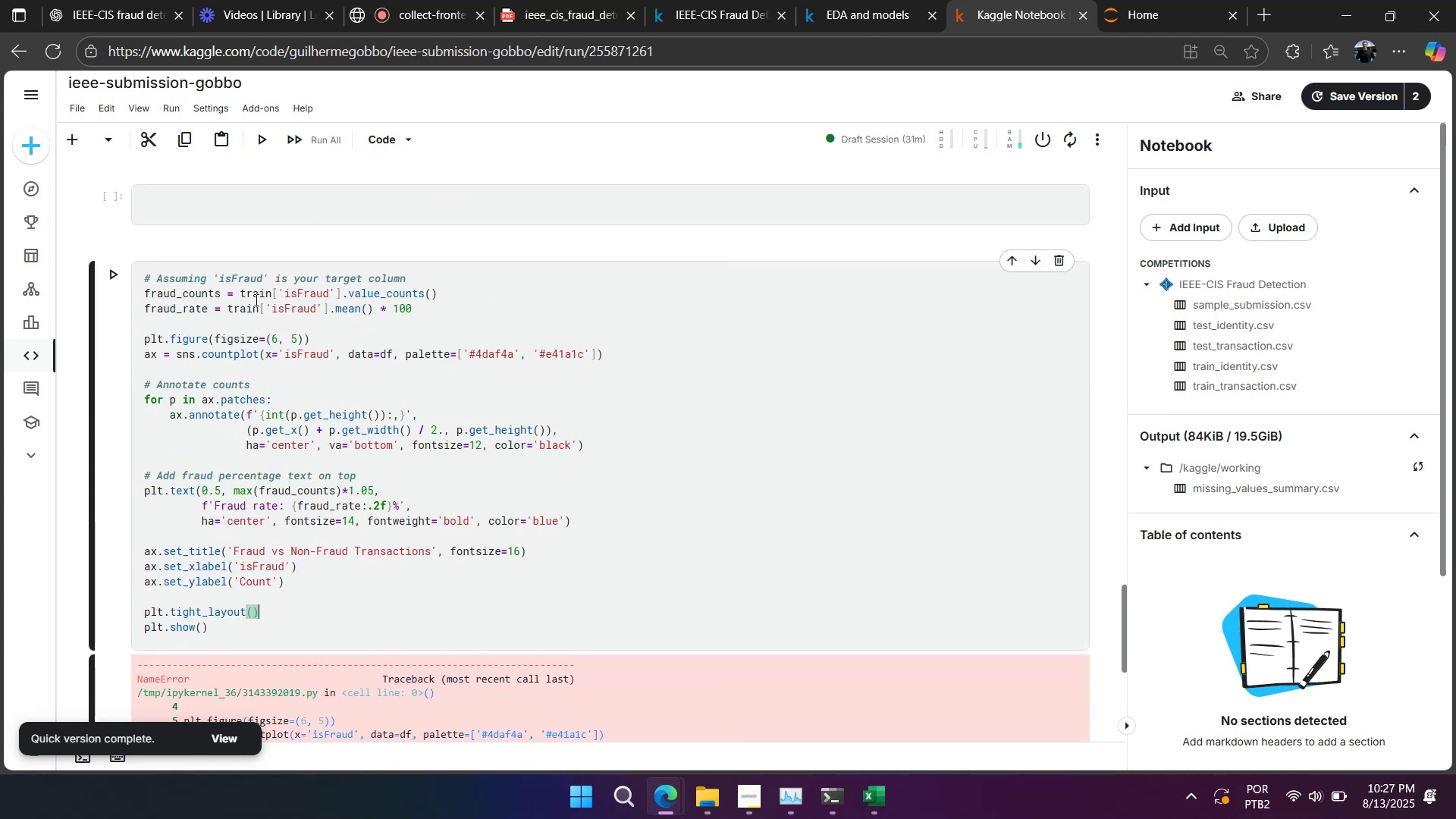 
double_click([255, 297])
 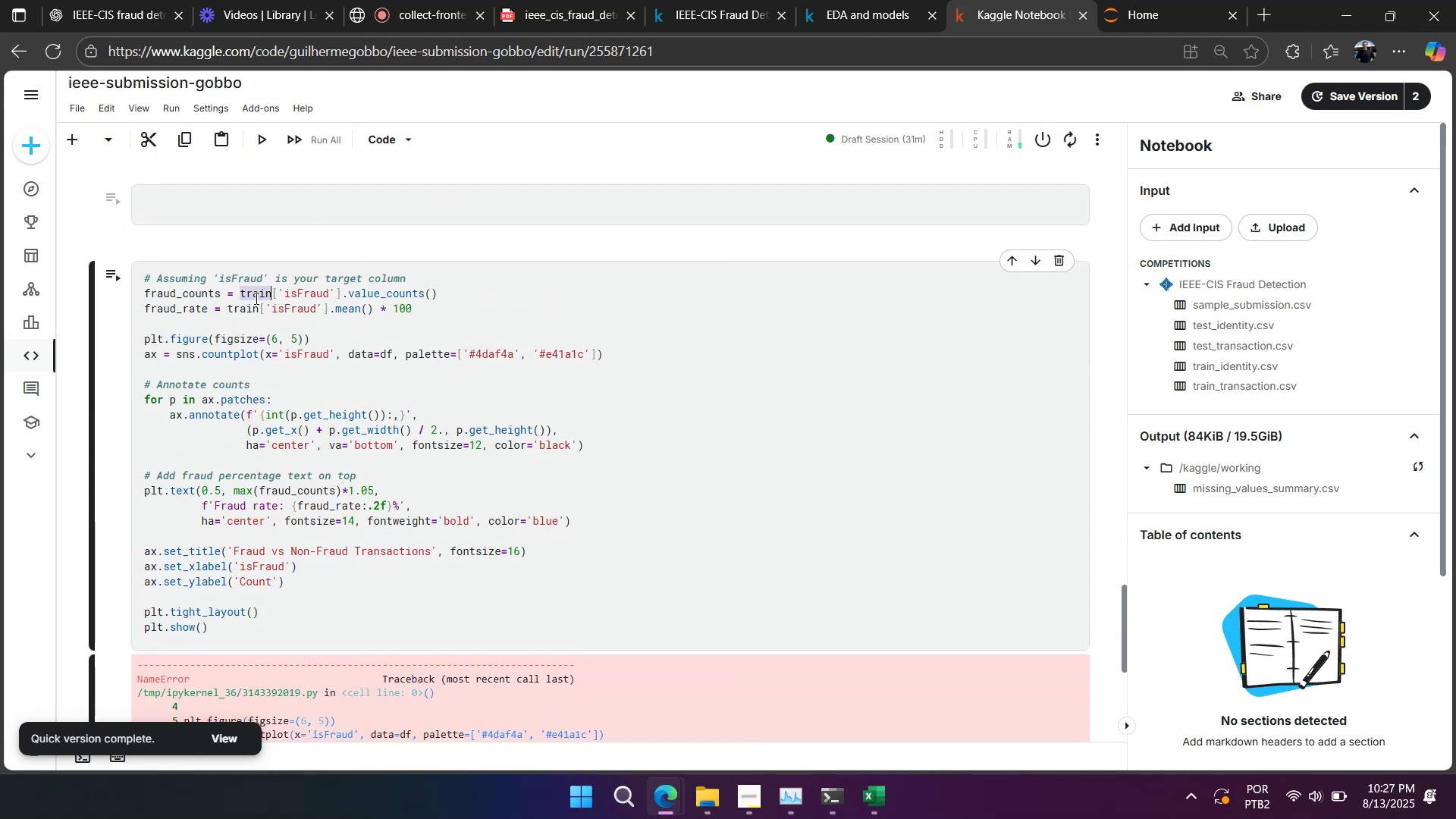 
key(Control+C)
 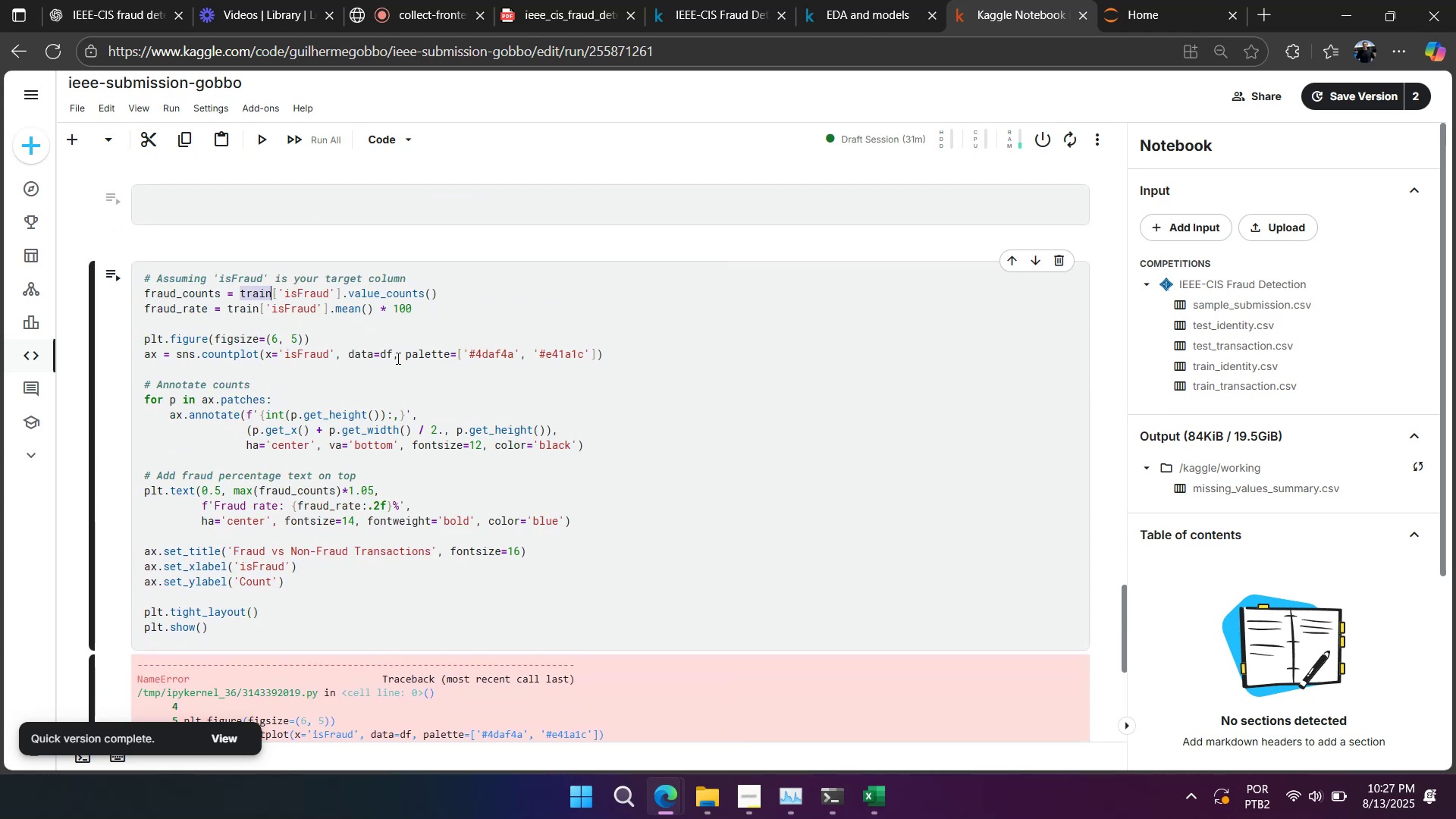 
key(Control+F)
 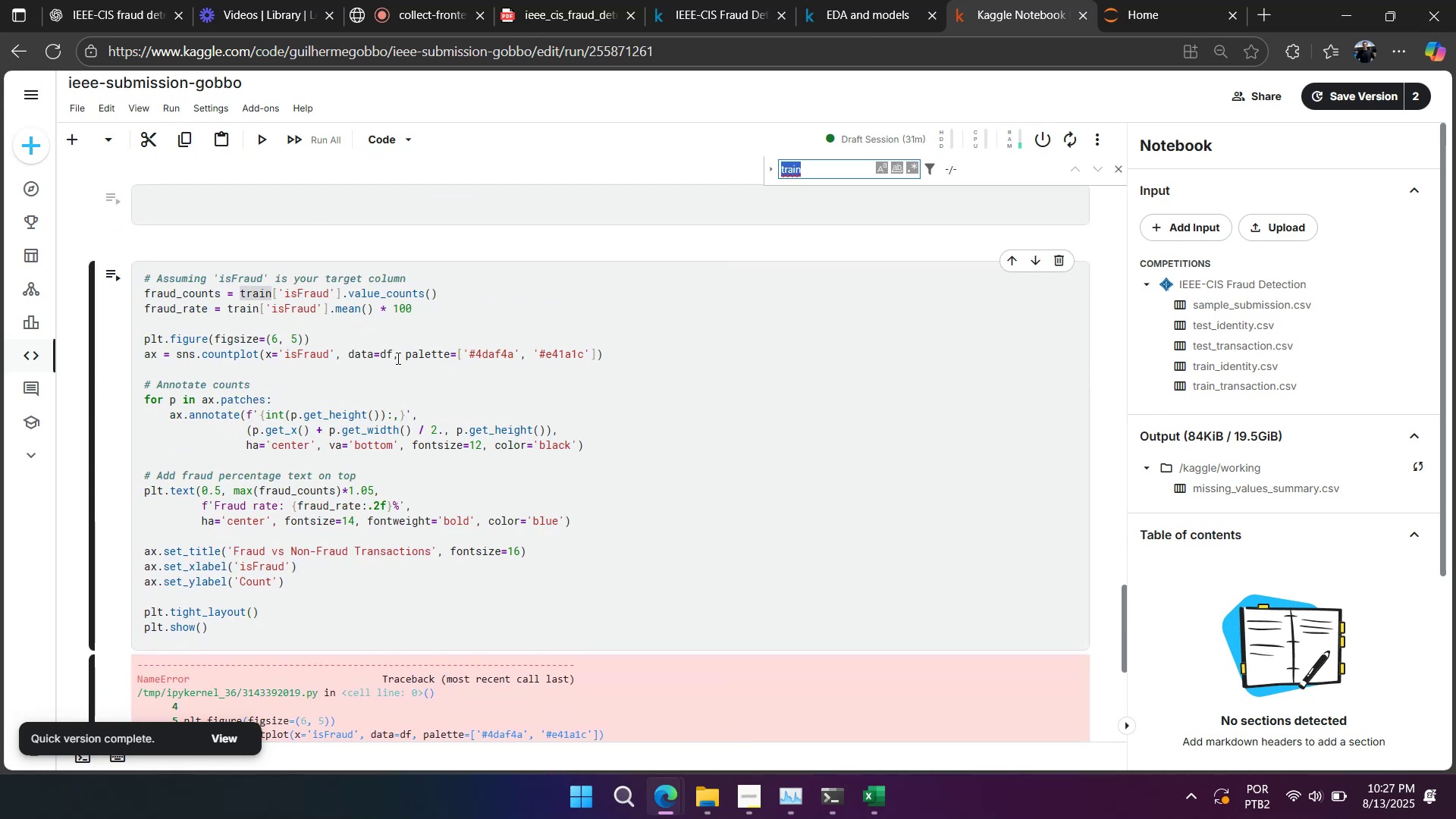 
type(df)
 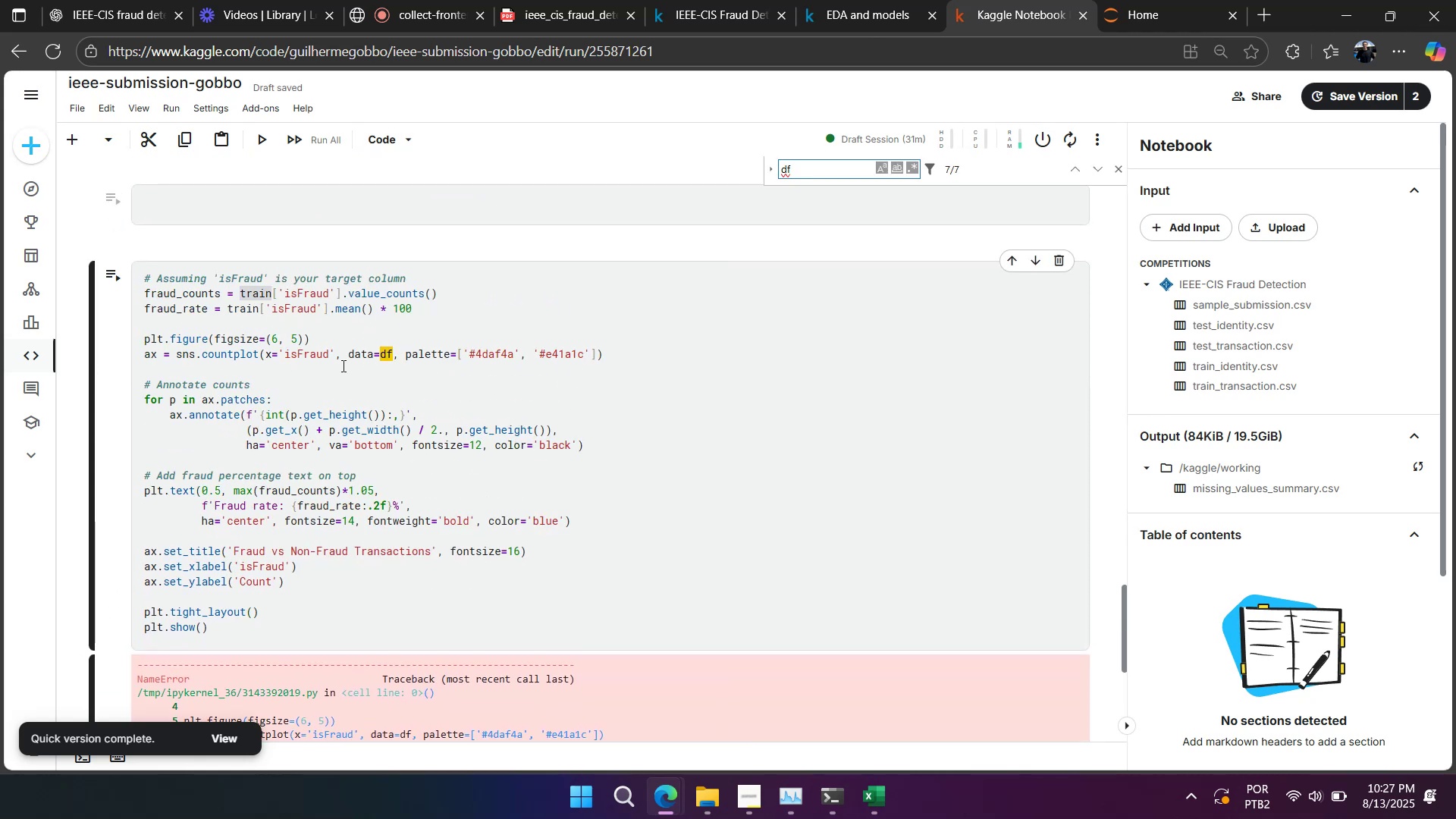 
double_click([388, 354])
 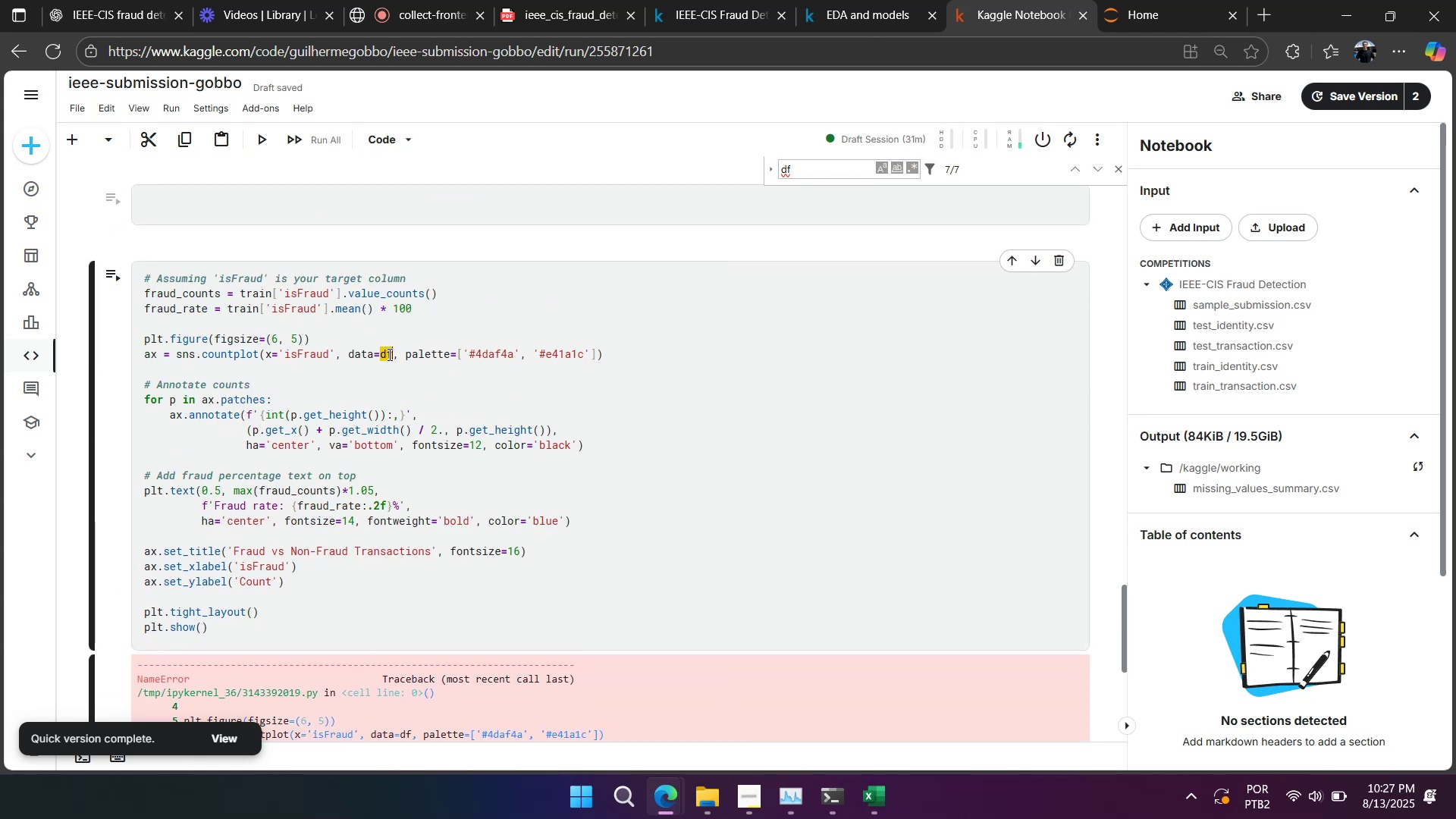 
key(Control+V)
 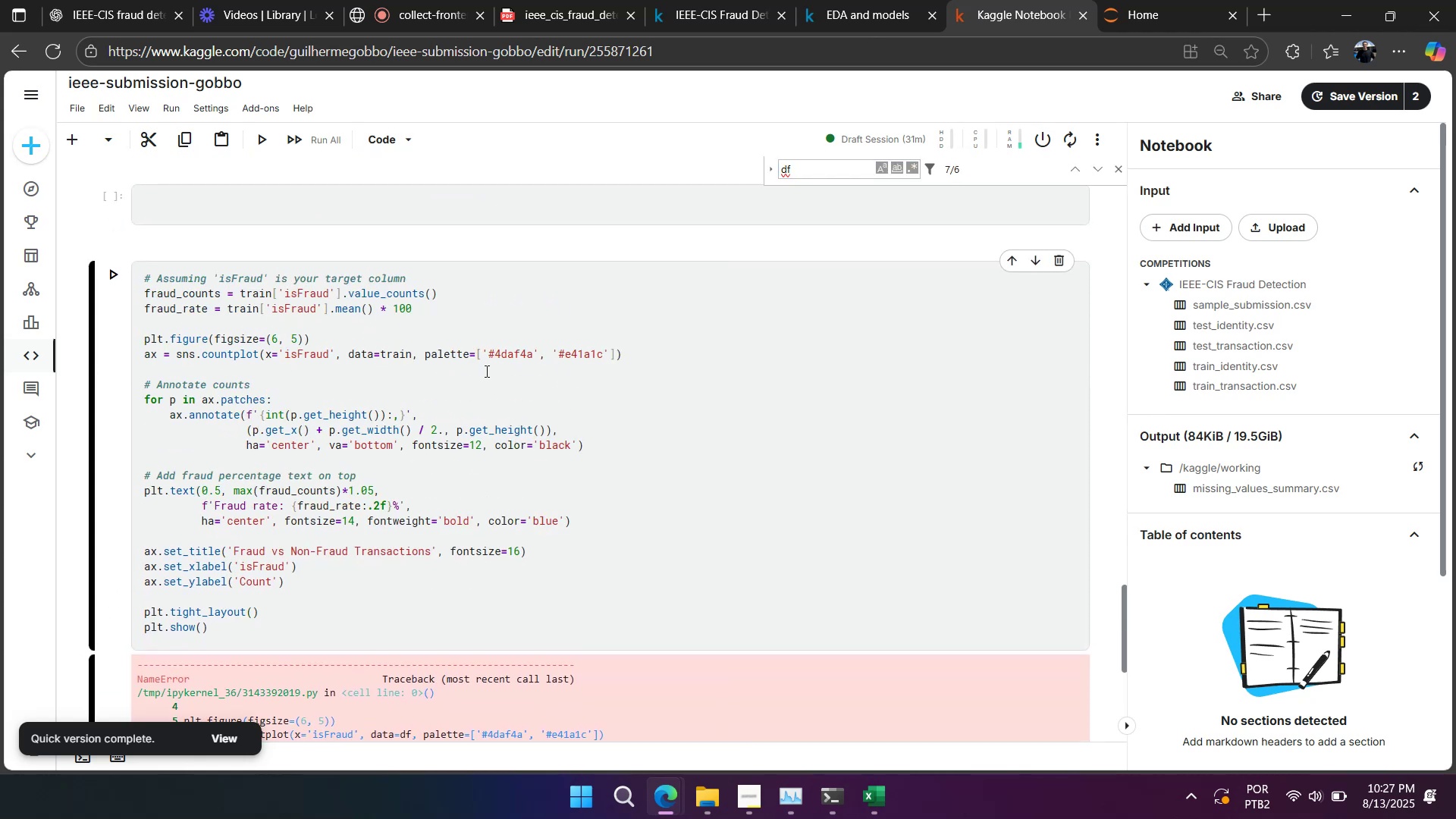 
key(Shift+Enter)
 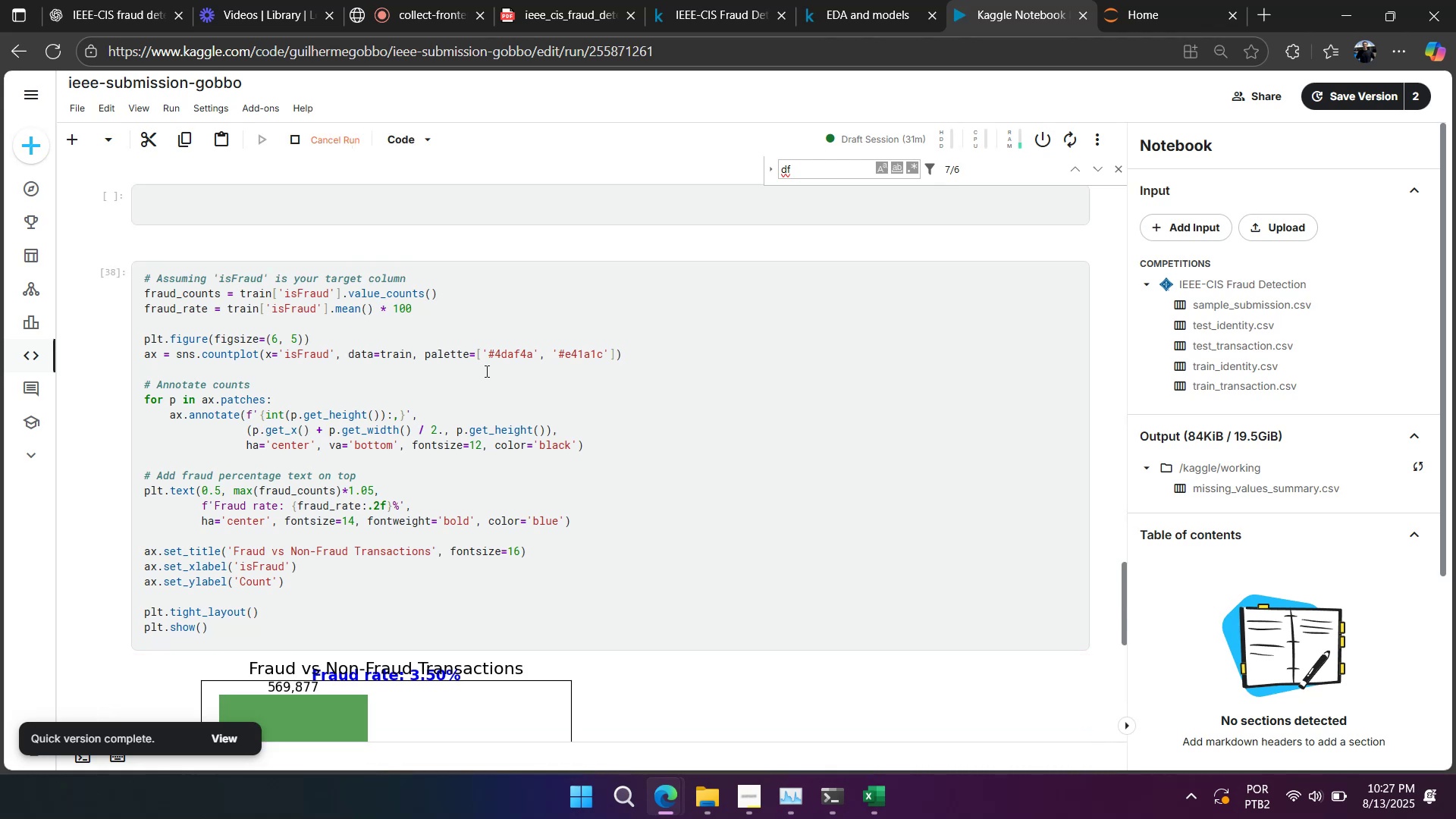 
scroll: coordinate [470, 356], scroll_direction: down, amount: 4.0
 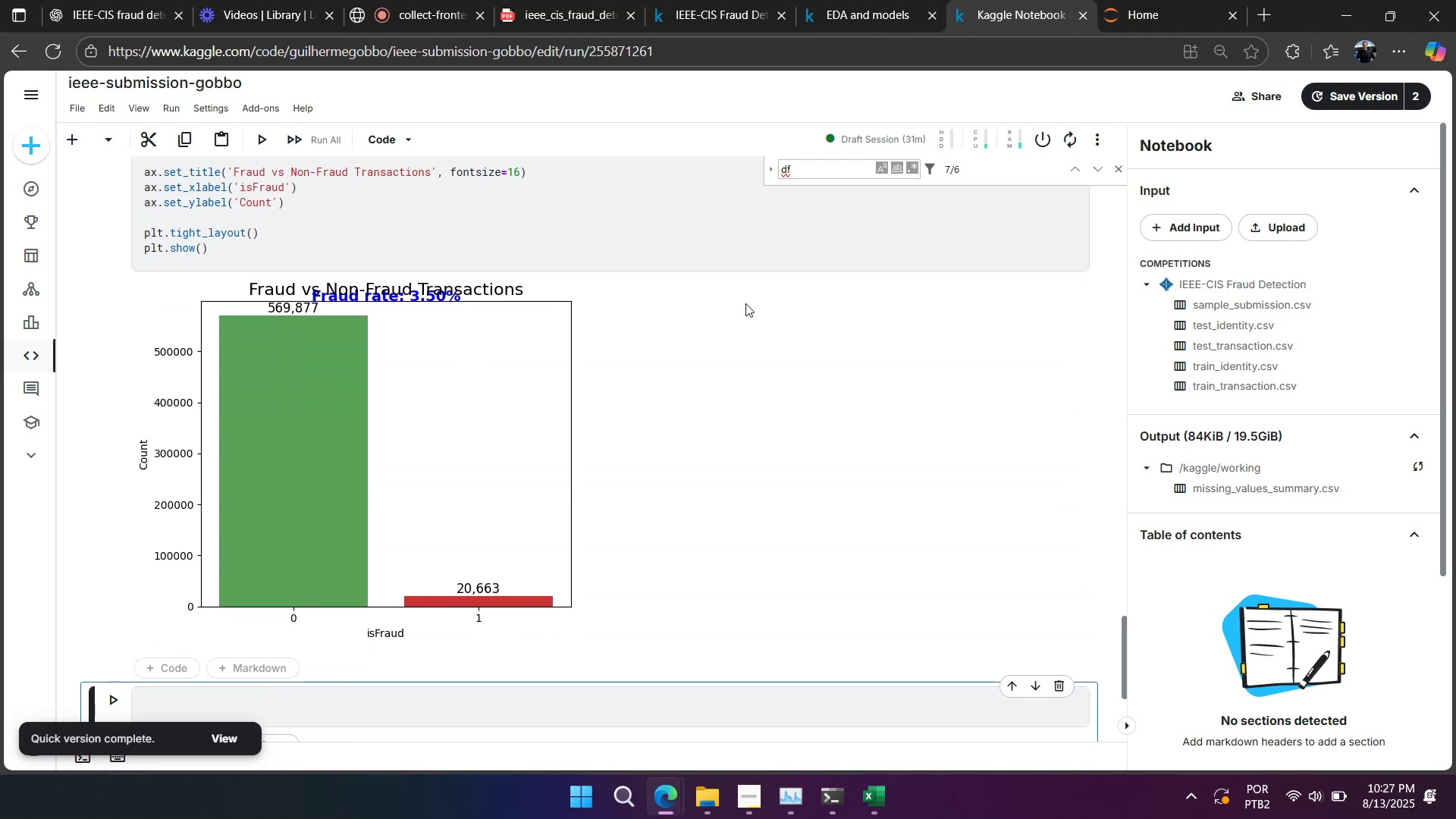 
right_click([747, 301])
 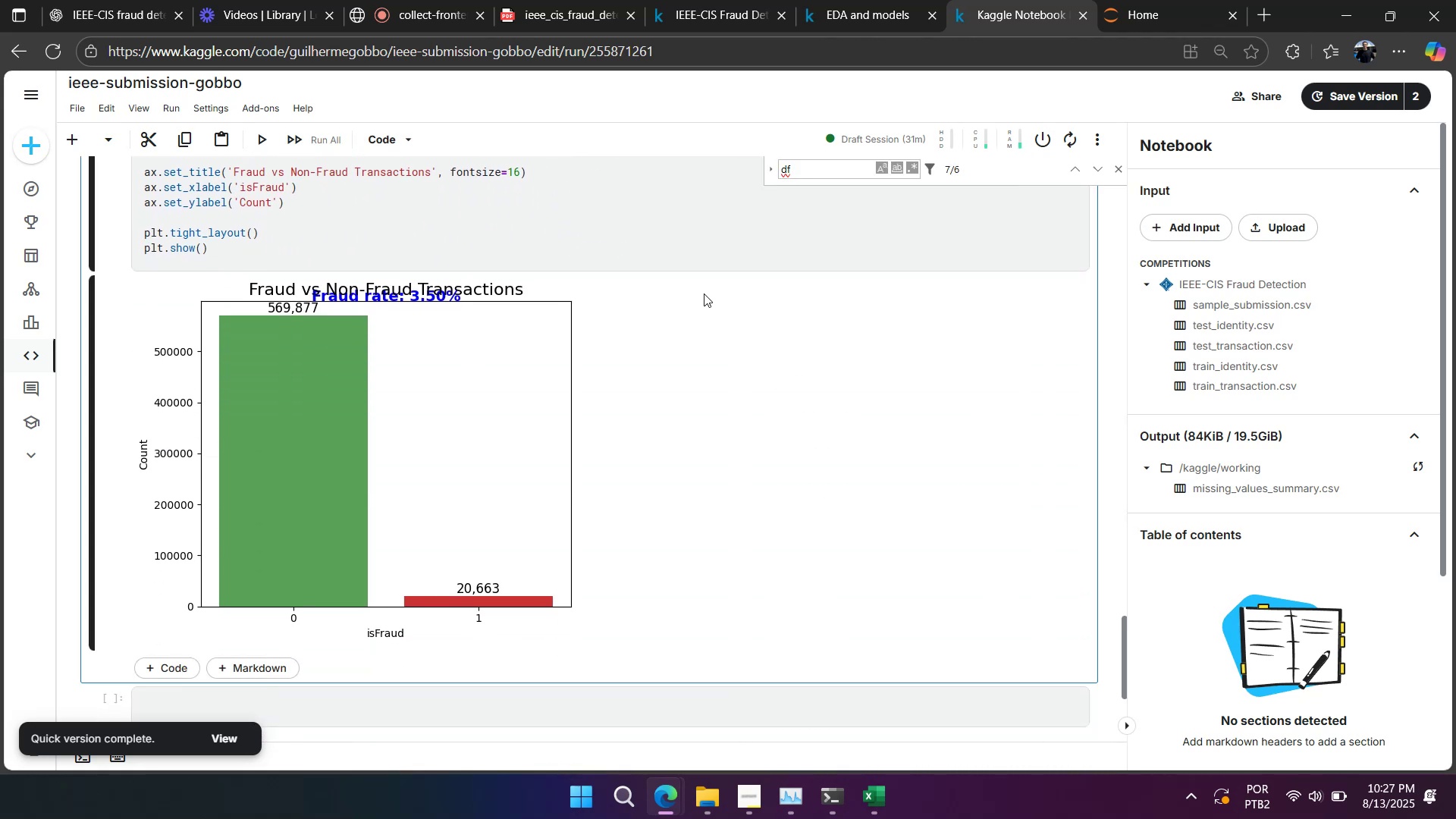 
right_click([704, 293])
 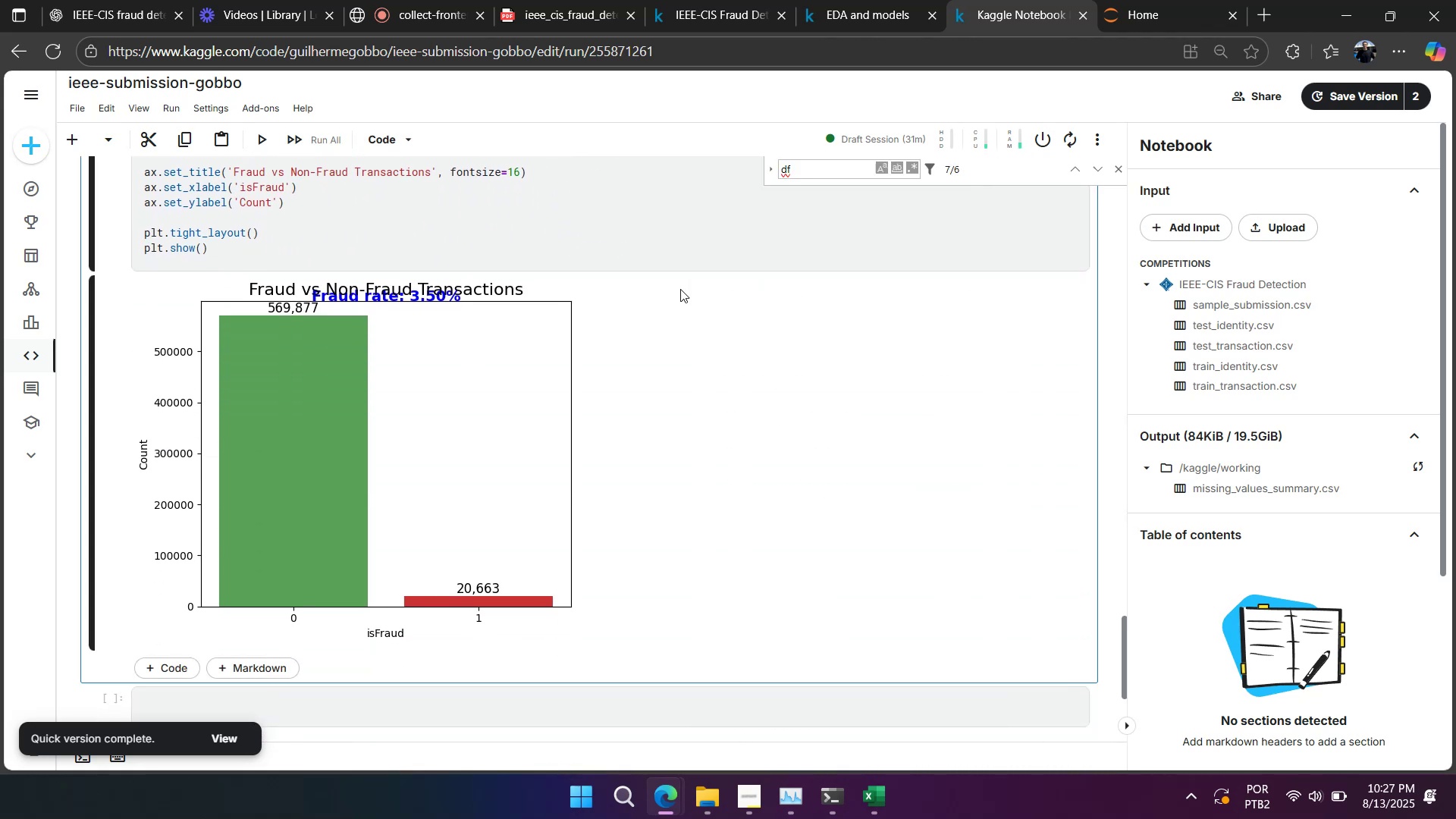 
left_click([680, 289])
 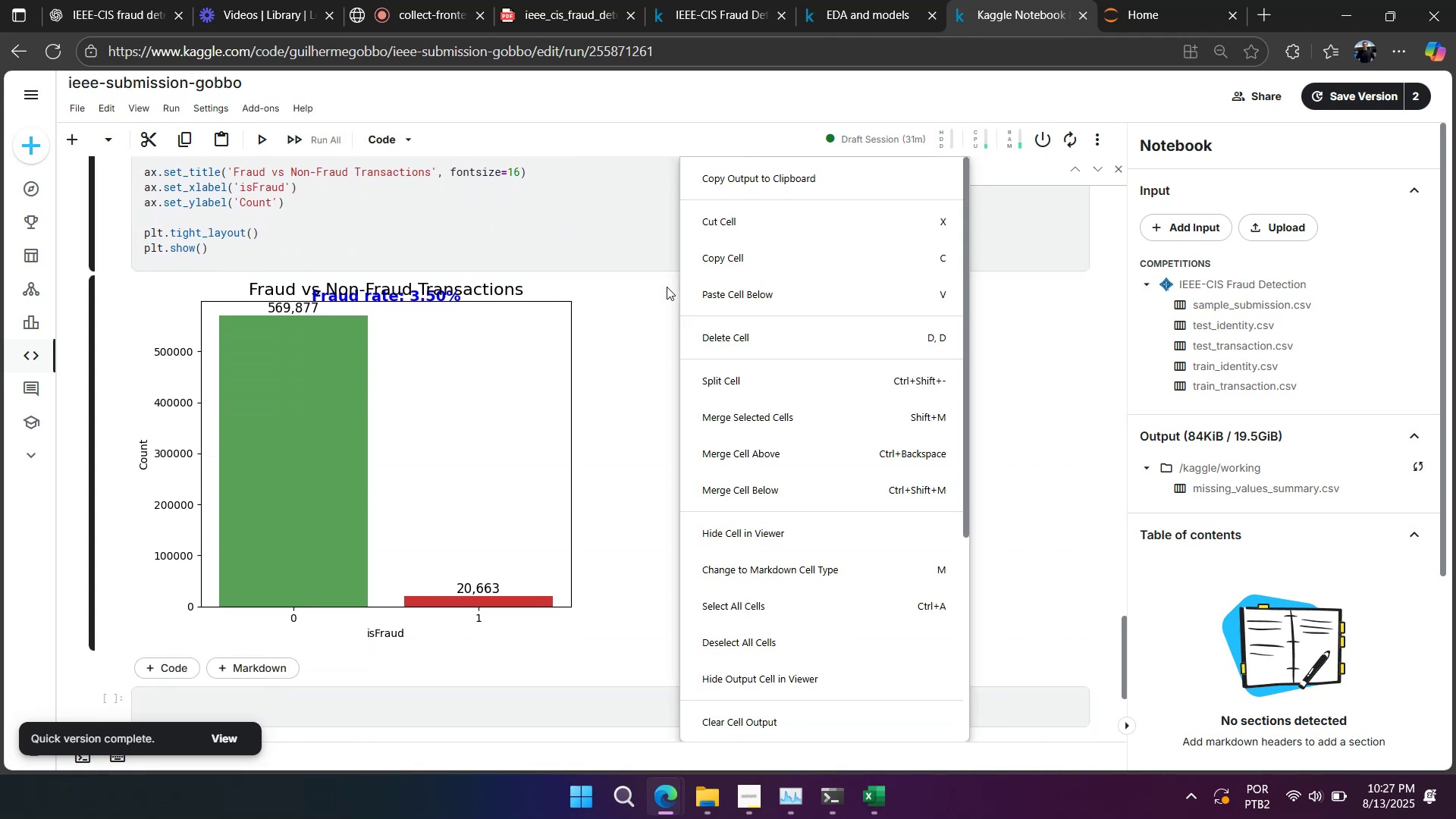 
left_click([661, 286])
 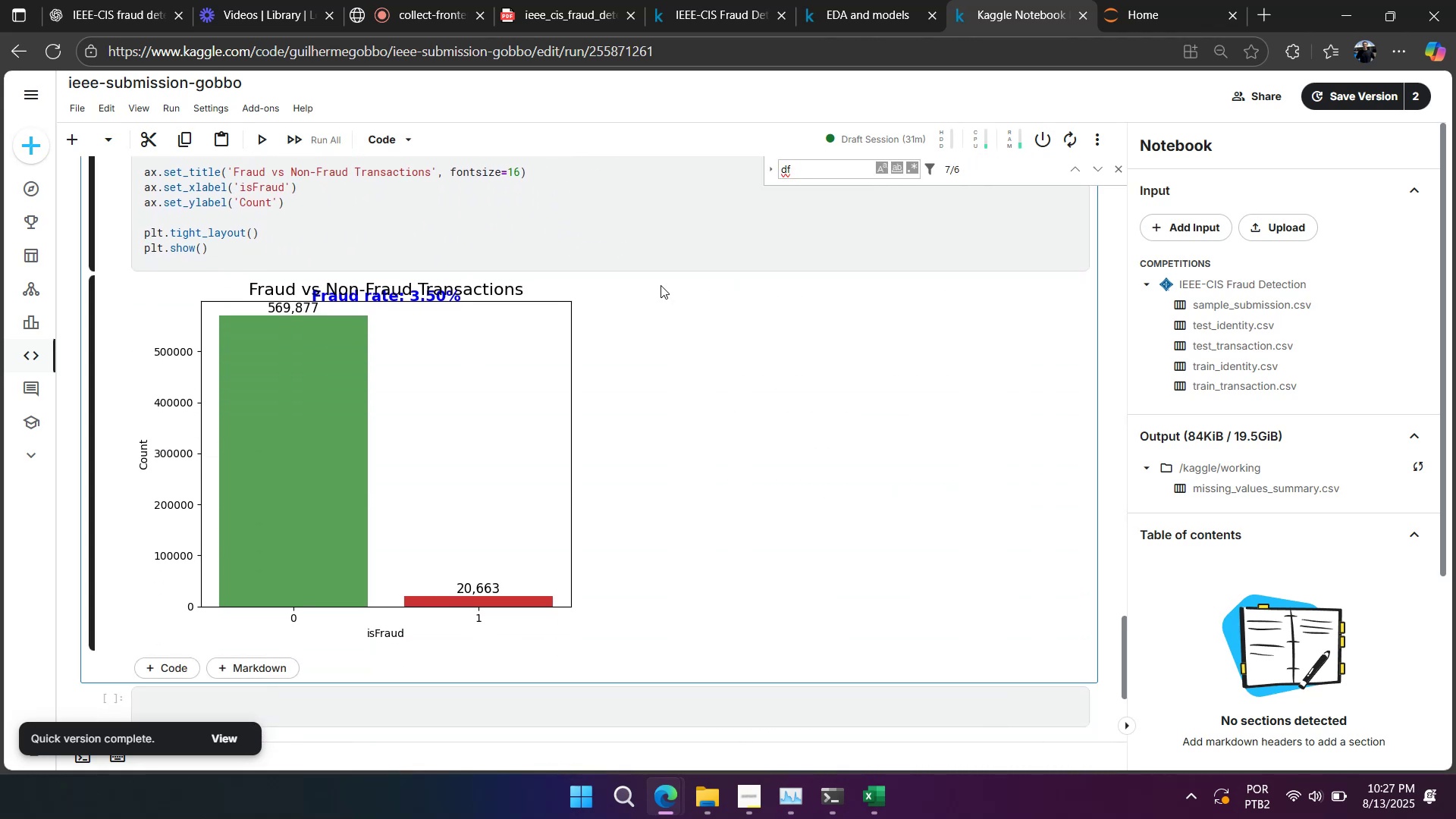 
right_click([661, 285])
 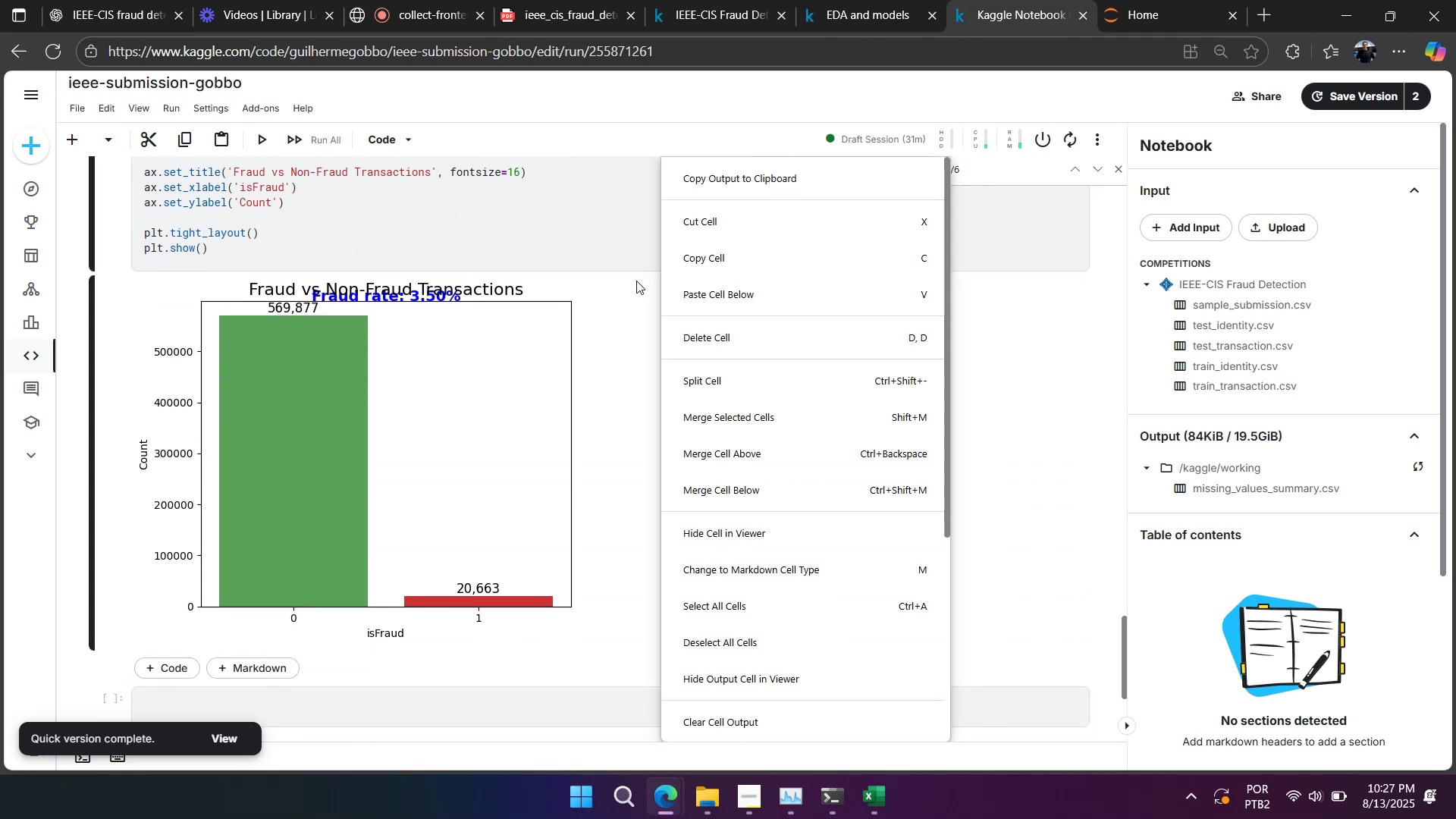 
left_click([636, 281])
 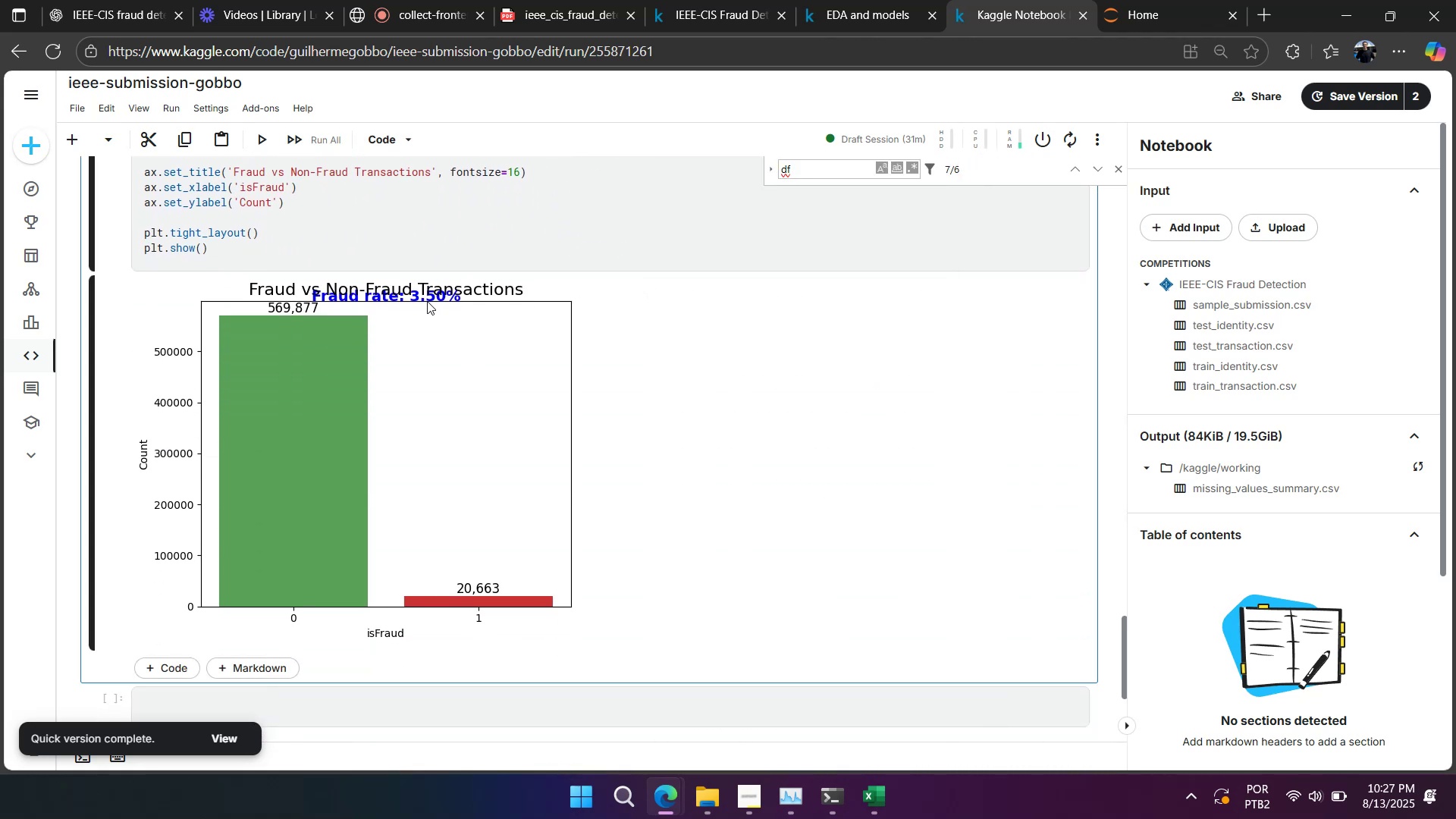 
key(PrintScreen)
 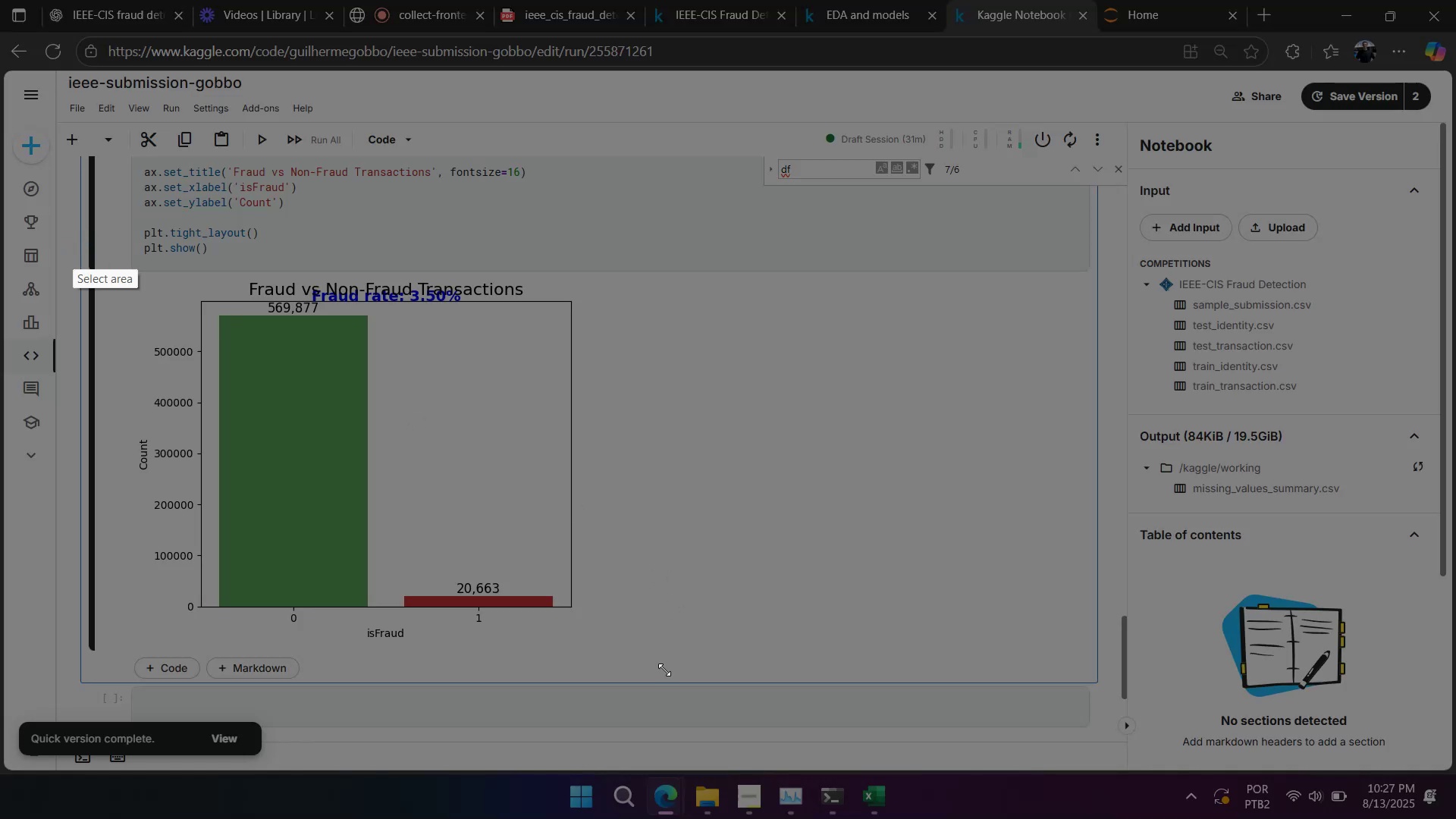 
key(Control+C)
 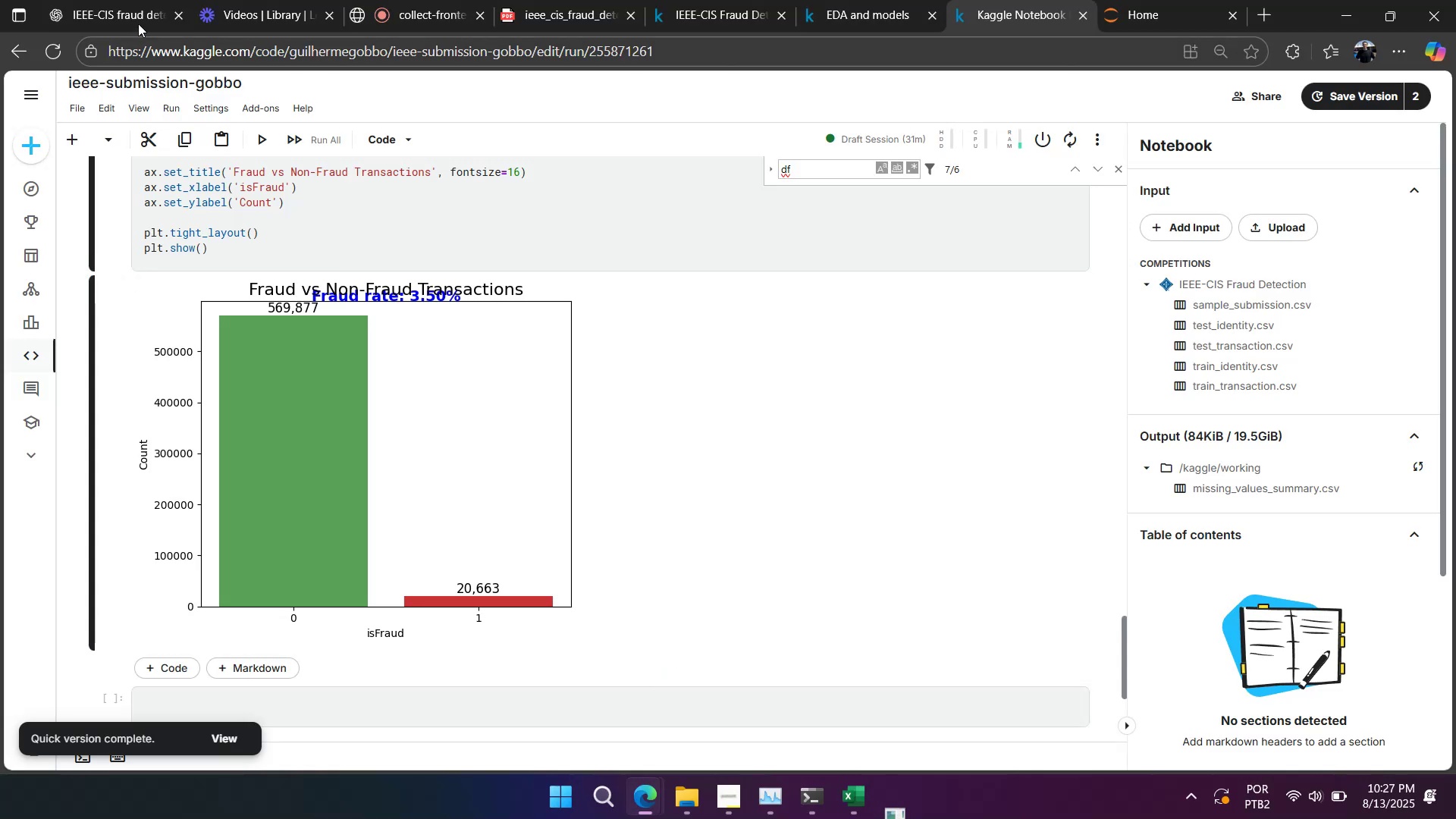 
left_click([137, 20])
 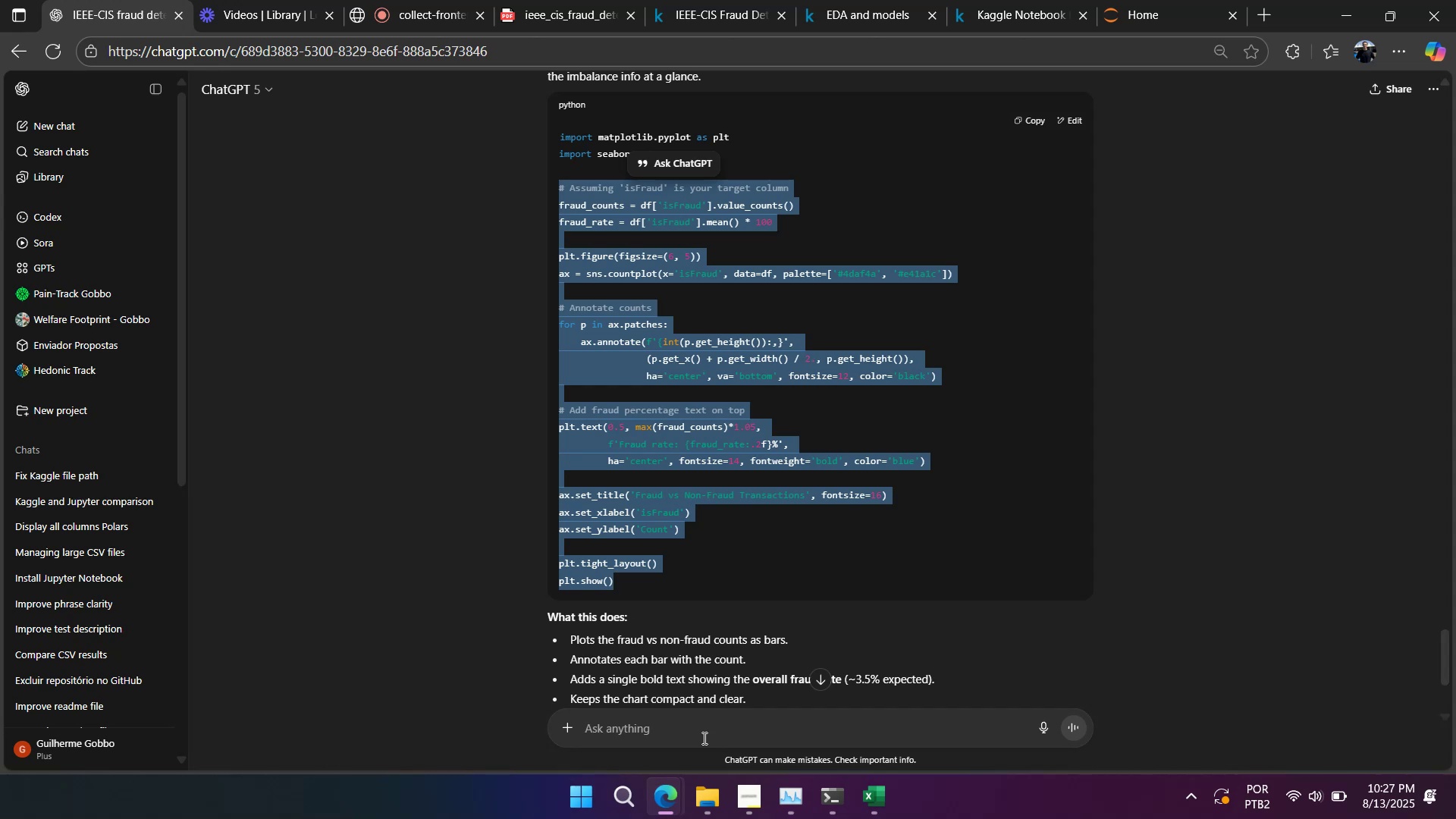 
left_click([704, 744])
 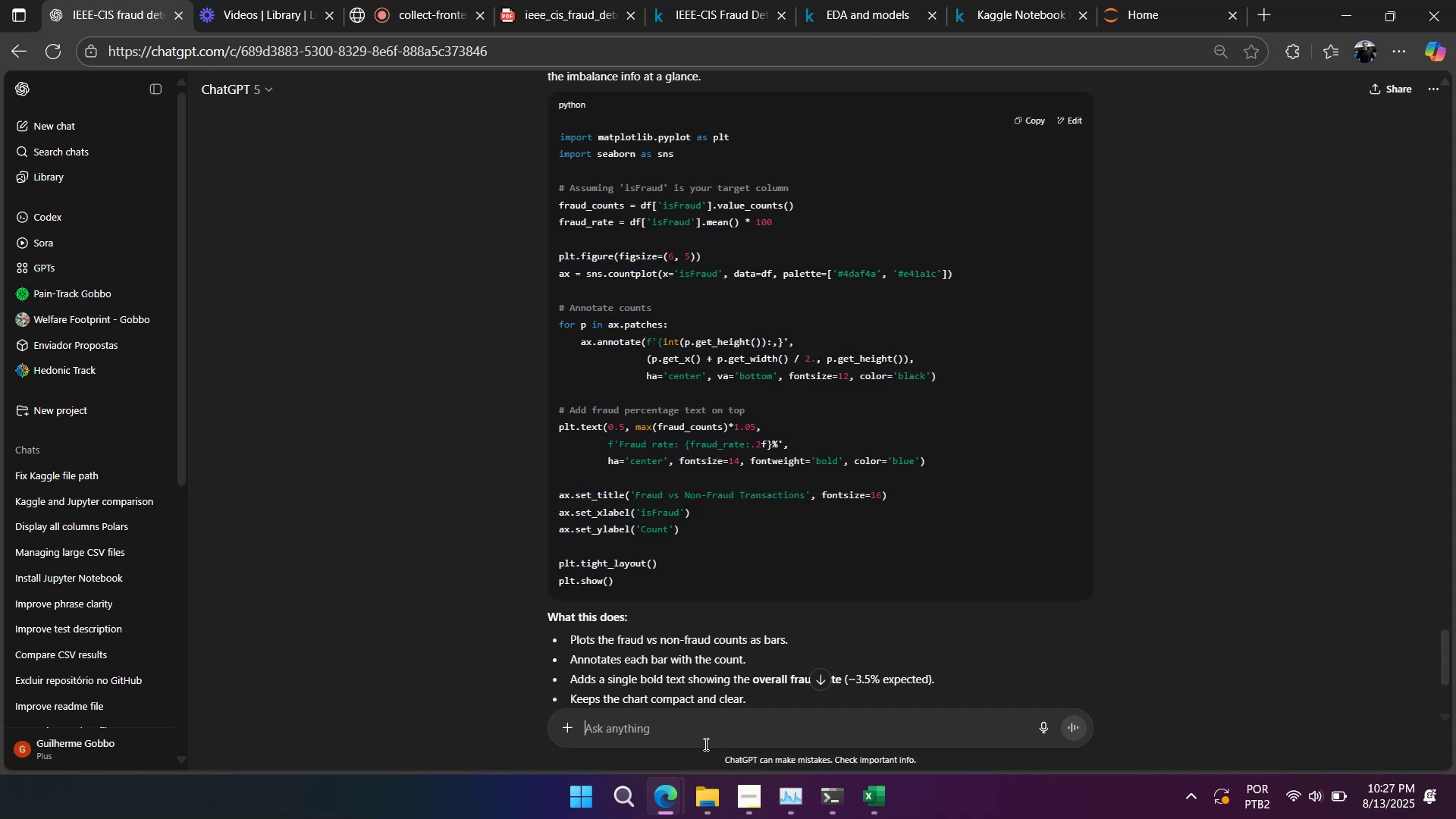 
key(Control+V)
 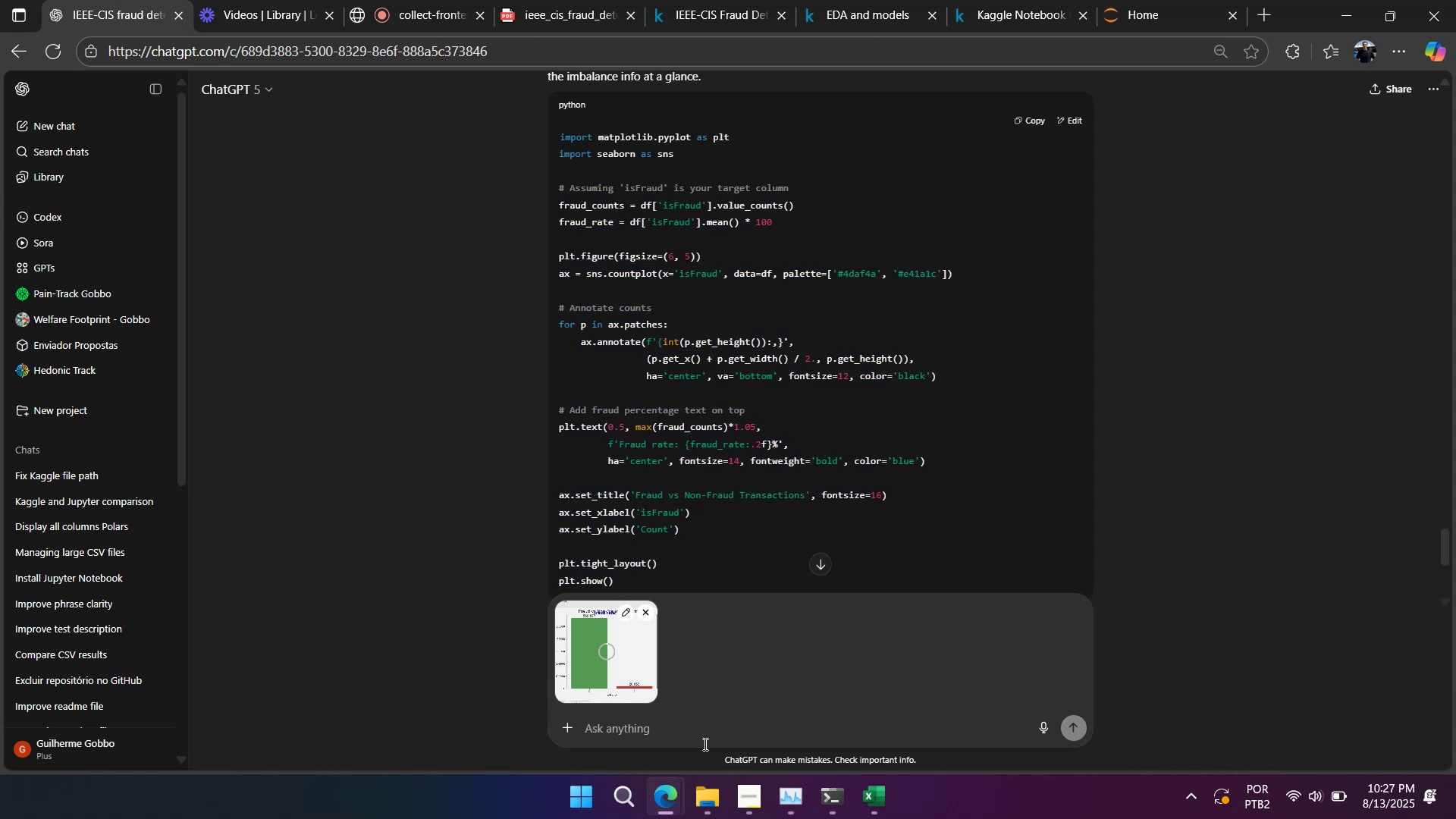 
type(improve this visualization in some)
key(Backspace)
type( way. The text is col)
key(Backspace)
type(cclu)
key(Backspace)
key(Backspace)
key(Backspace)
key(Backspace)
key(Backspace)
key(Backspace)
type(occluded)
 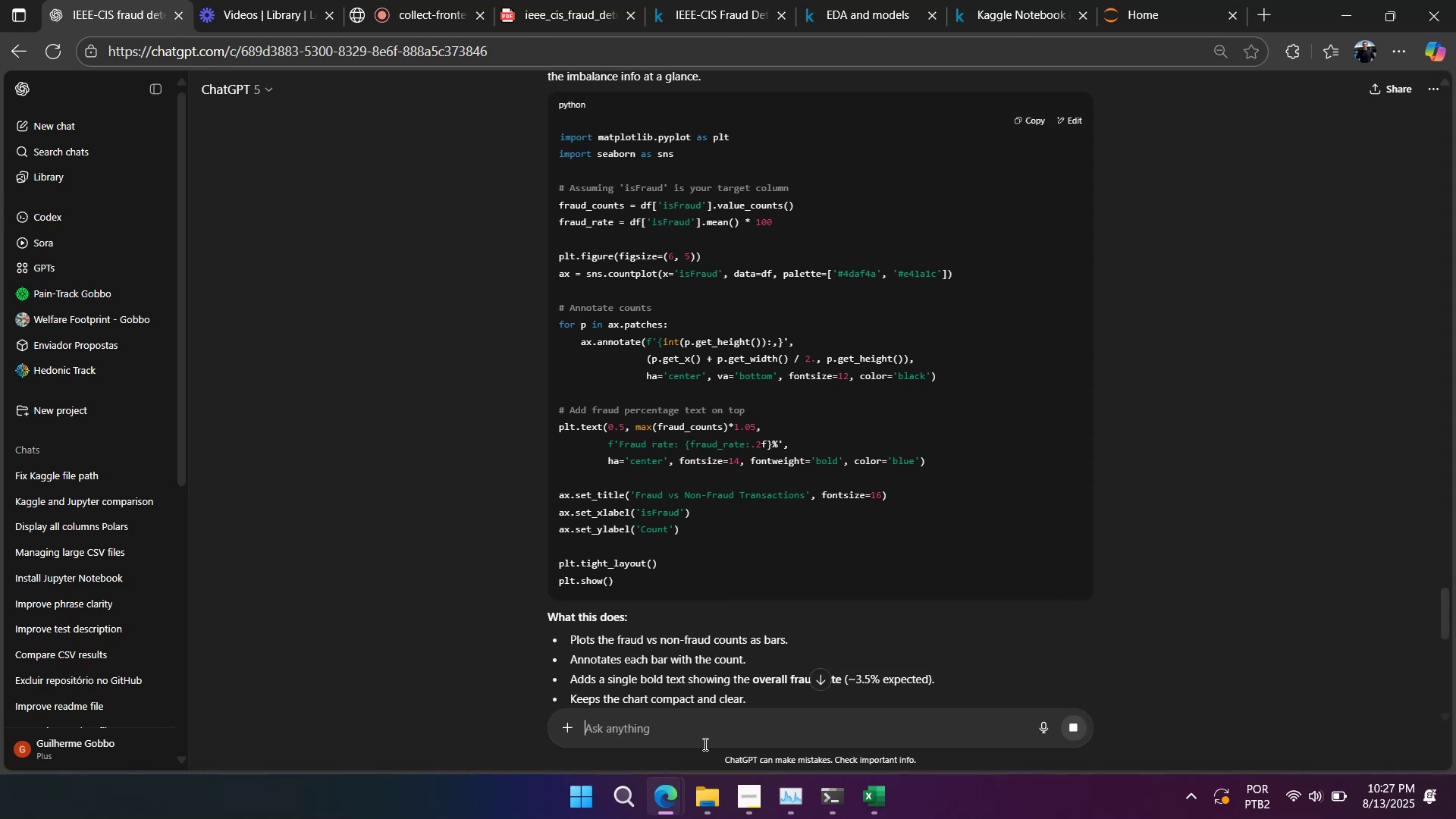 
key(Enter)
 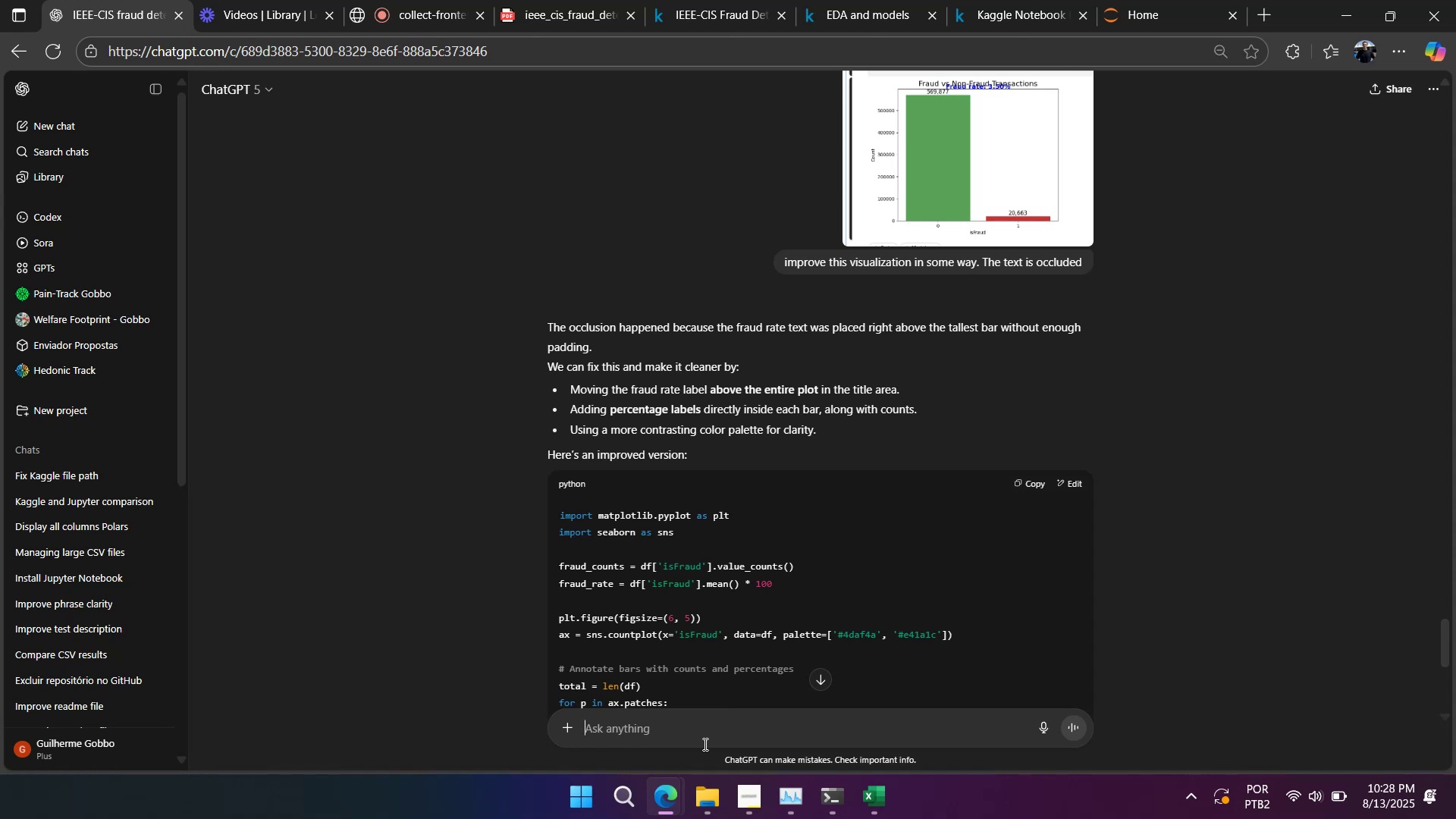 
wait(25.5)
 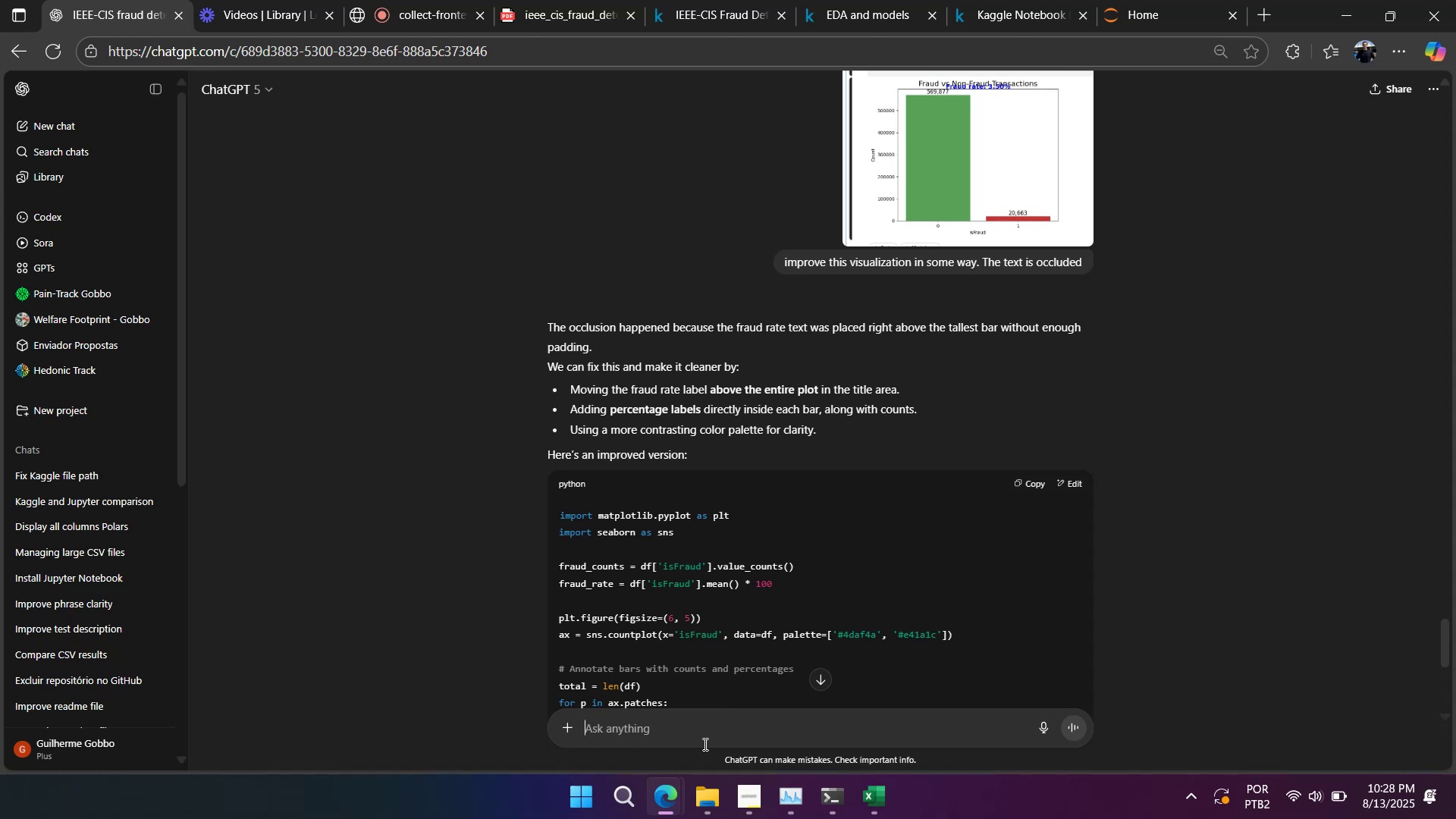 
scroll: coordinate [648, 639], scroll_direction: down, amount: 9.0
 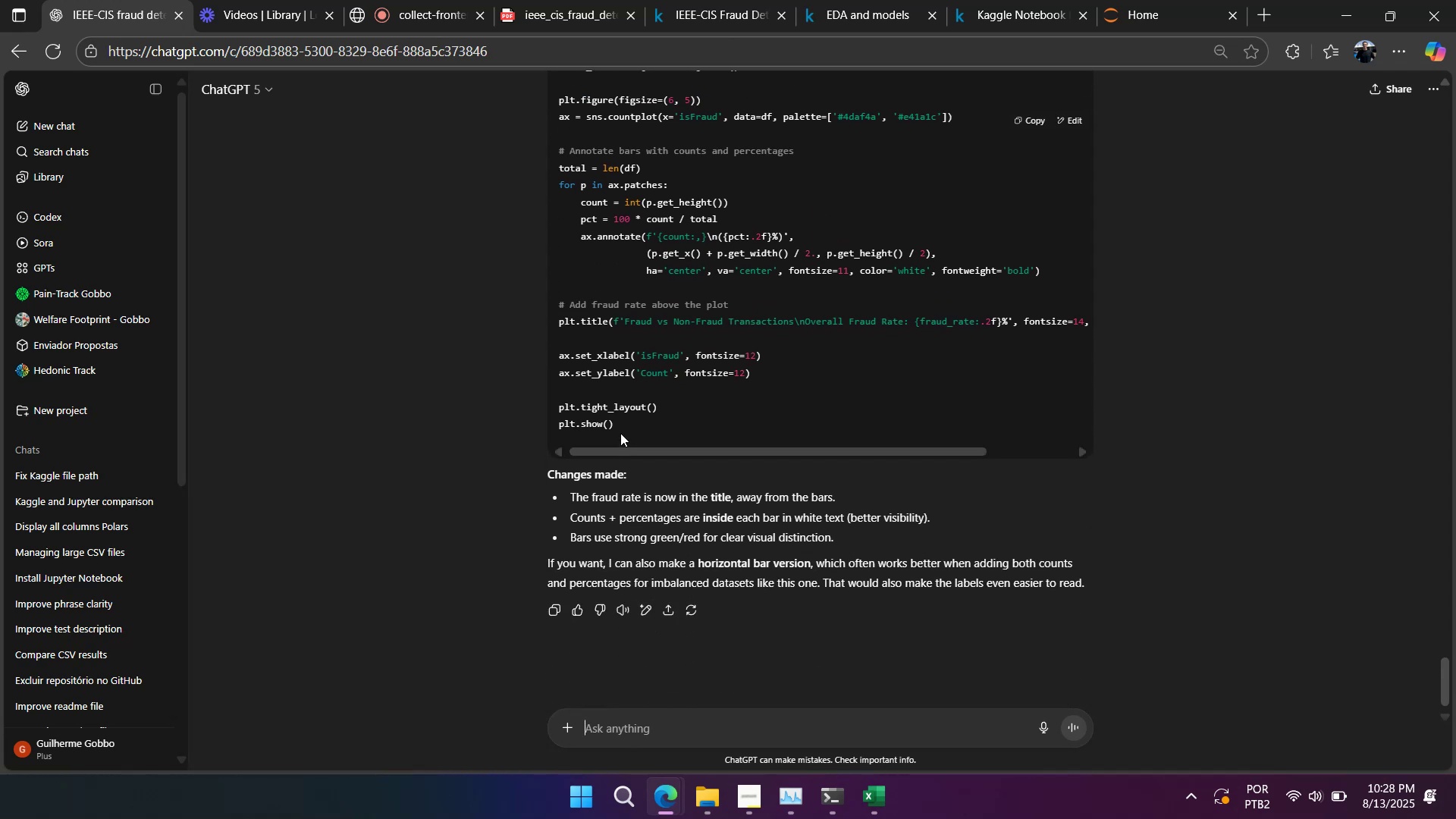 
scroll: coordinate [619, 412], scroll_direction: up, amount: 3.0
 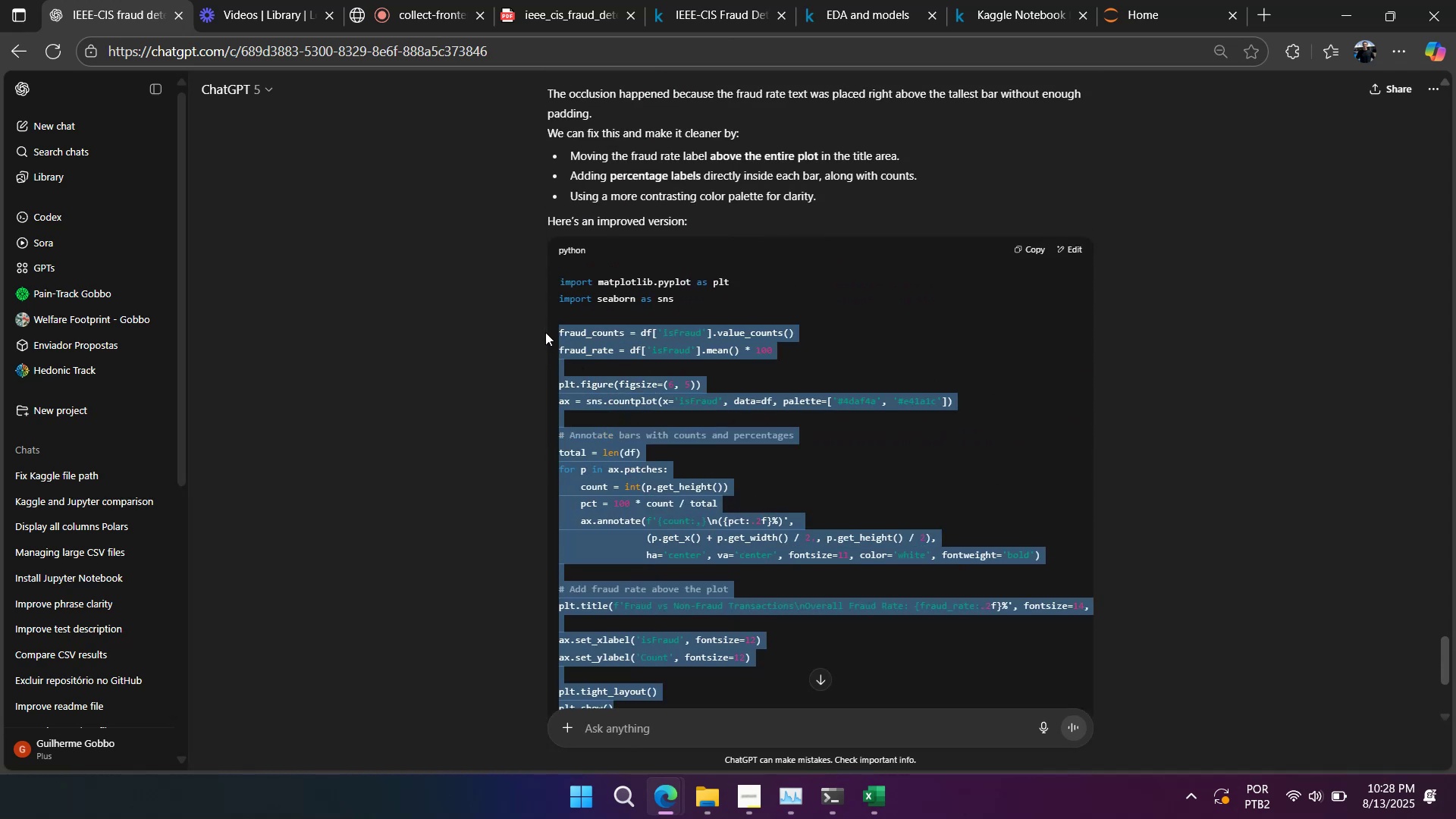 
key(Control+C)
 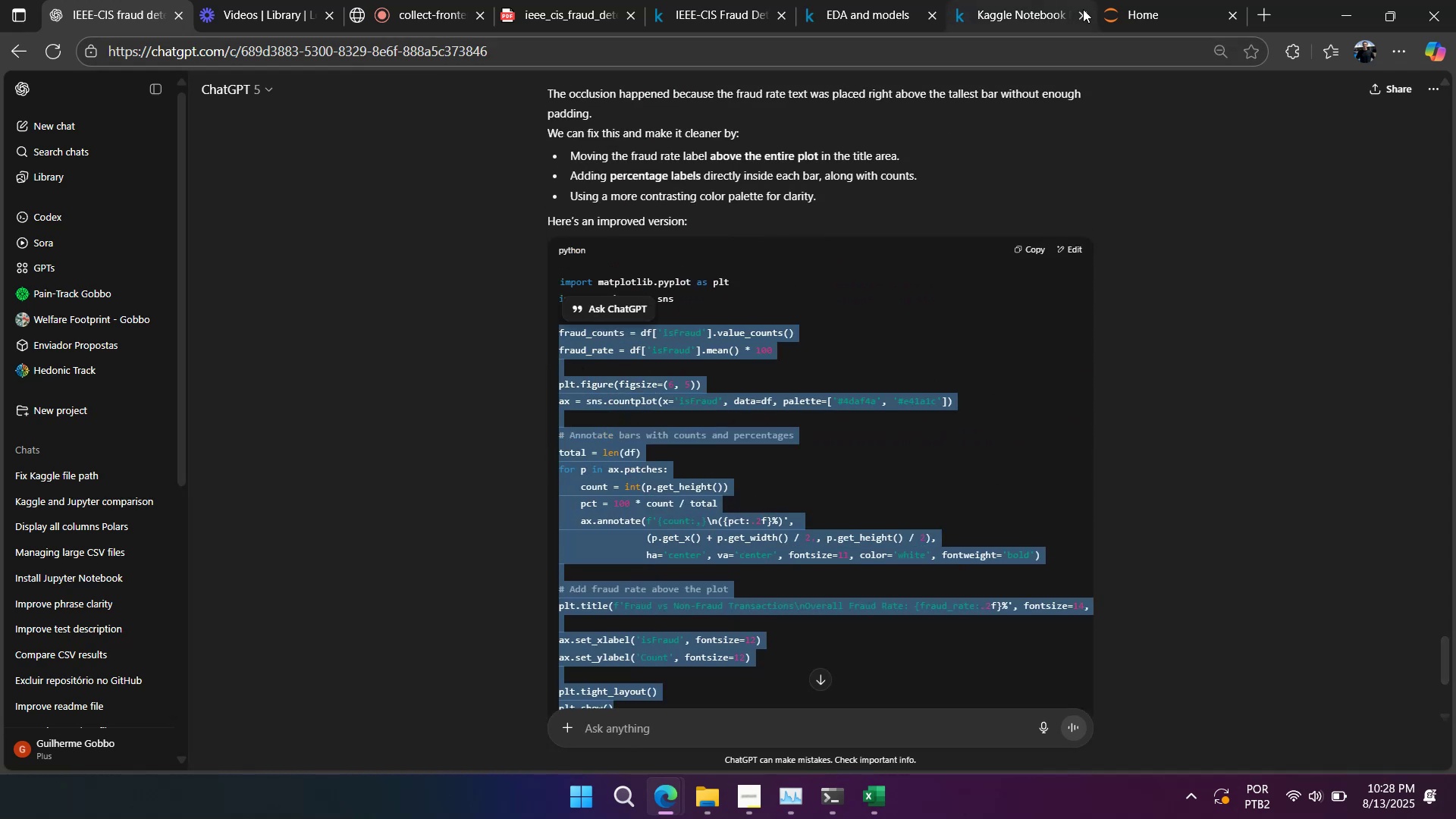 
left_click([1067, 13])
 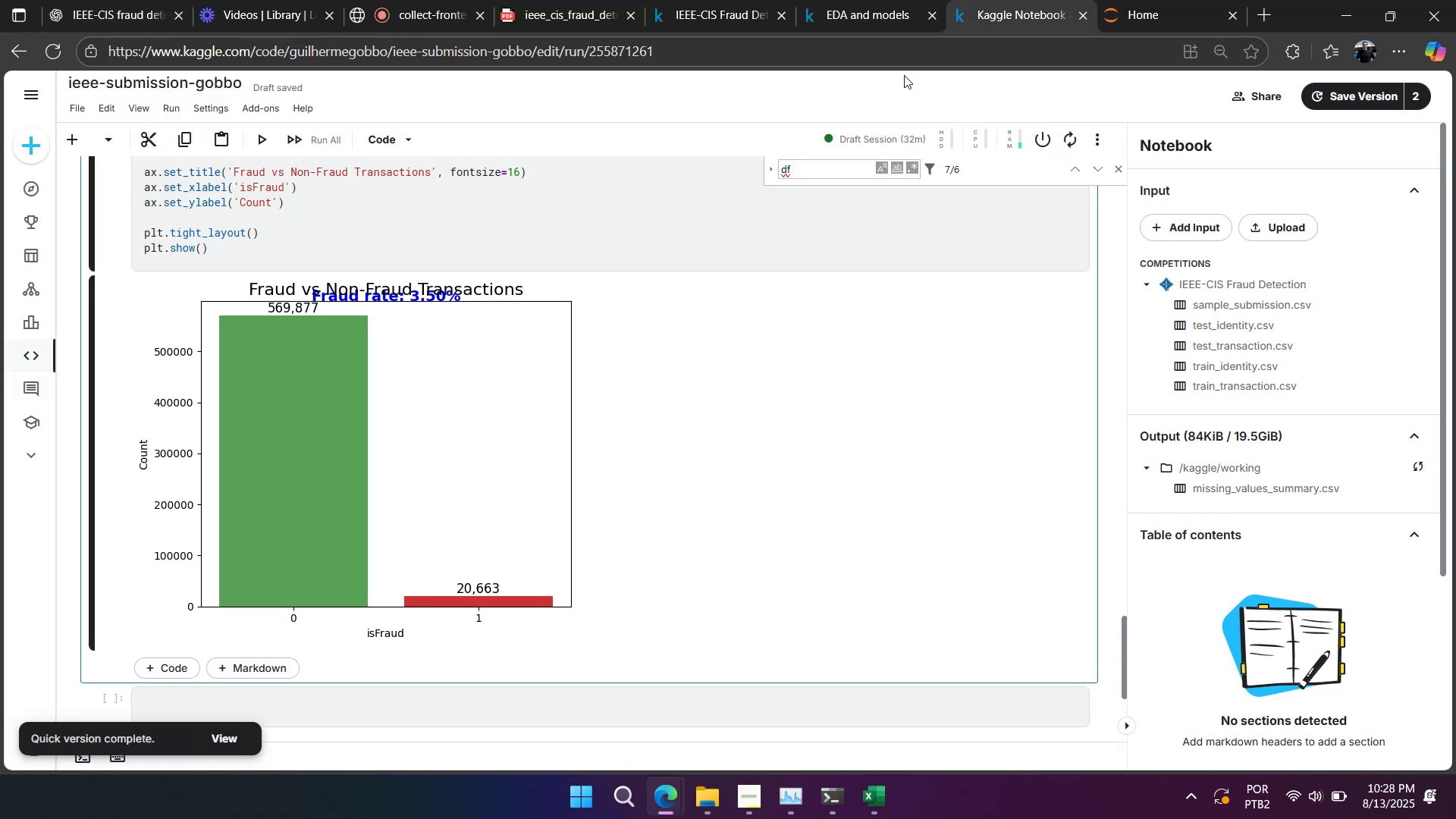 
scroll: coordinate [506, 414], scroll_direction: up, amount: 3.0
 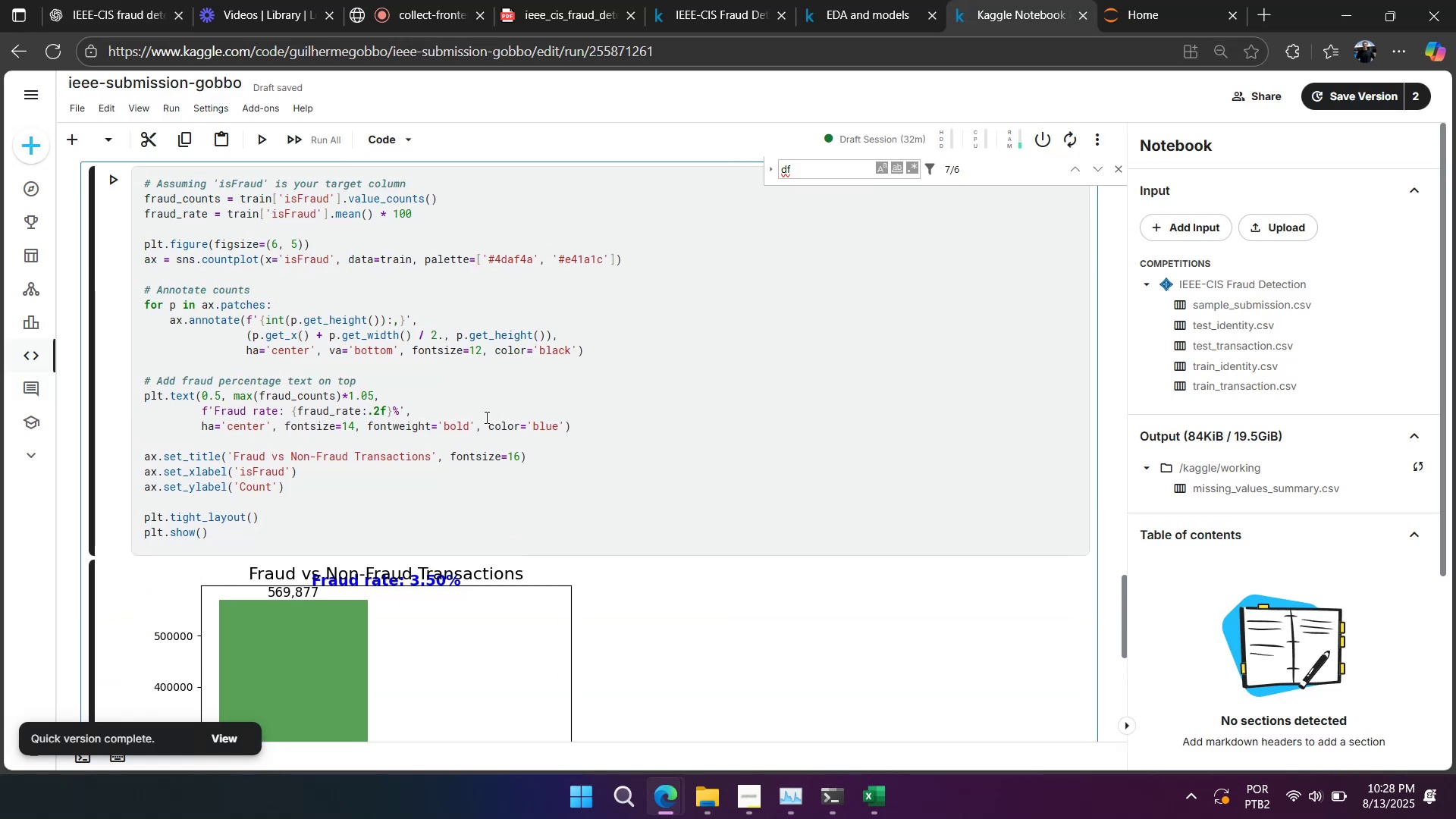 
left_click([475, 418])
 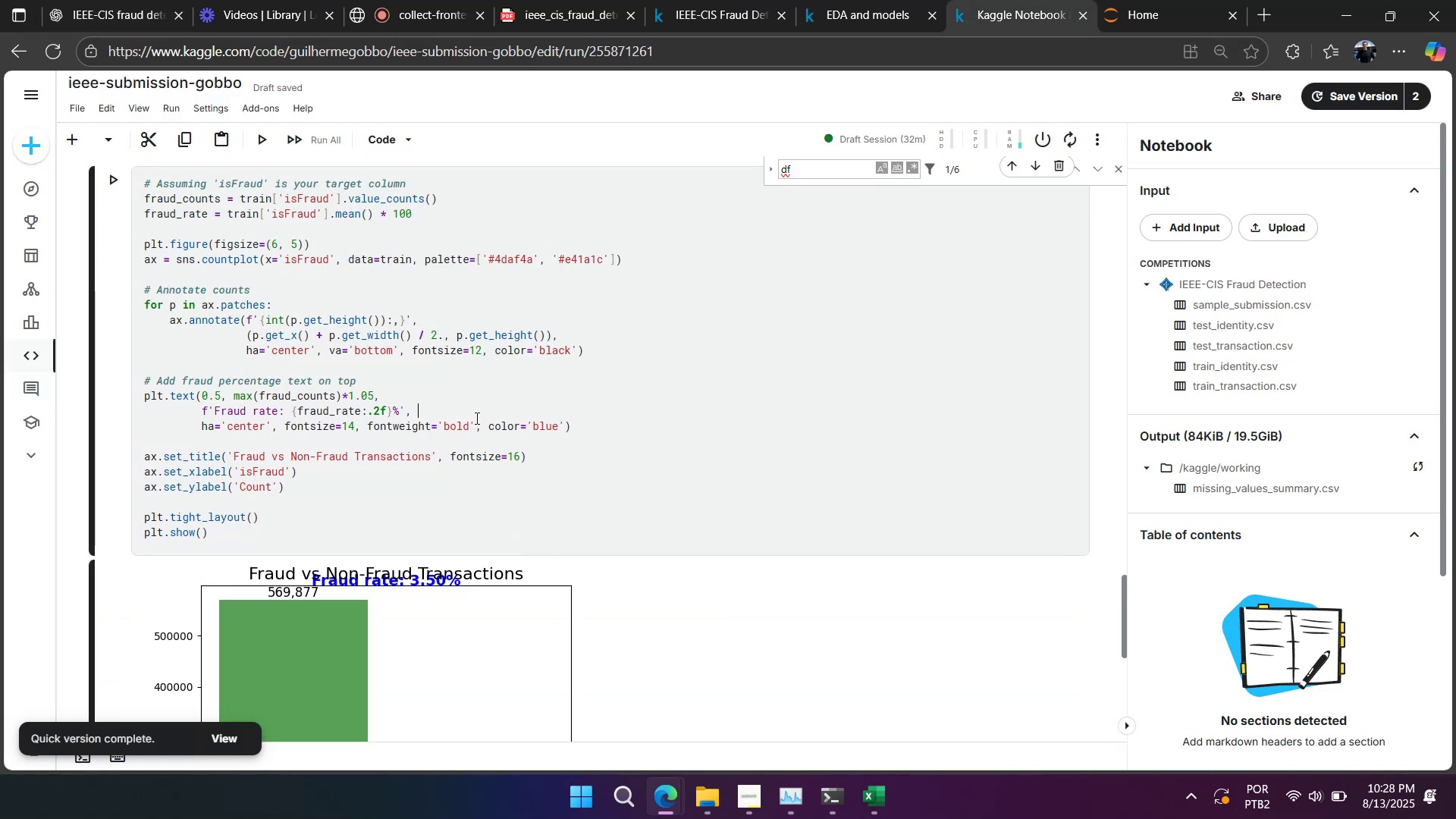 
key(Control+A)
 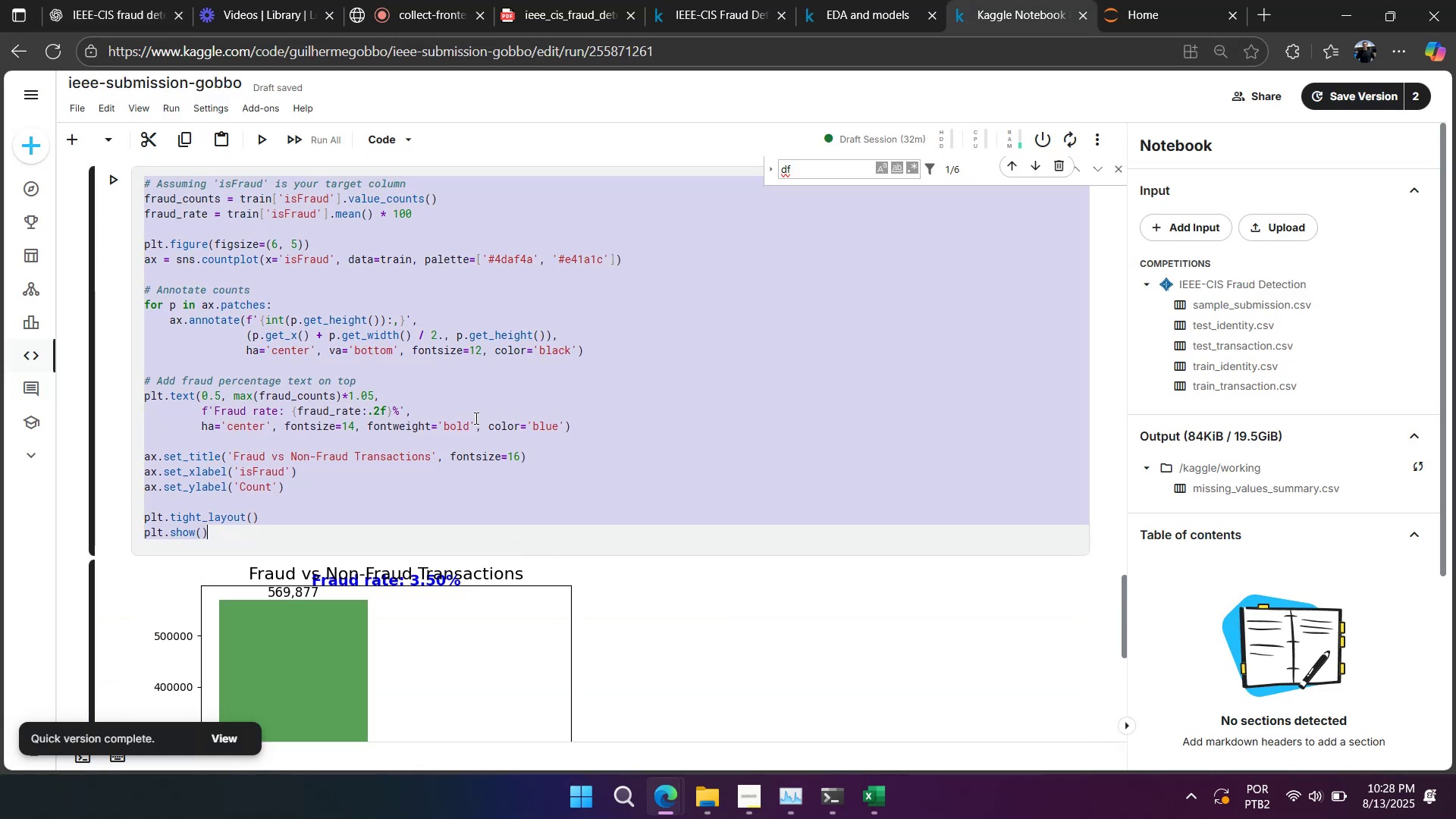 
key(Control+V)
 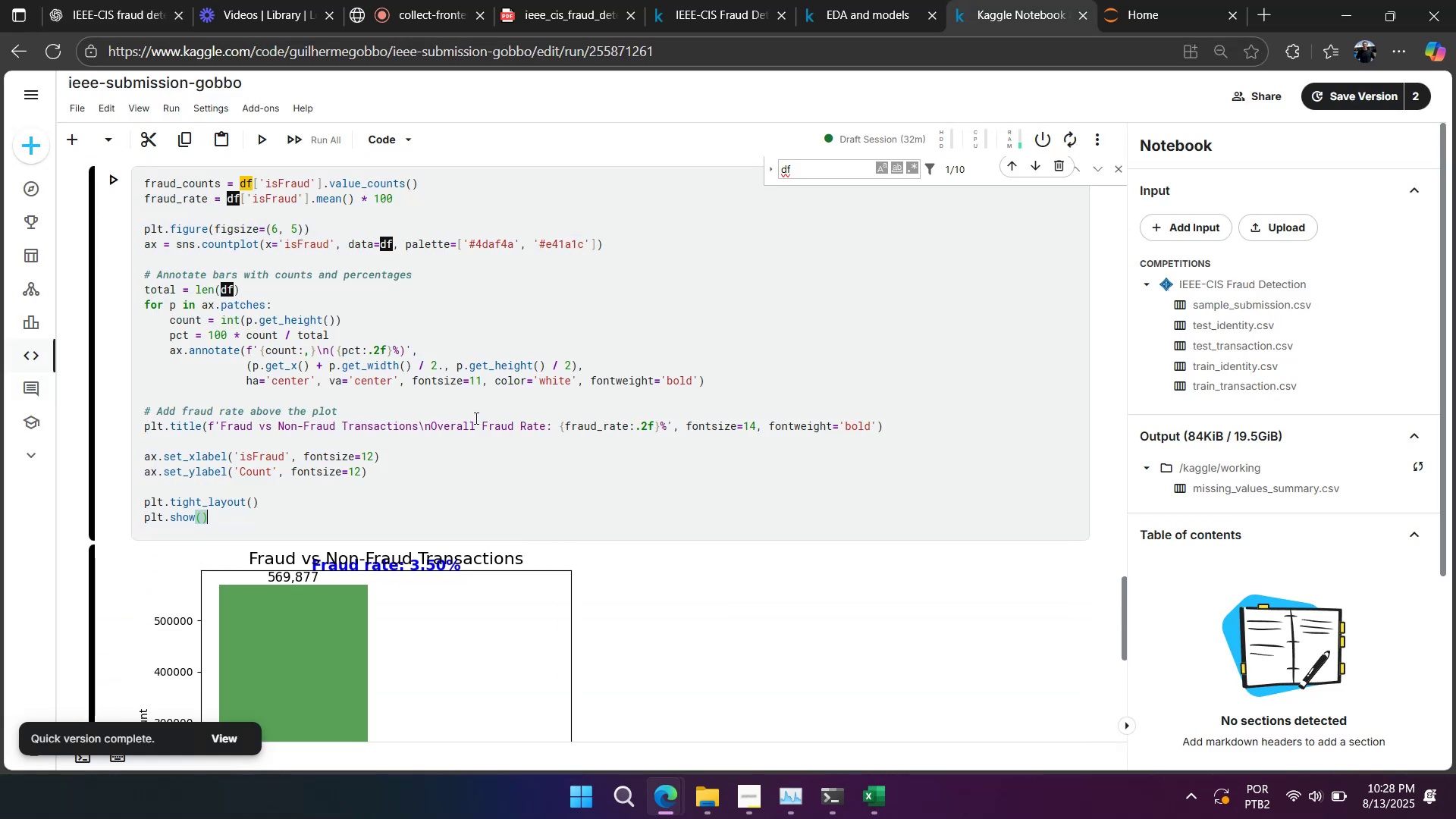 
scroll: coordinate [475, 418], scroll_direction: up, amount: 2.0
 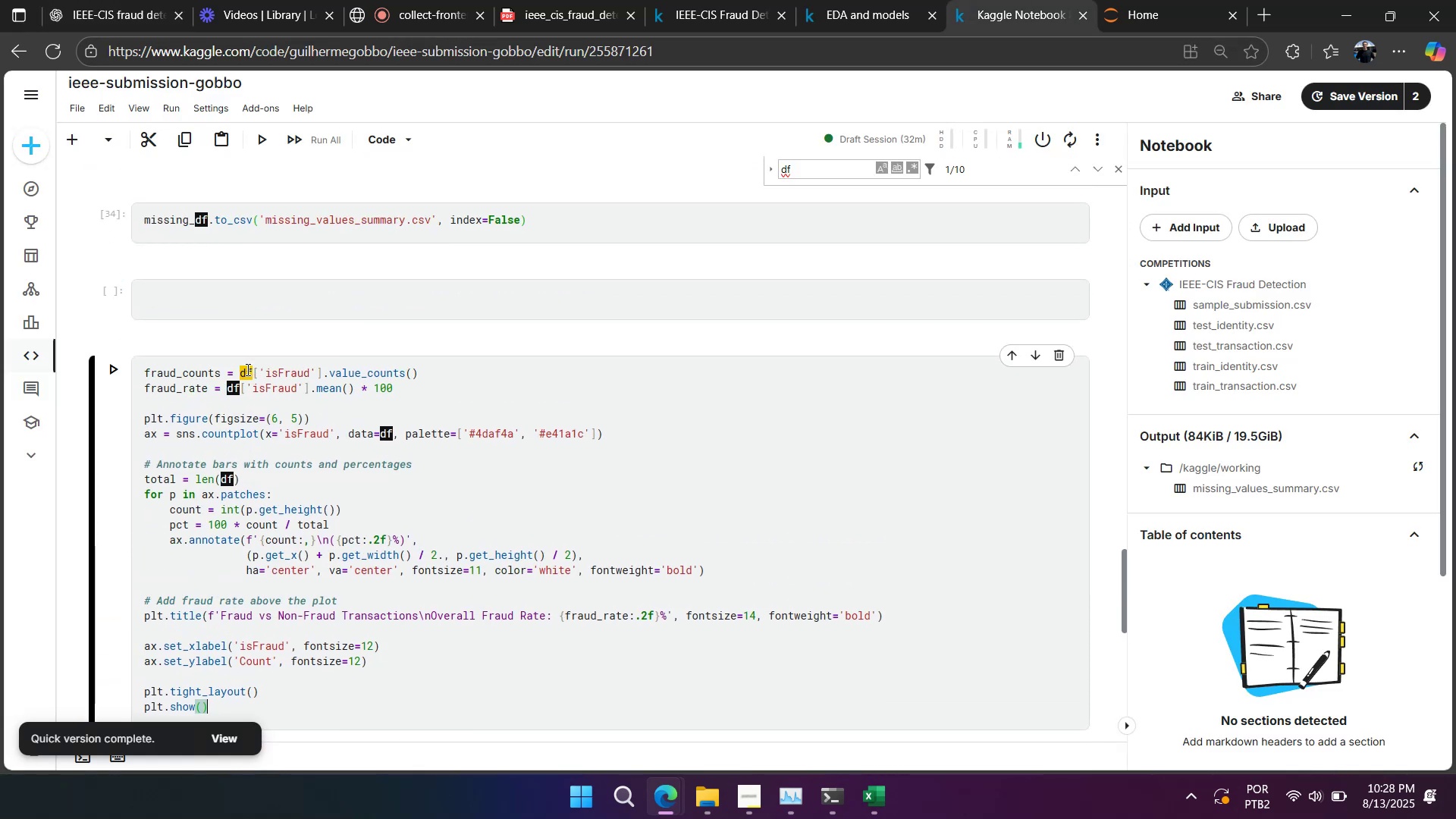 
double_click([246, 369])
 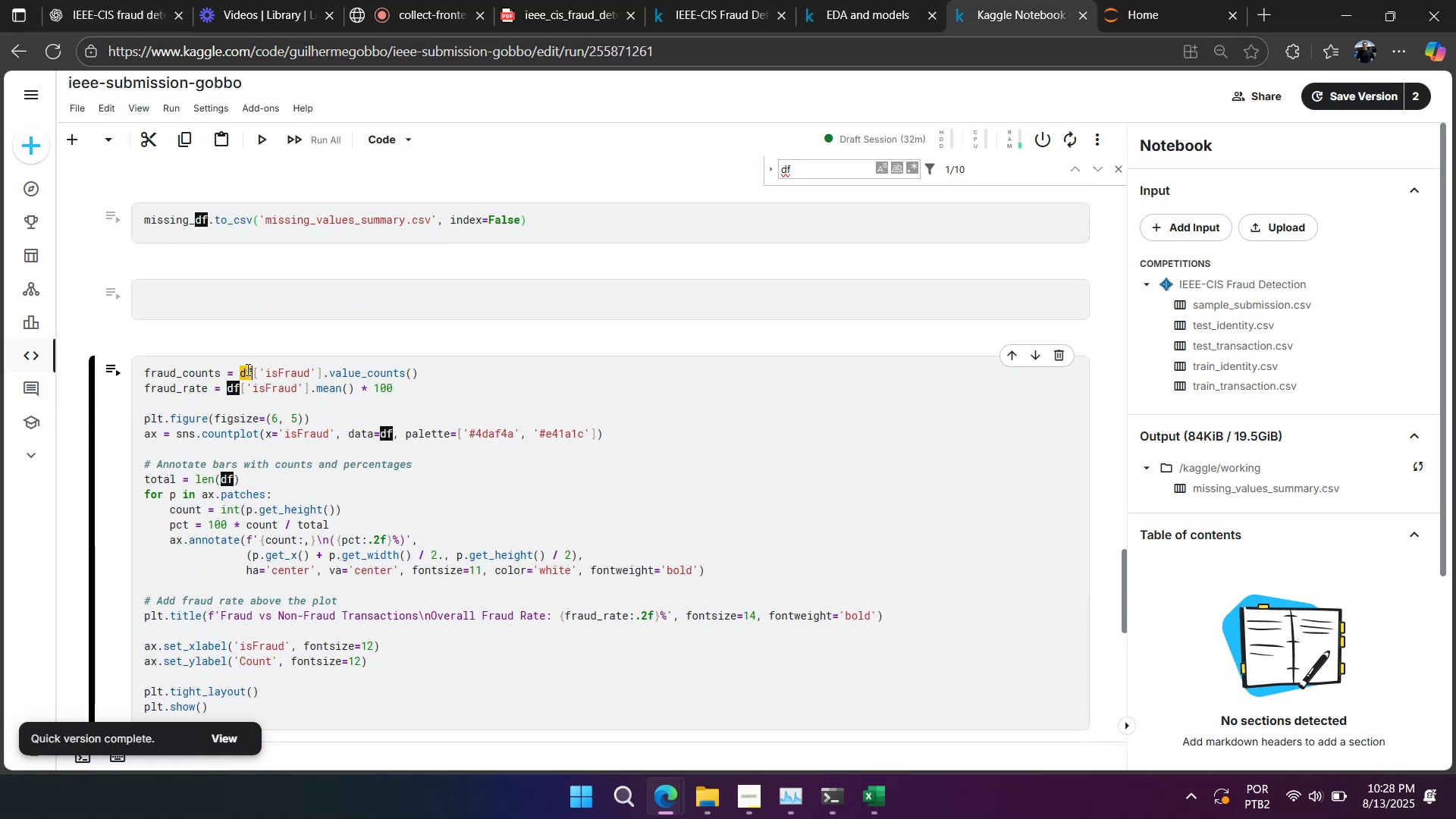 
type(train)
 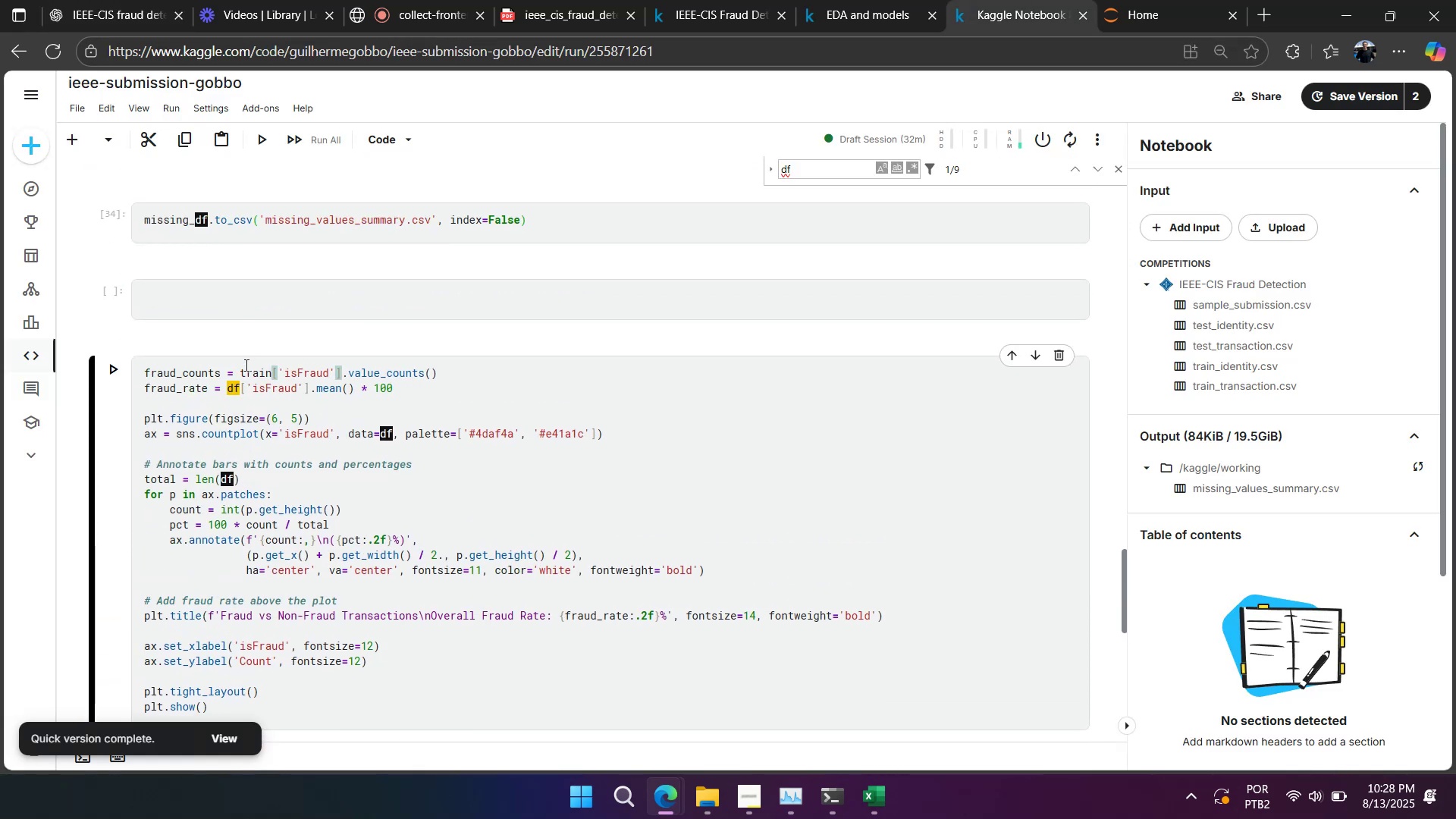 
double_click([245, 365])
 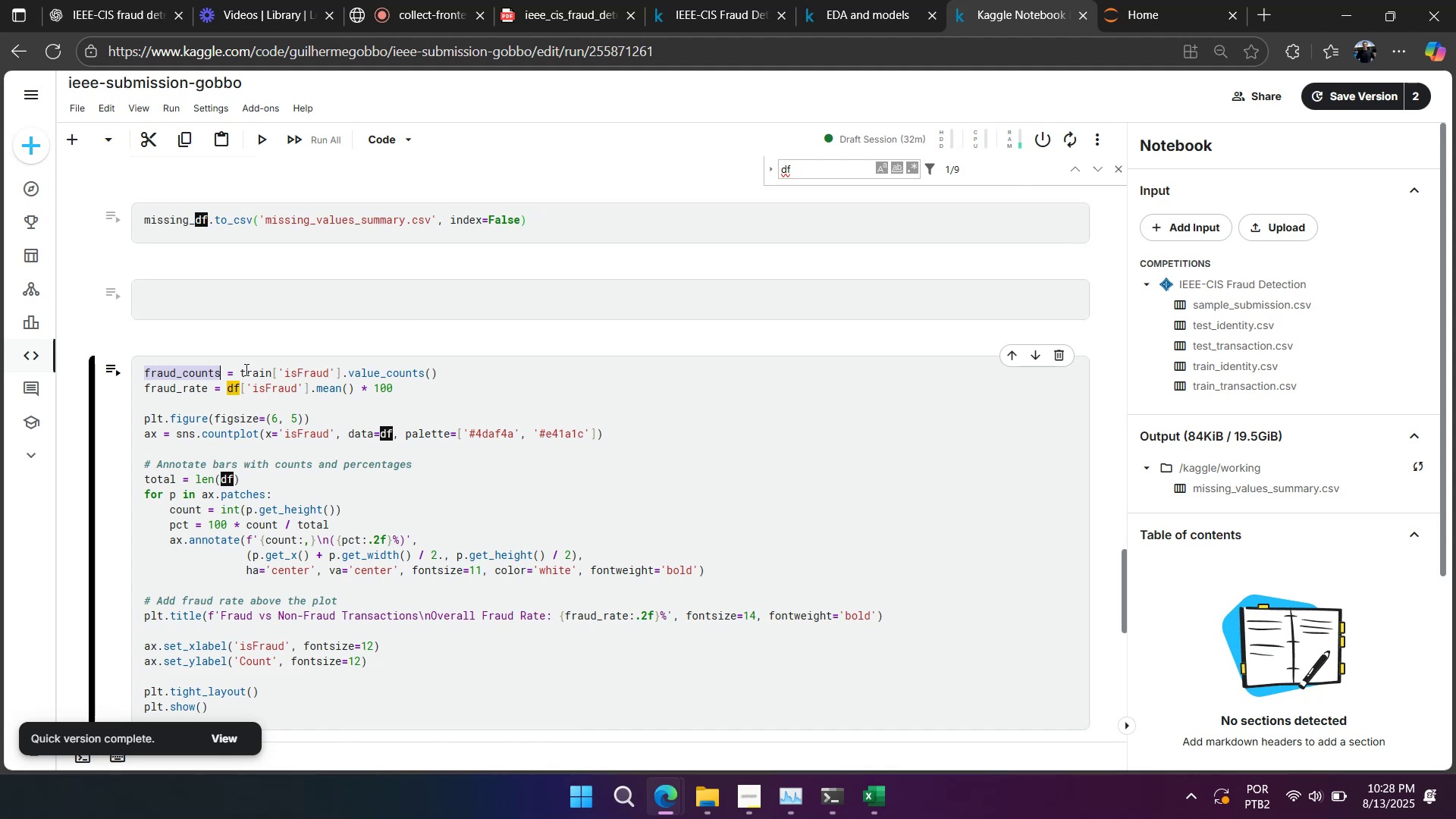 
triple_click([245, 369])
 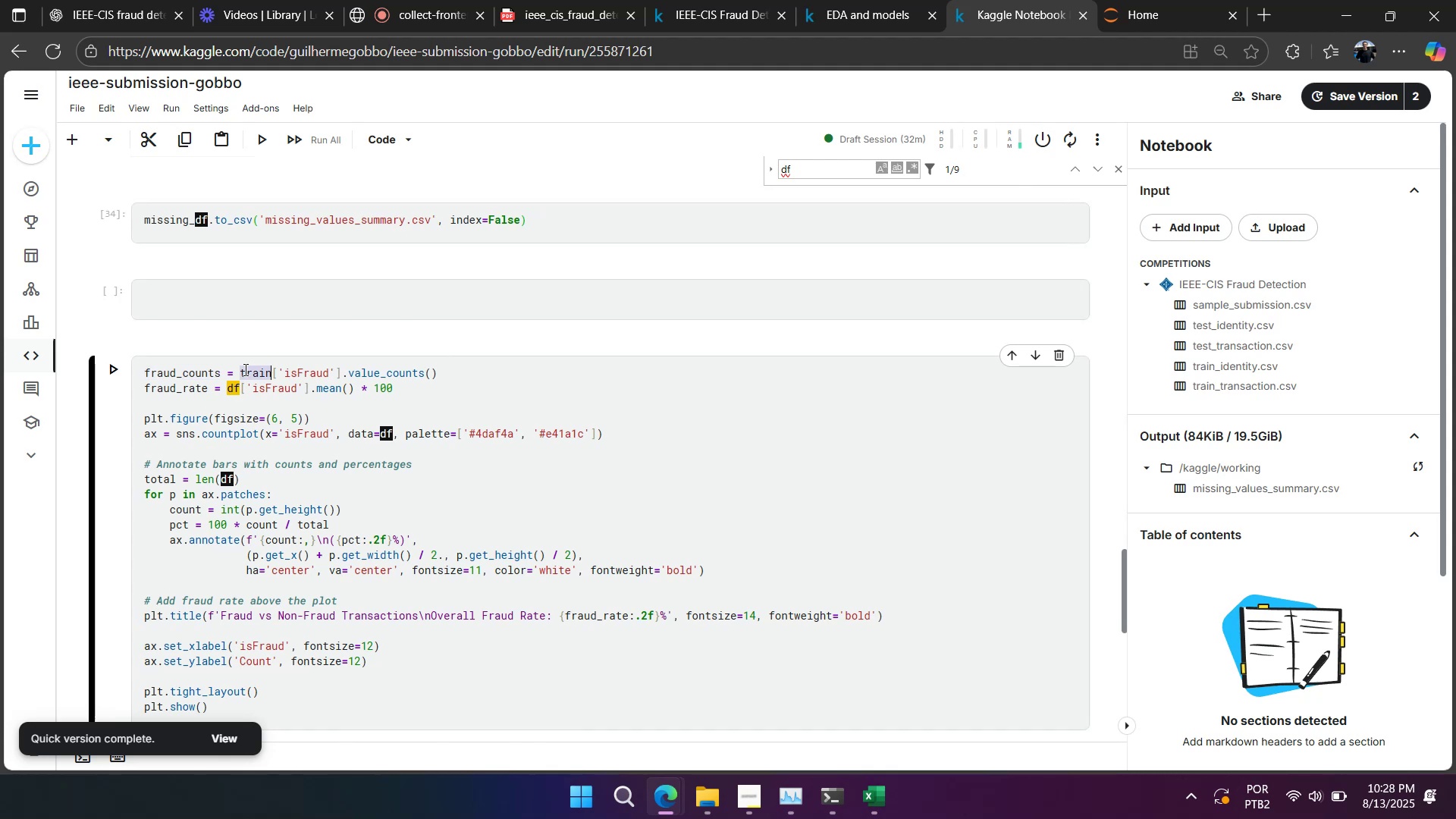 
key(Control+C)
 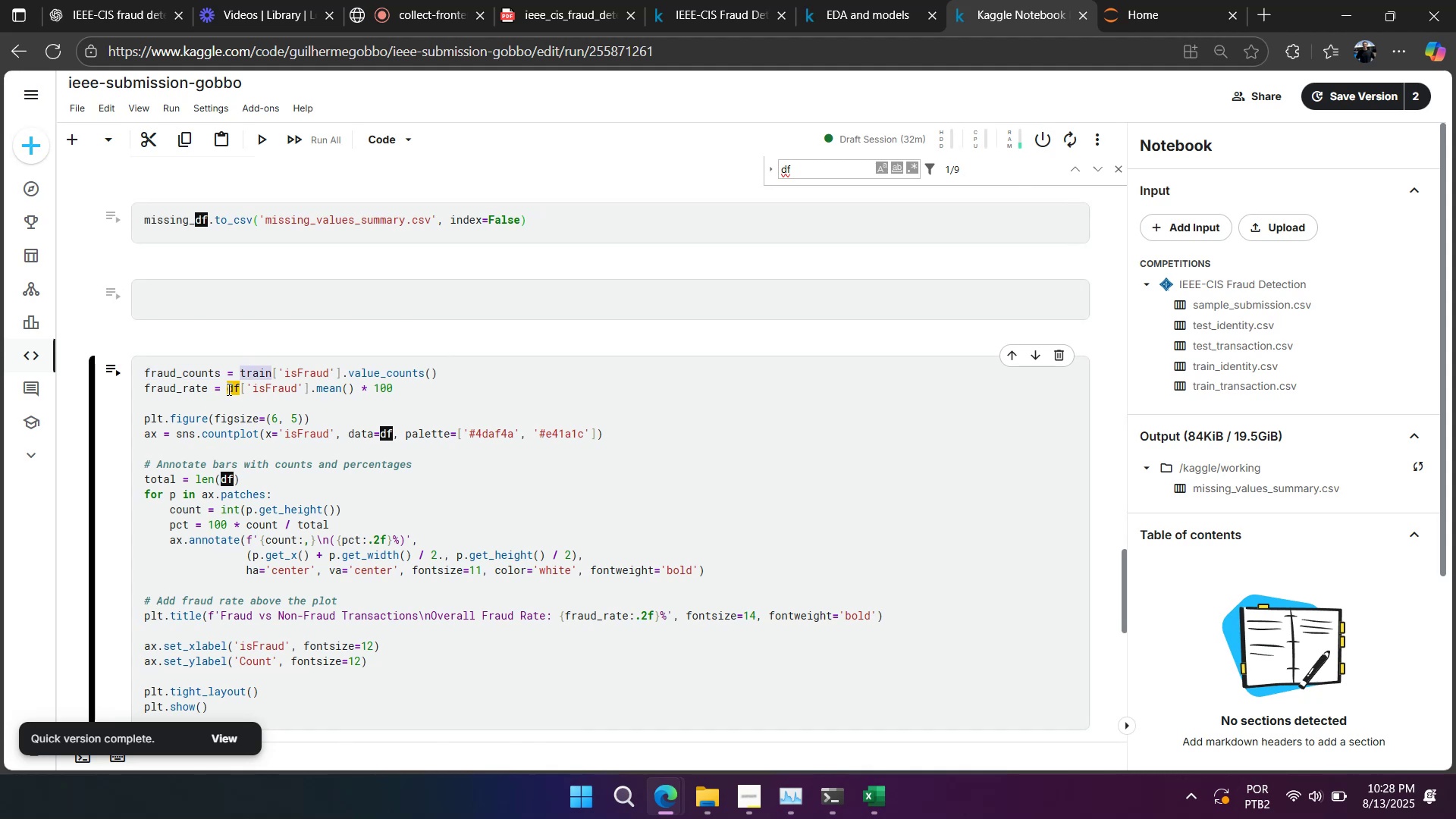 
key(Control+ControlLeft)
 